 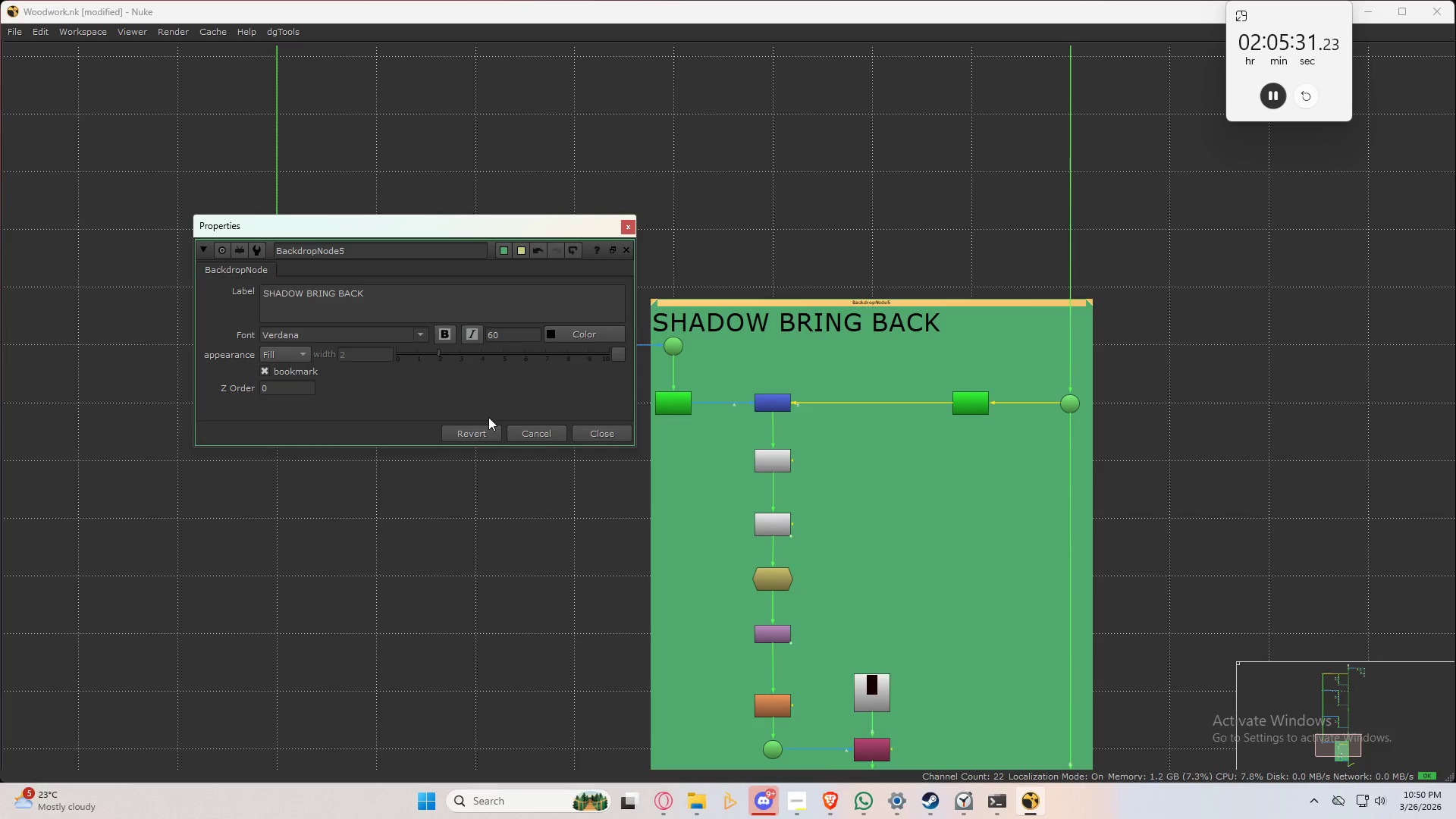 
double_click([921, 237])
 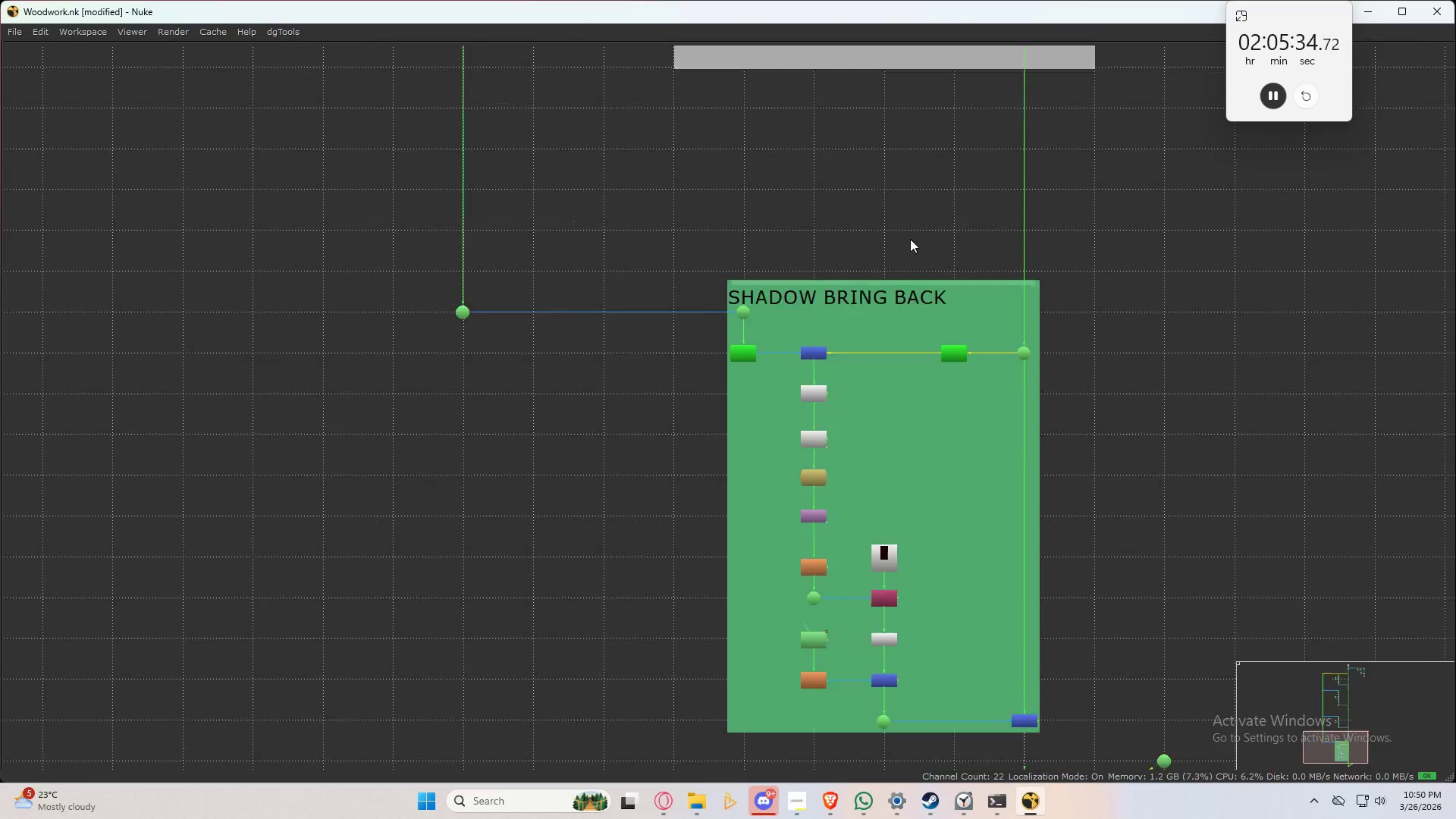 
scroll: coordinate [909, 240], scroll_direction: down, amount: 3.0
 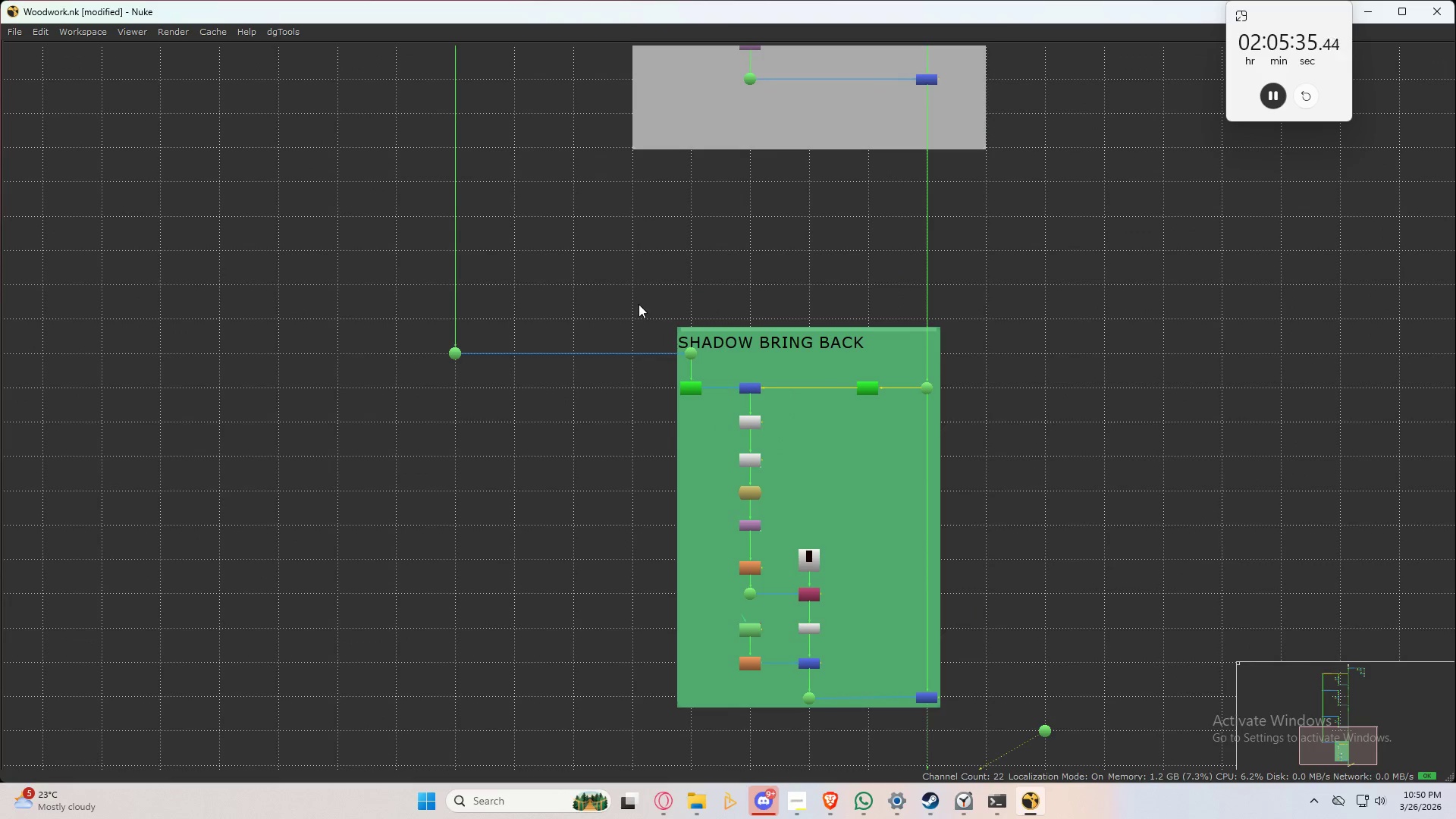 
left_click([733, 291])
 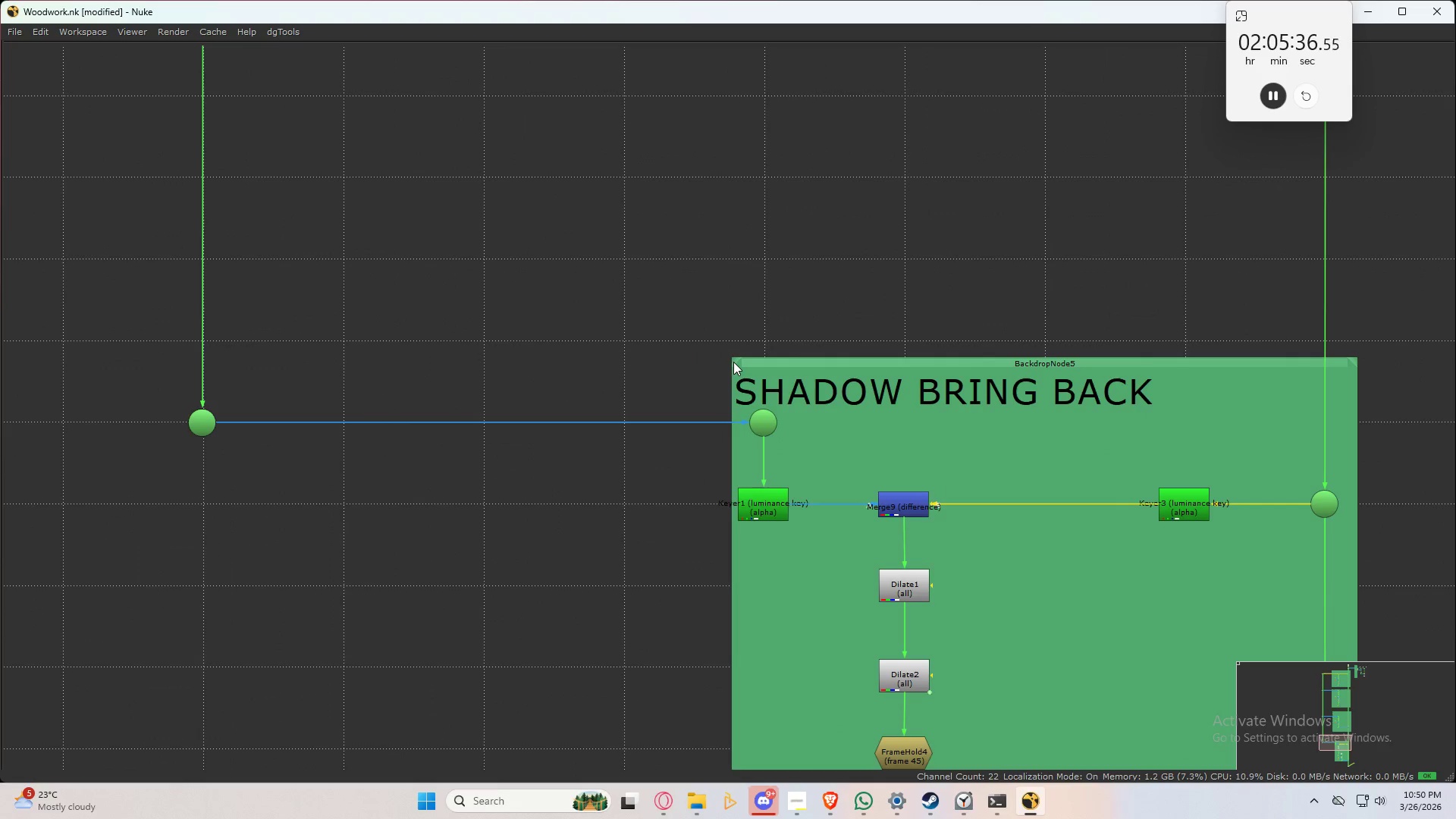 
scroll: coordinate [639, 303], scroll_direction: up, amount: 5.0
 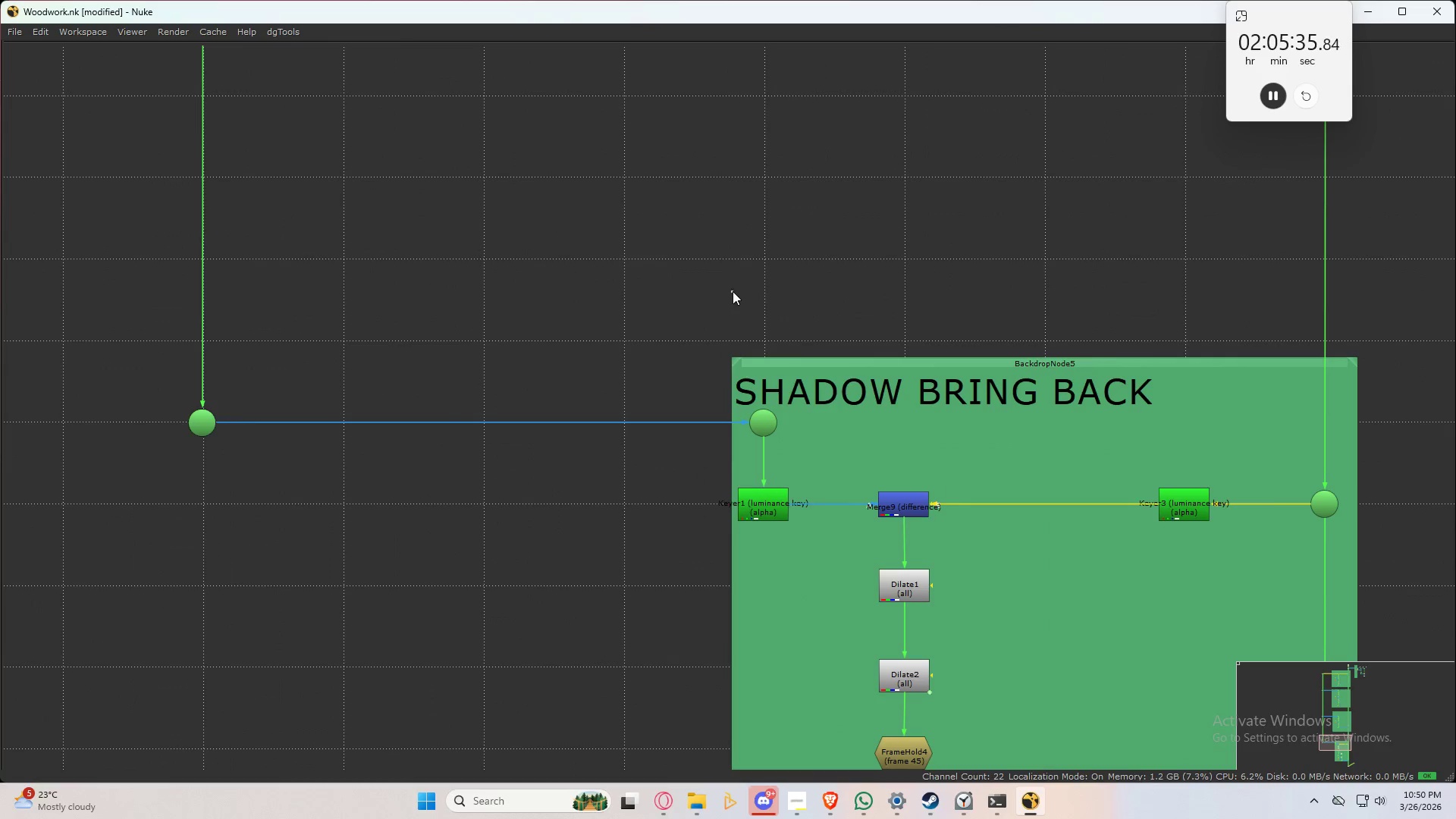 
left_click_drag(start_coordinate=[733, 361], to_coordinate=[625, 261])
 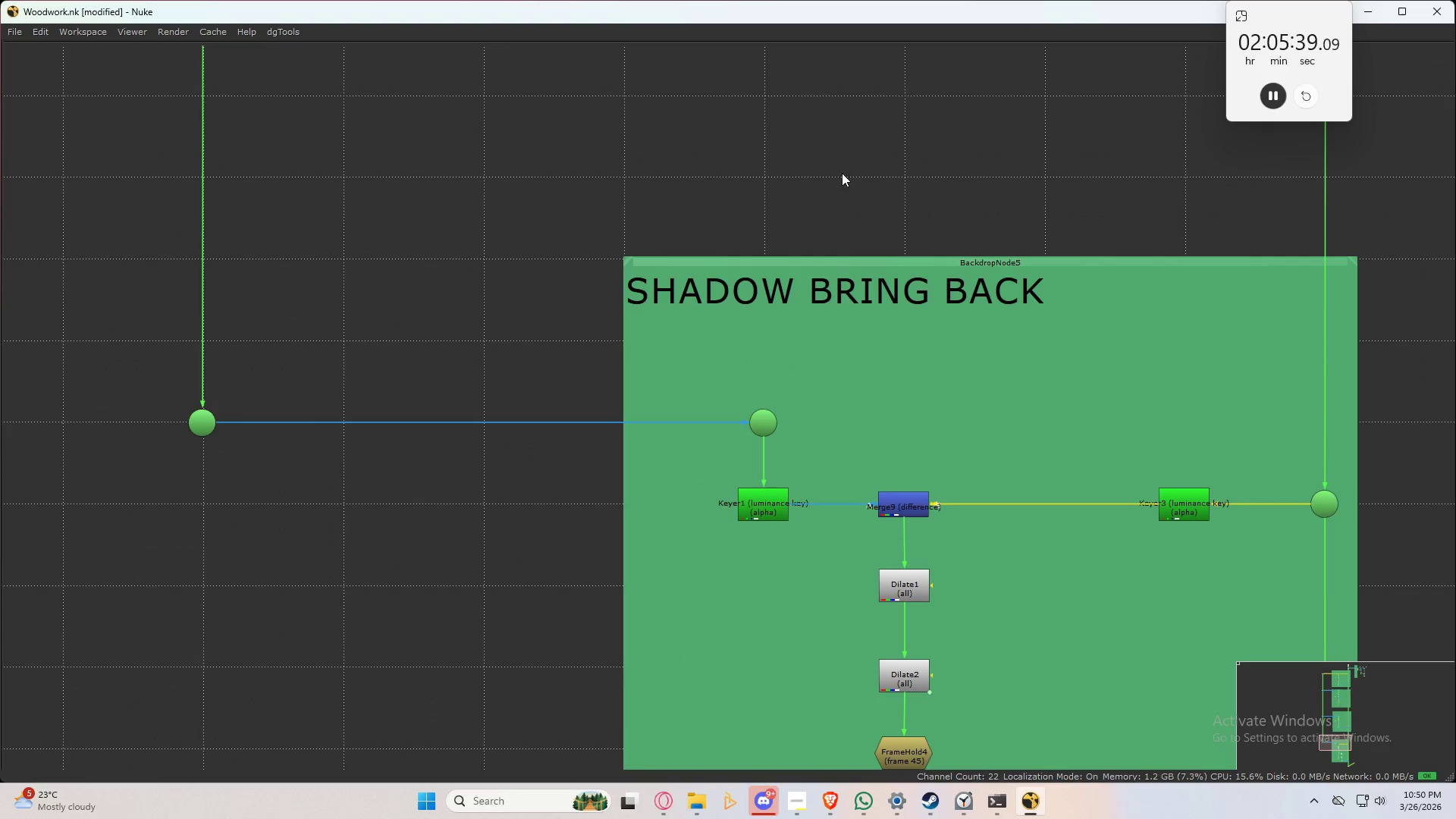 
left_click([842, 173])
 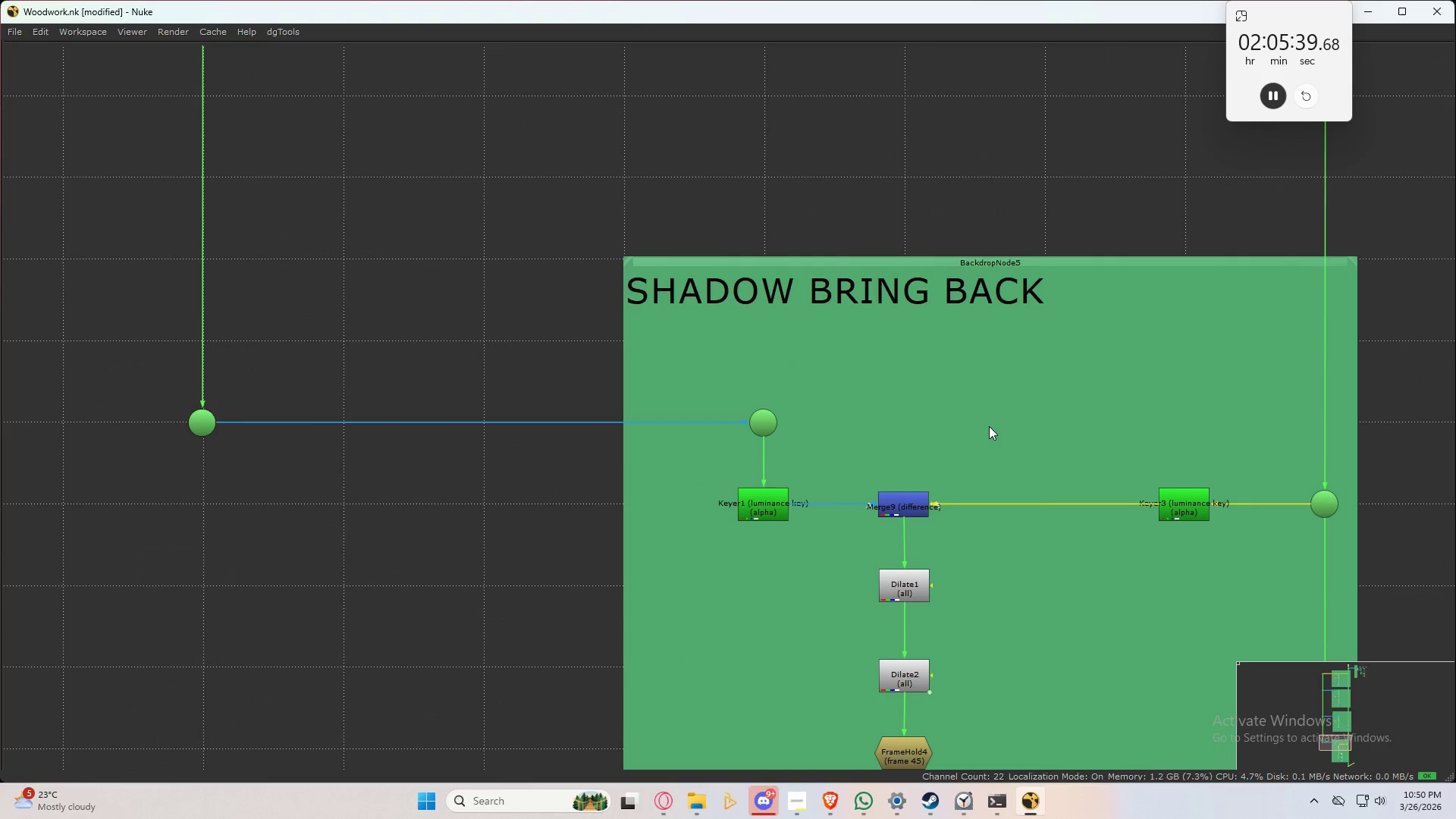 
key(Control+S)
 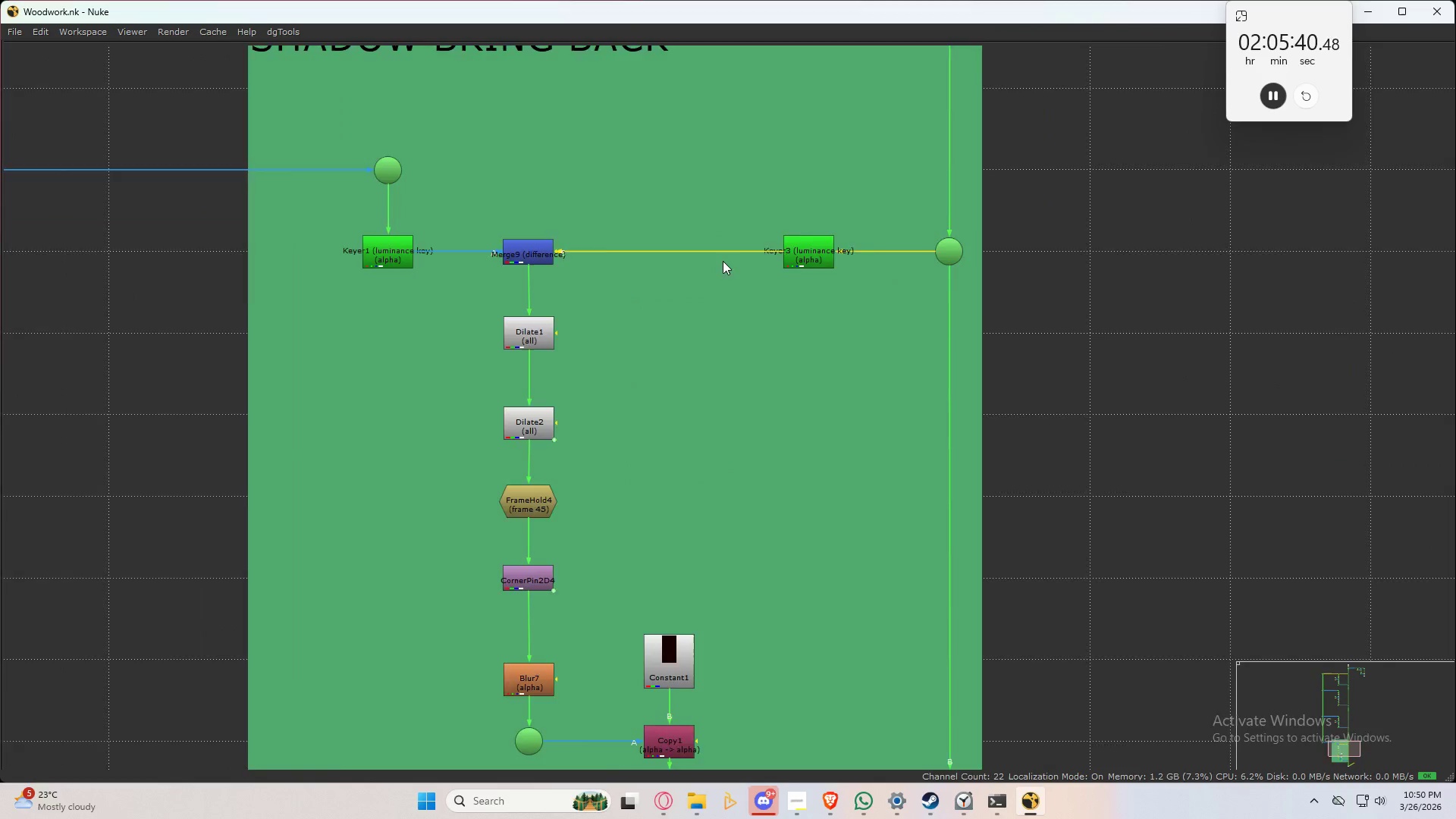 
scroll: coordinate [728, 304], scroll_direction: down, amount: 8.0
 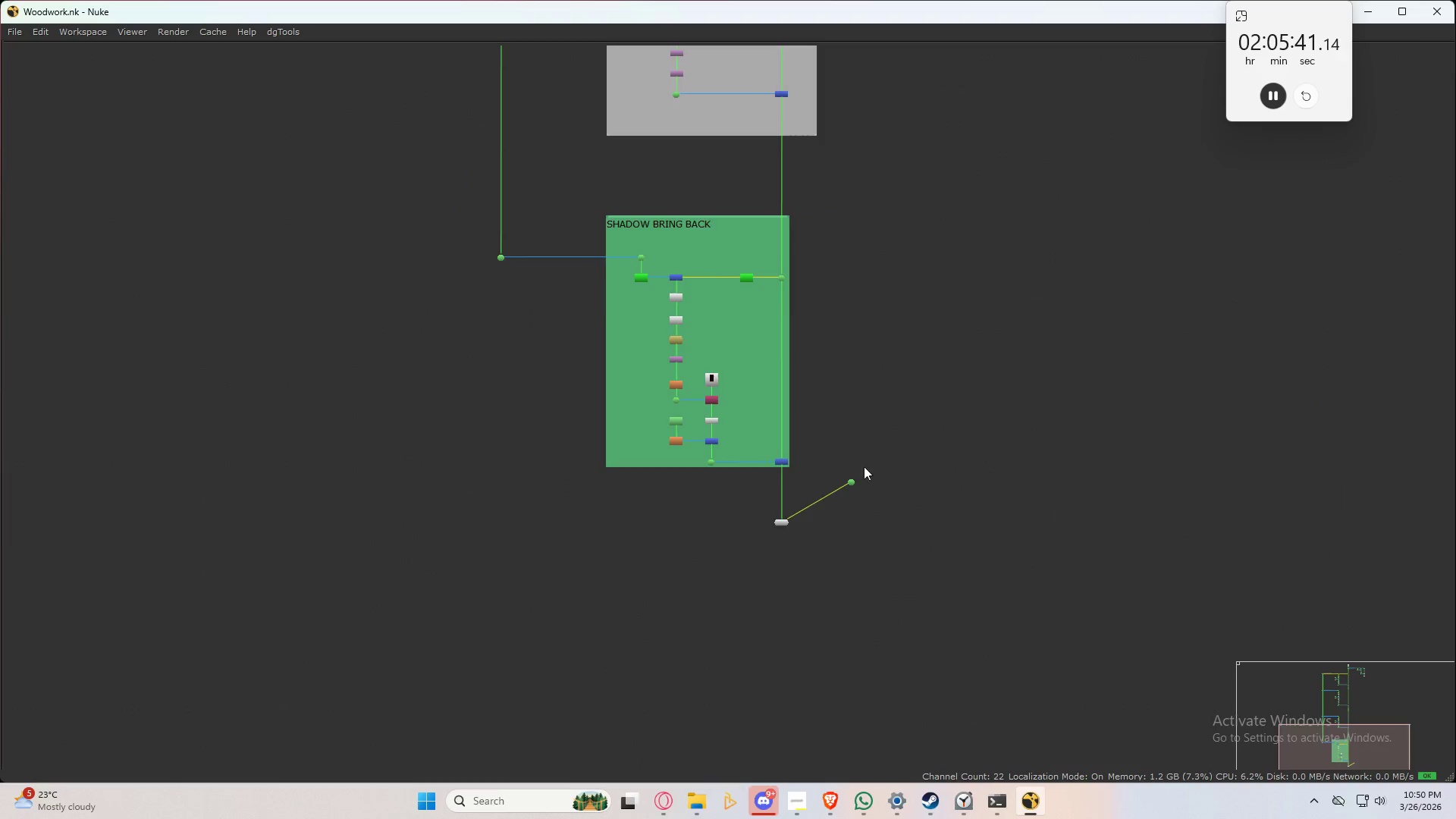 
scroll: coordinate [828, 496], scroll_direction: up, amount: 8.0
 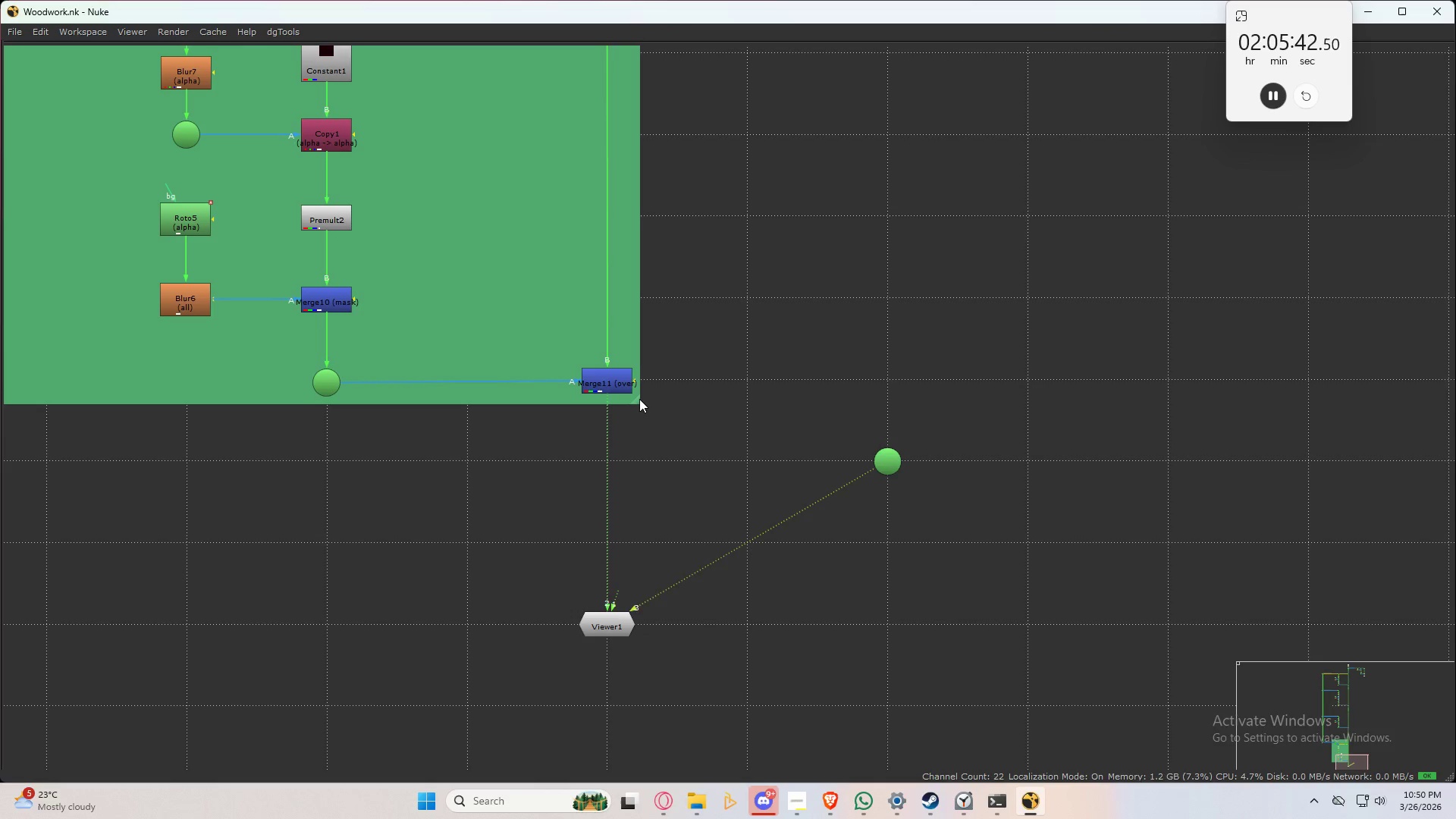 
left_click_drag(start_coordinate=[639, 399], to_coordinate=[745, 456])
 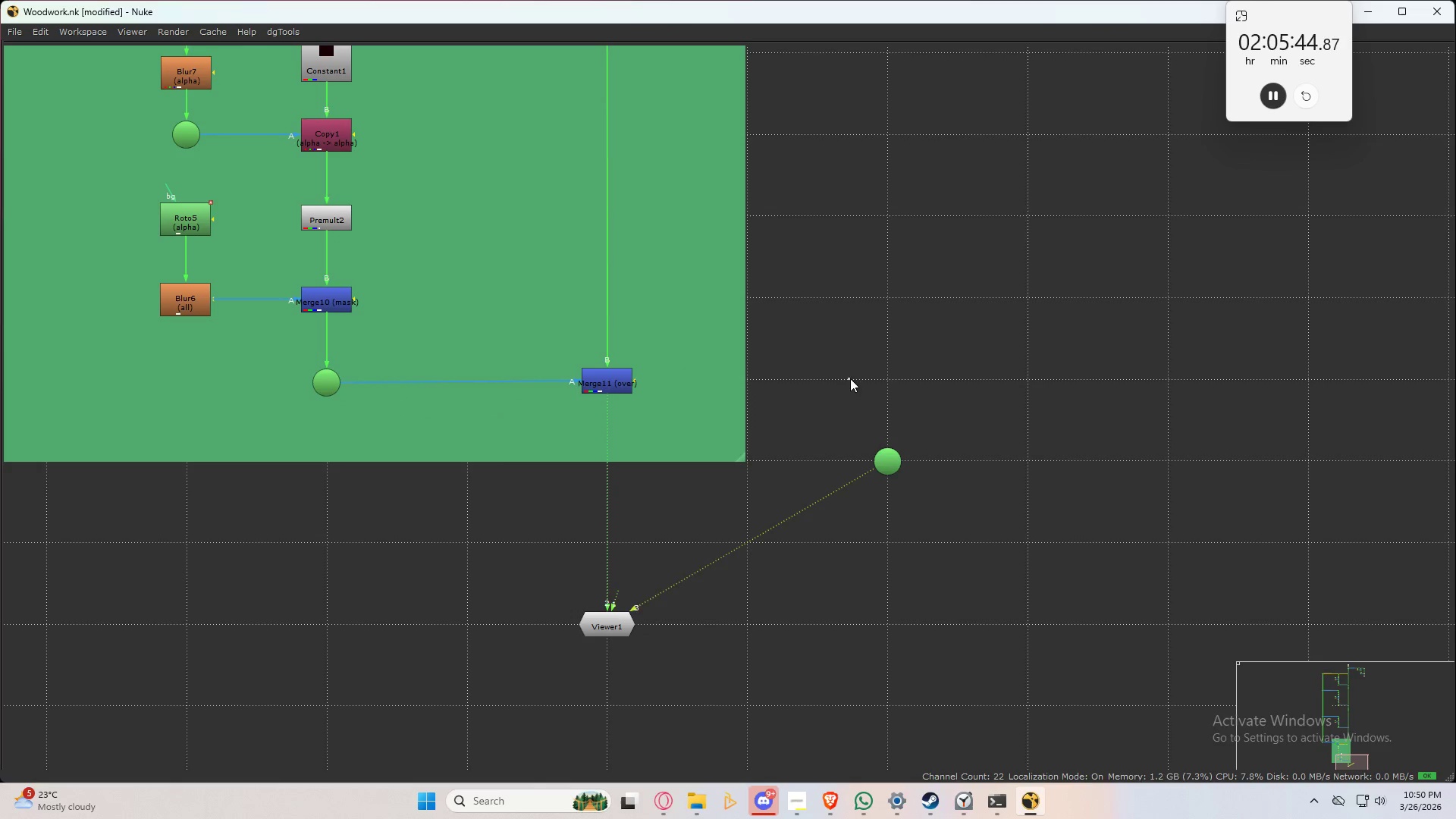 
left_click([850, 378])
 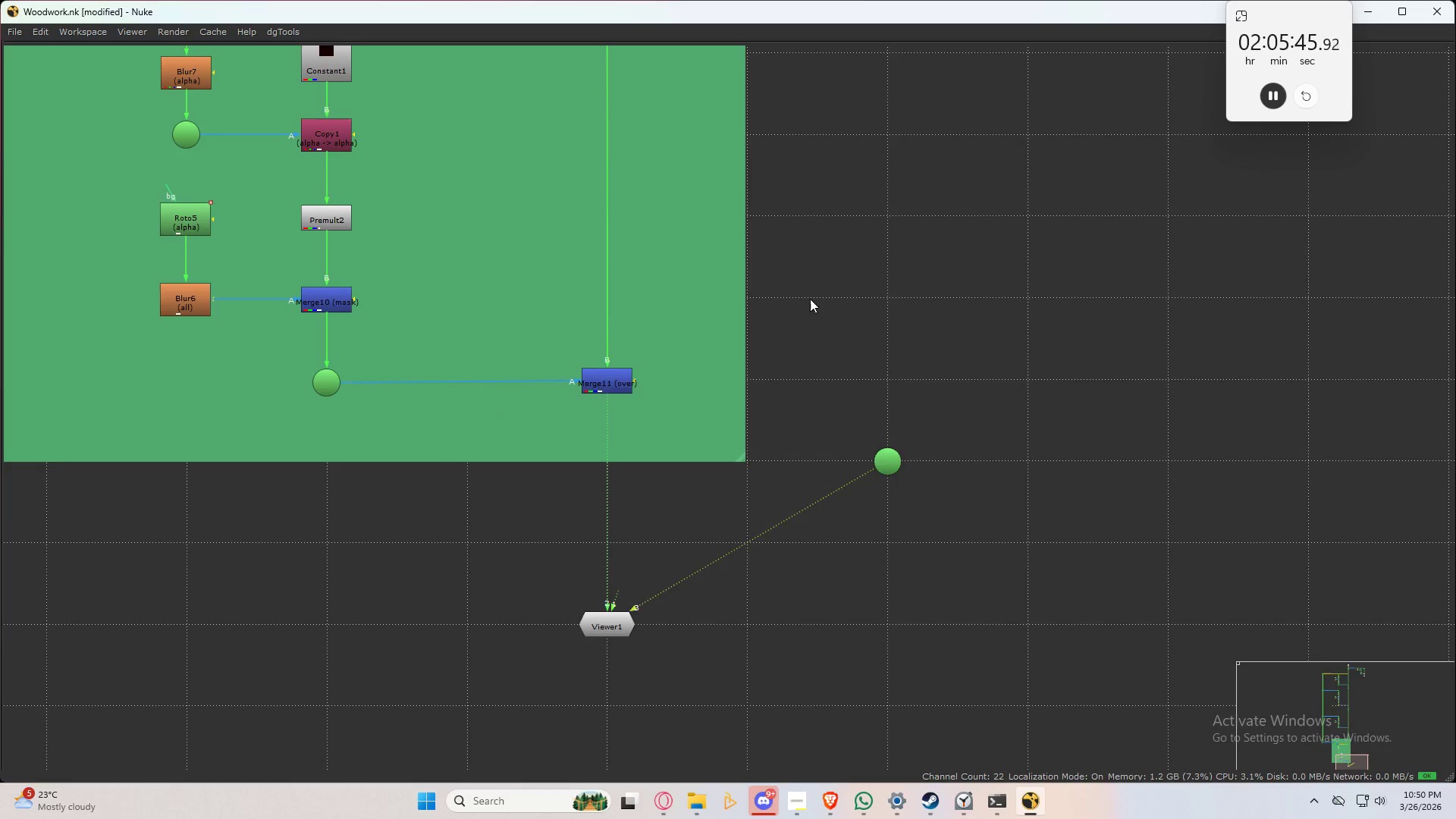 
scroll: coordinate [857, 401], scroll_direction: down, amount: 7.0
 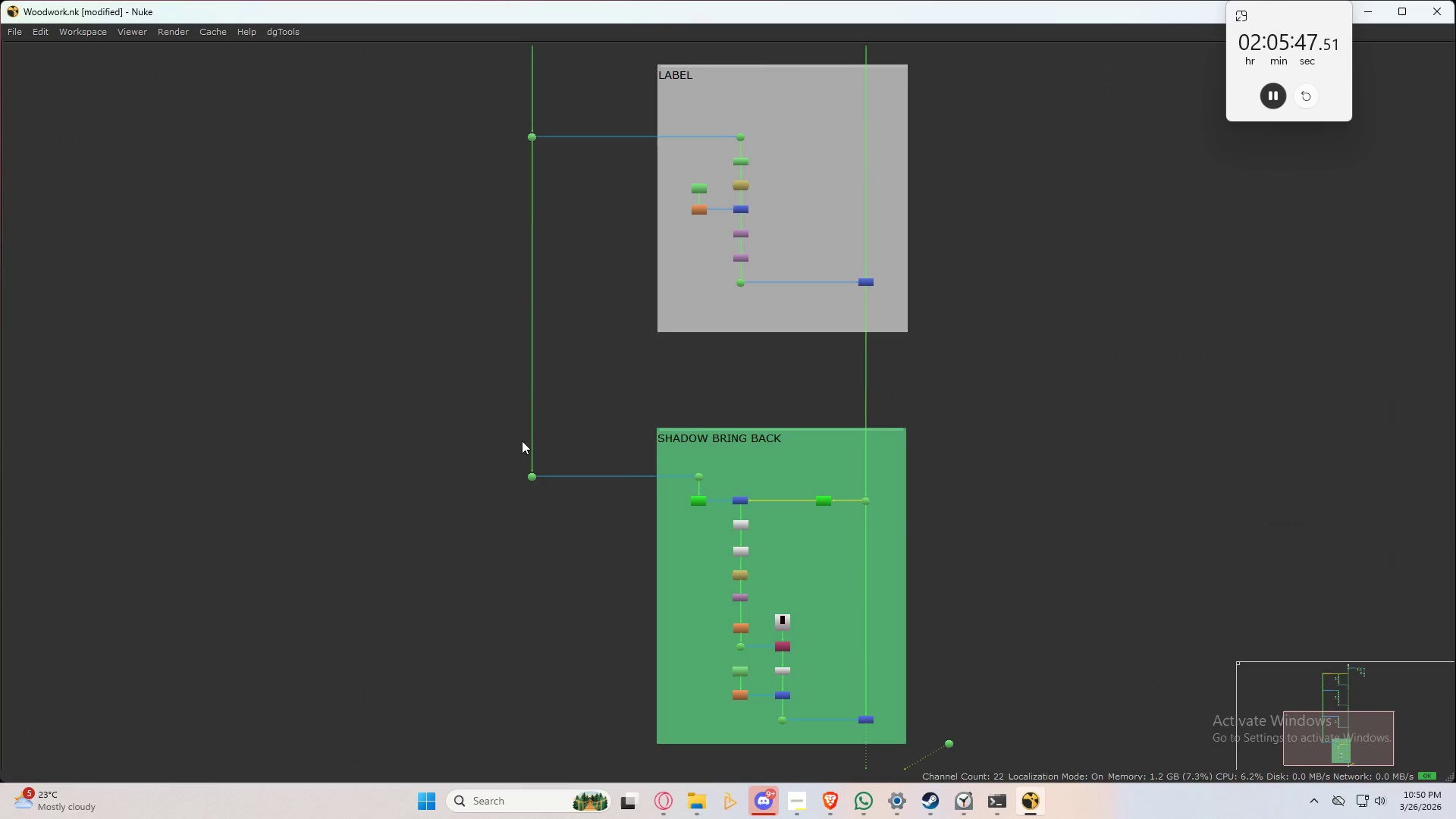 
hold_key(key=ShiftLeft, duration=0.36)
left_click_drag(start_coordinate=[507, 441], to_coordinate=[650, 528])
 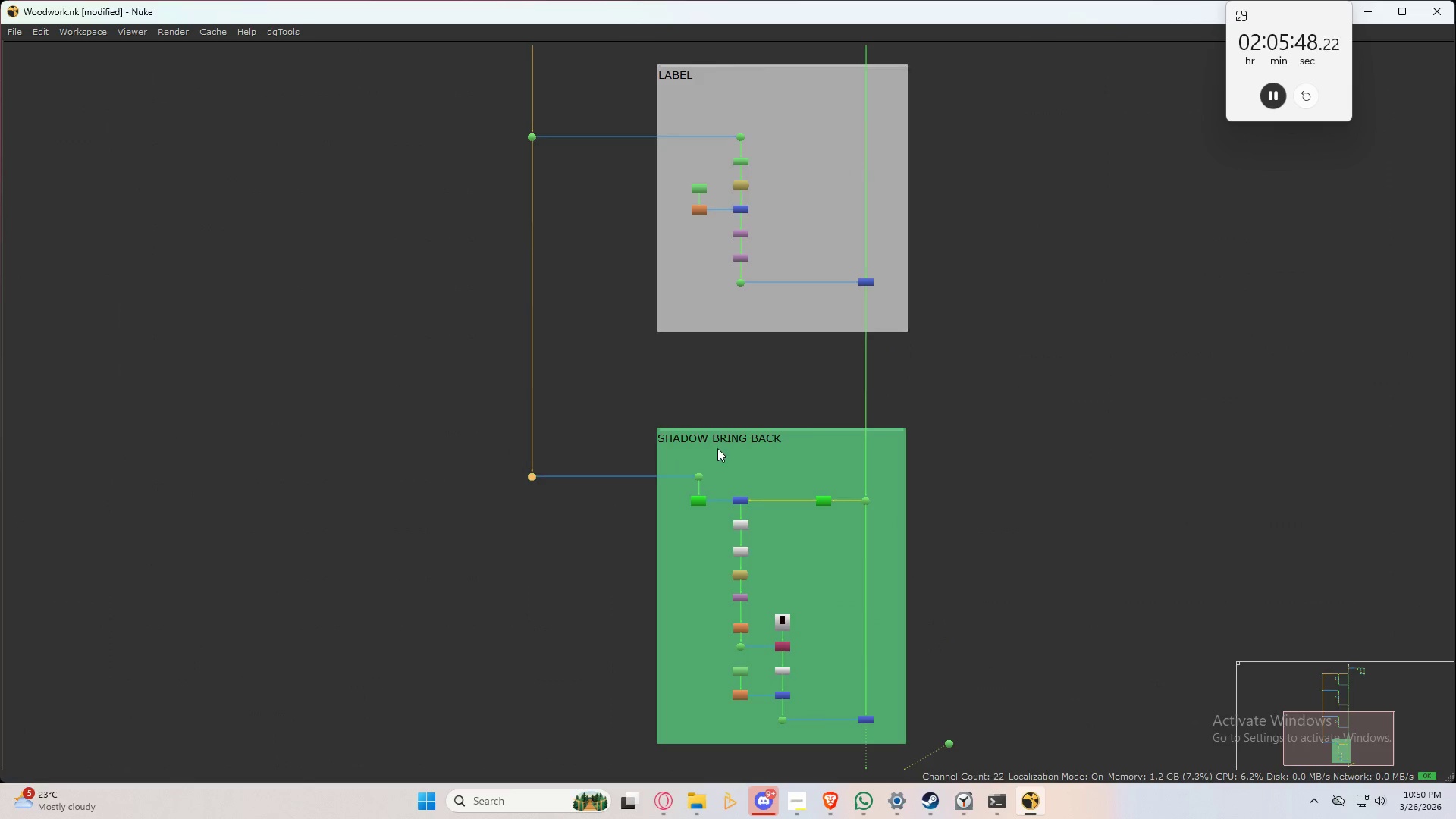 
scroll: coordinate [717, 447], scroll_direction: up, amount: 6.0
 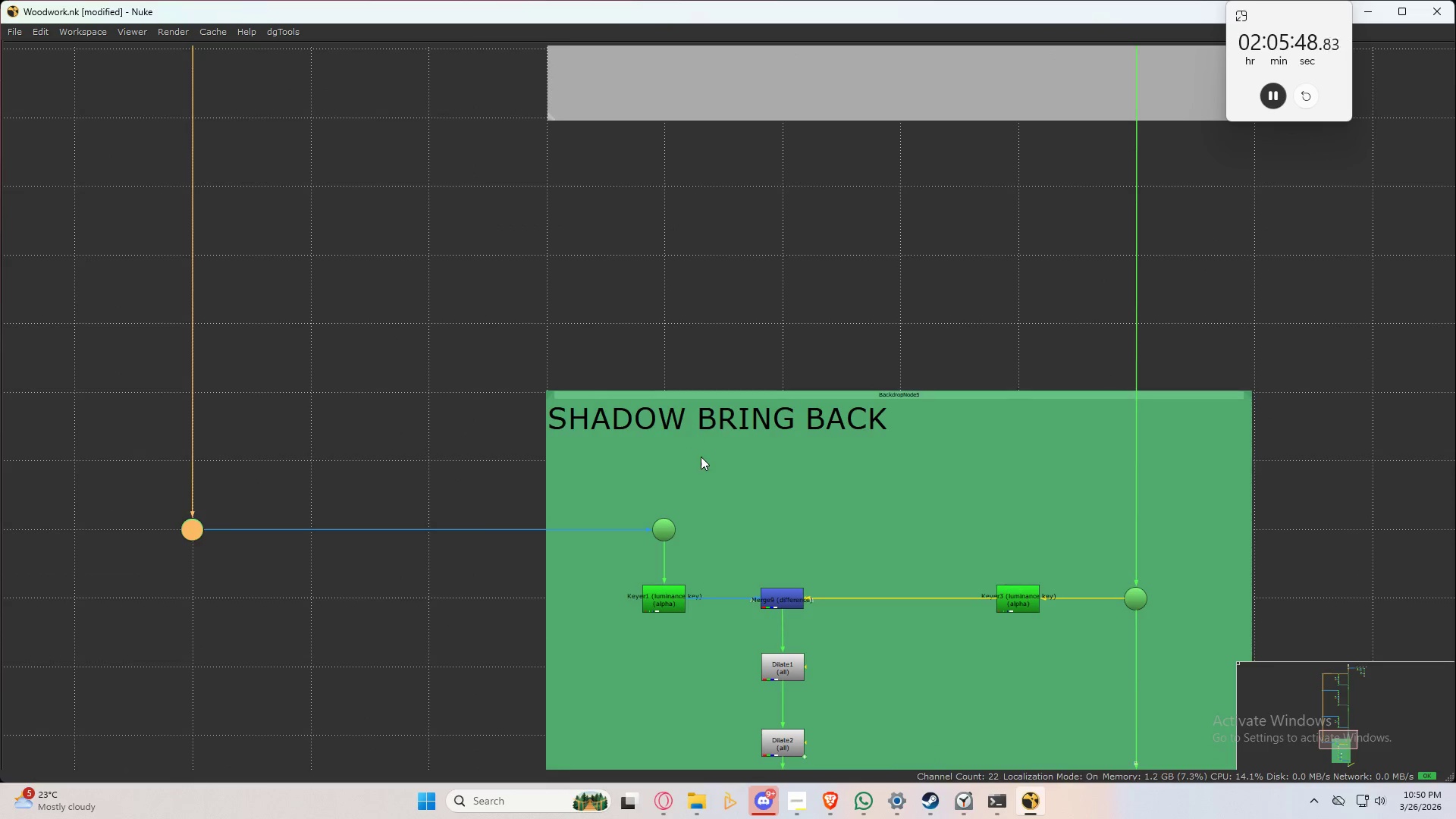 
scroll: coordinate [701, 457], scroll_direction: down, amount: 2.0
 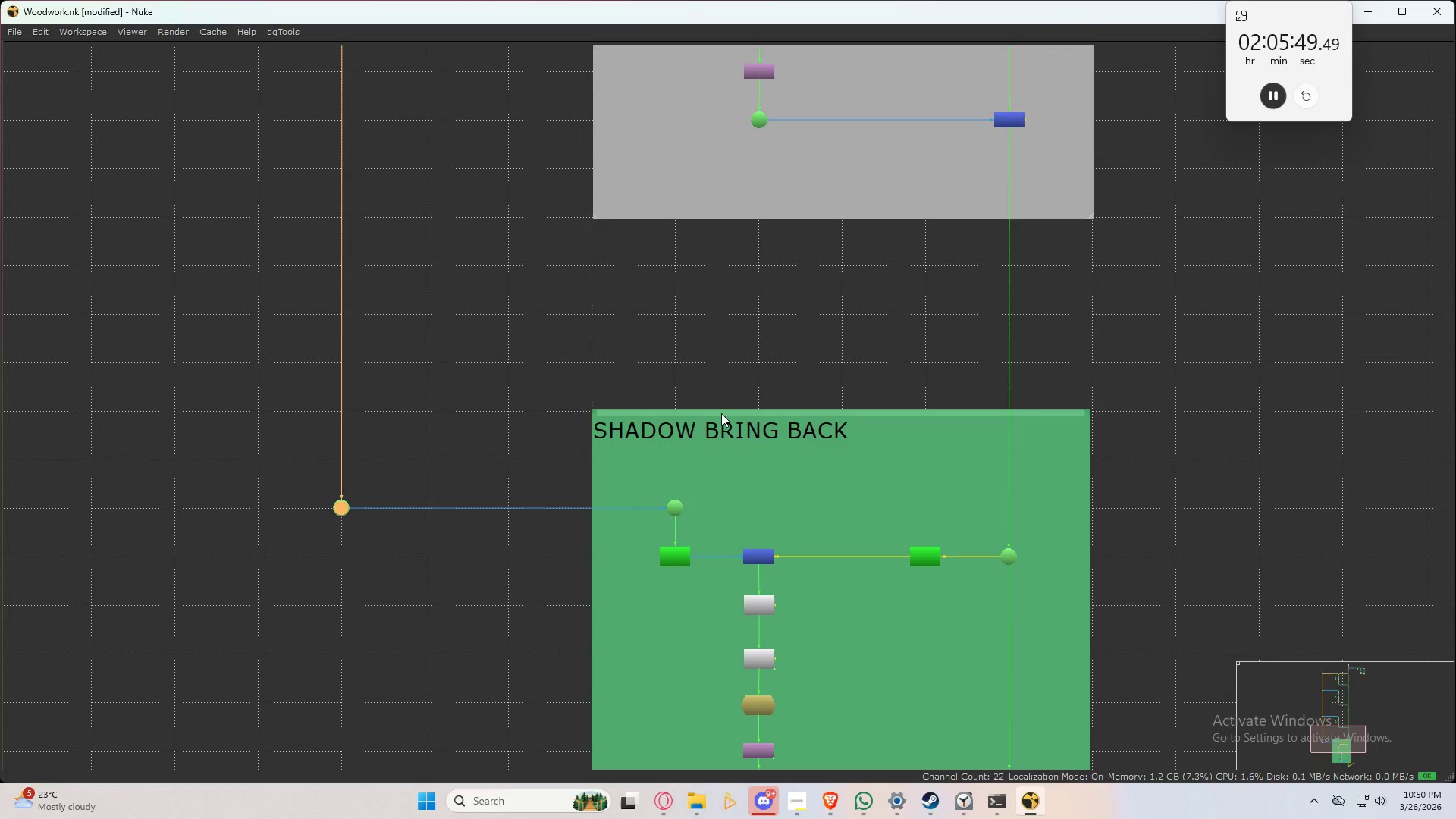 
hold_key(key=ShiftLeft, duration=0.42)
left_click([721, 412])
 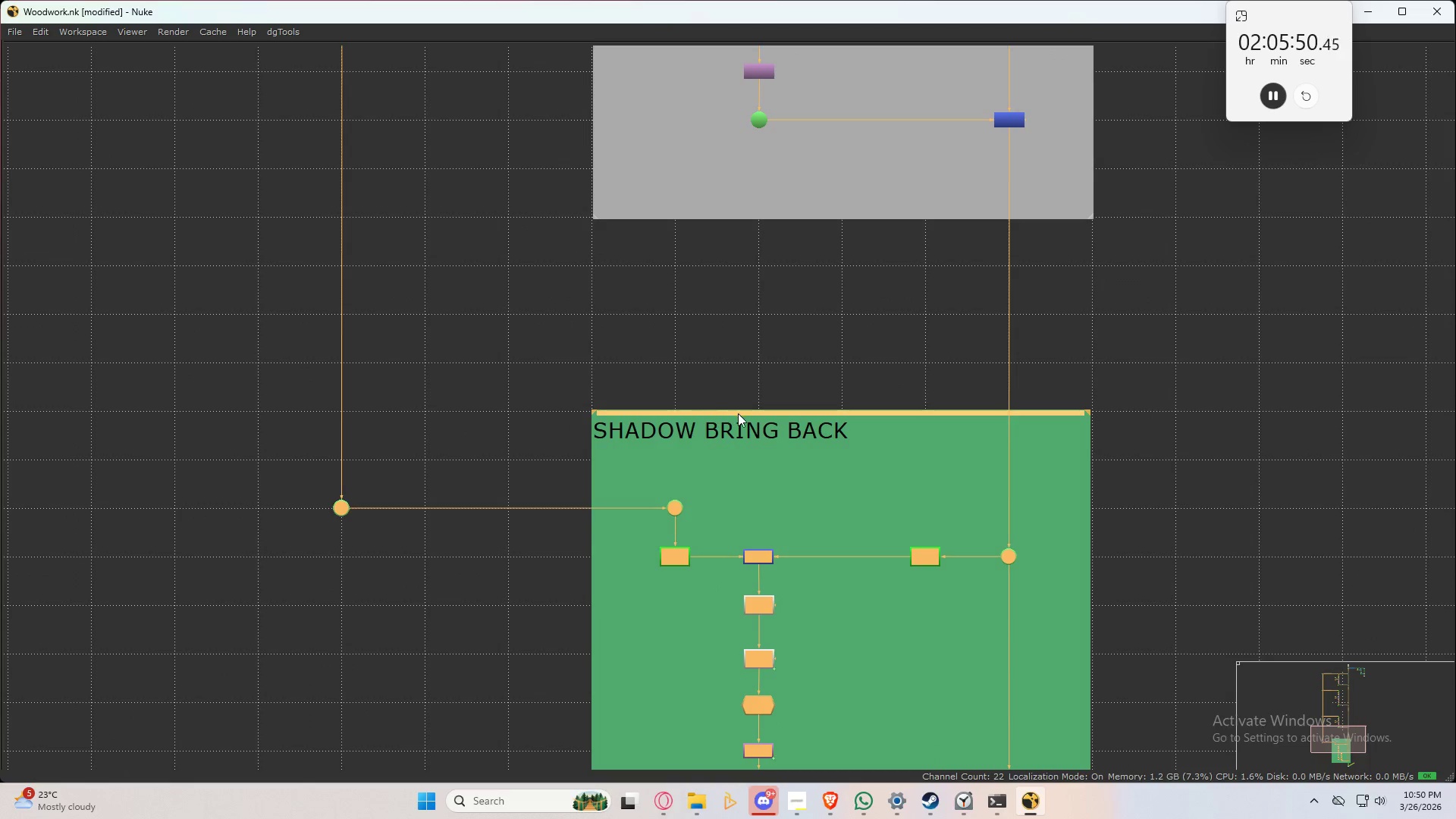 
left_click_drag(start_coordinate=[738, 413], to_coordinate=[739, 312])
 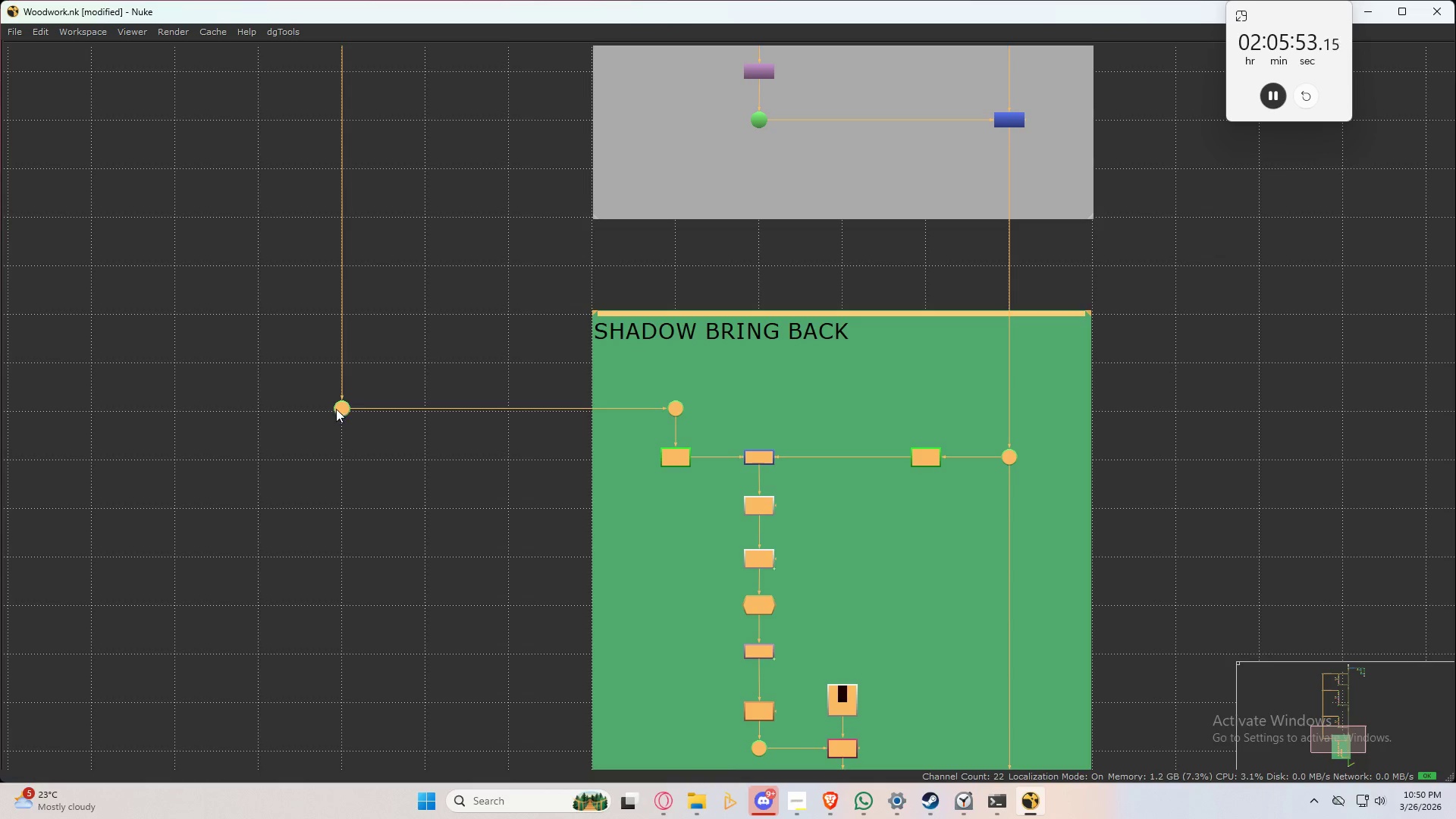 
left_click_drag(start_coordinate=[338, 406], to_coordinate=[338, 413])
 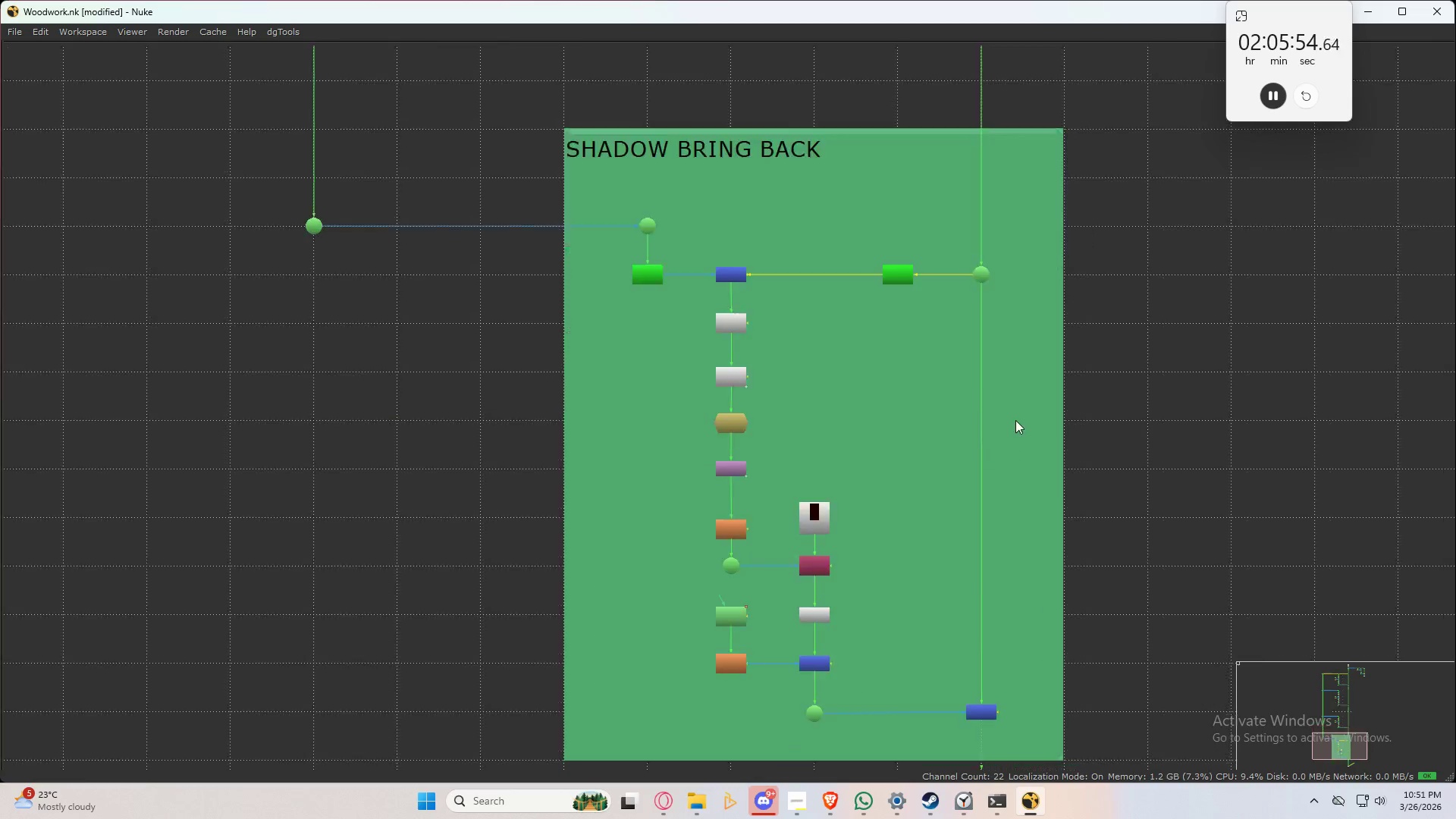 
scroll: coordinate [1005, 441], scroll_direction: down, amount: 4.0
 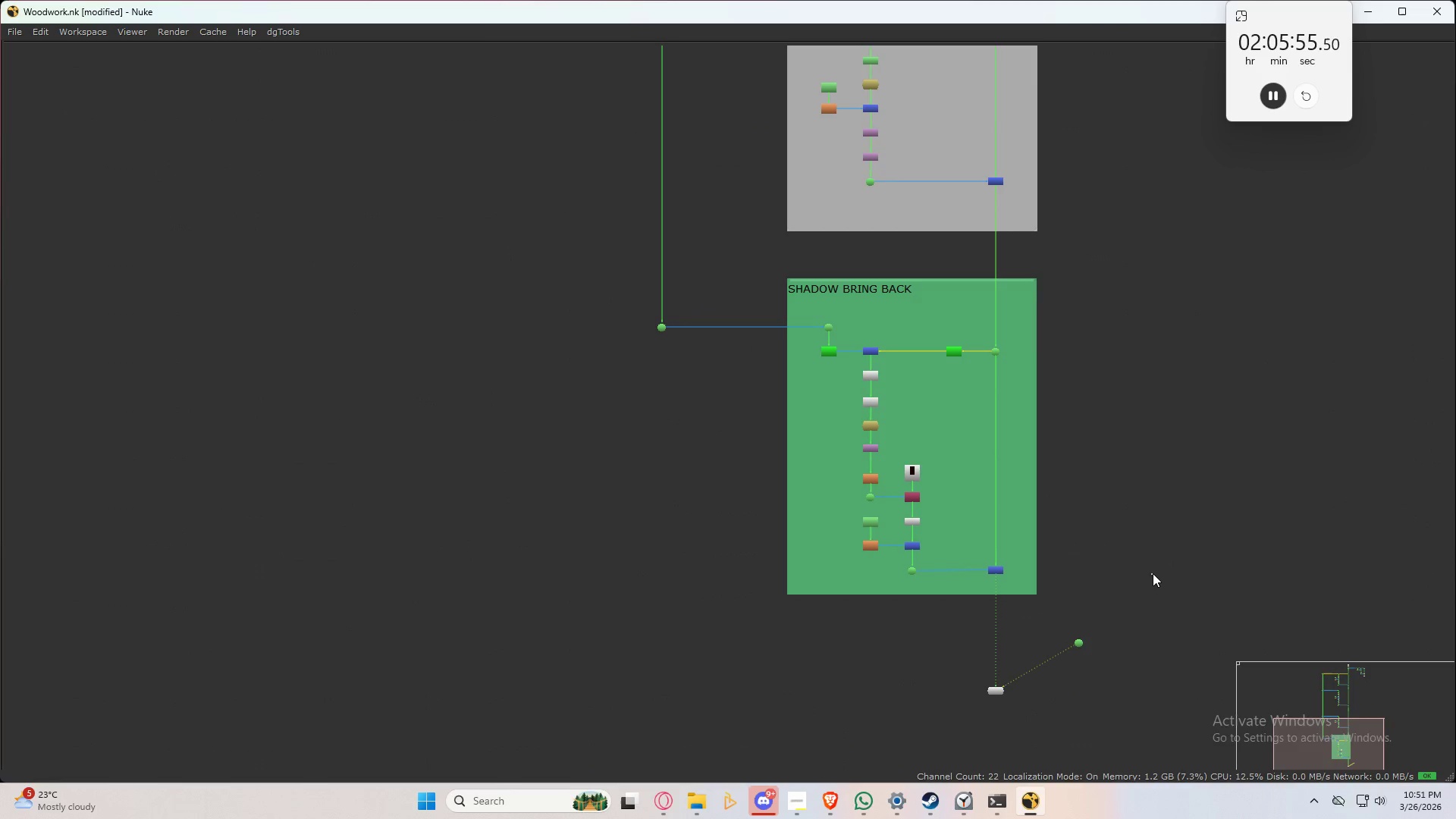 
key(Space)
 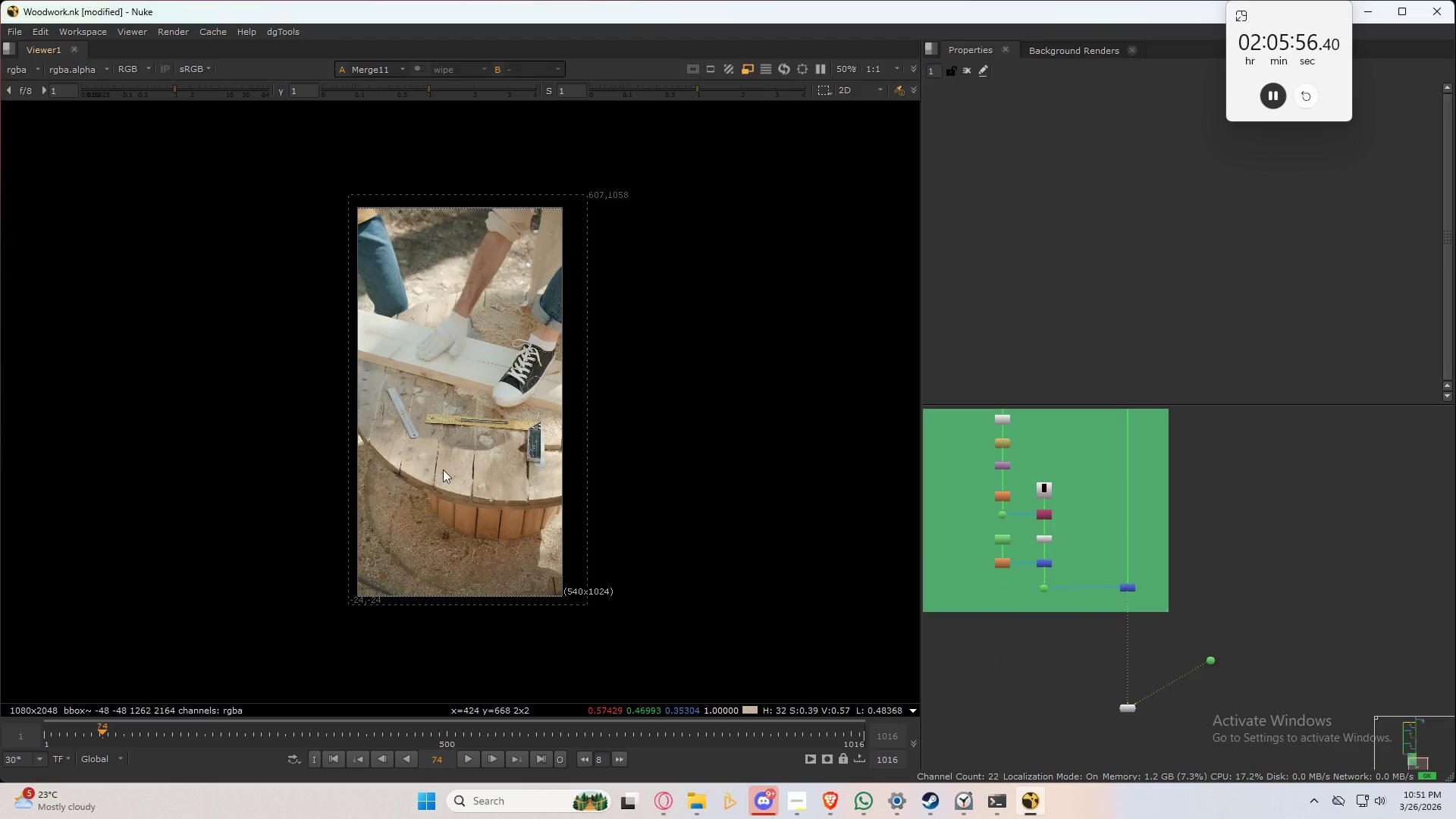 
scroll: coordinate [444, 467], scroll_direction: up, amount: 7.0
 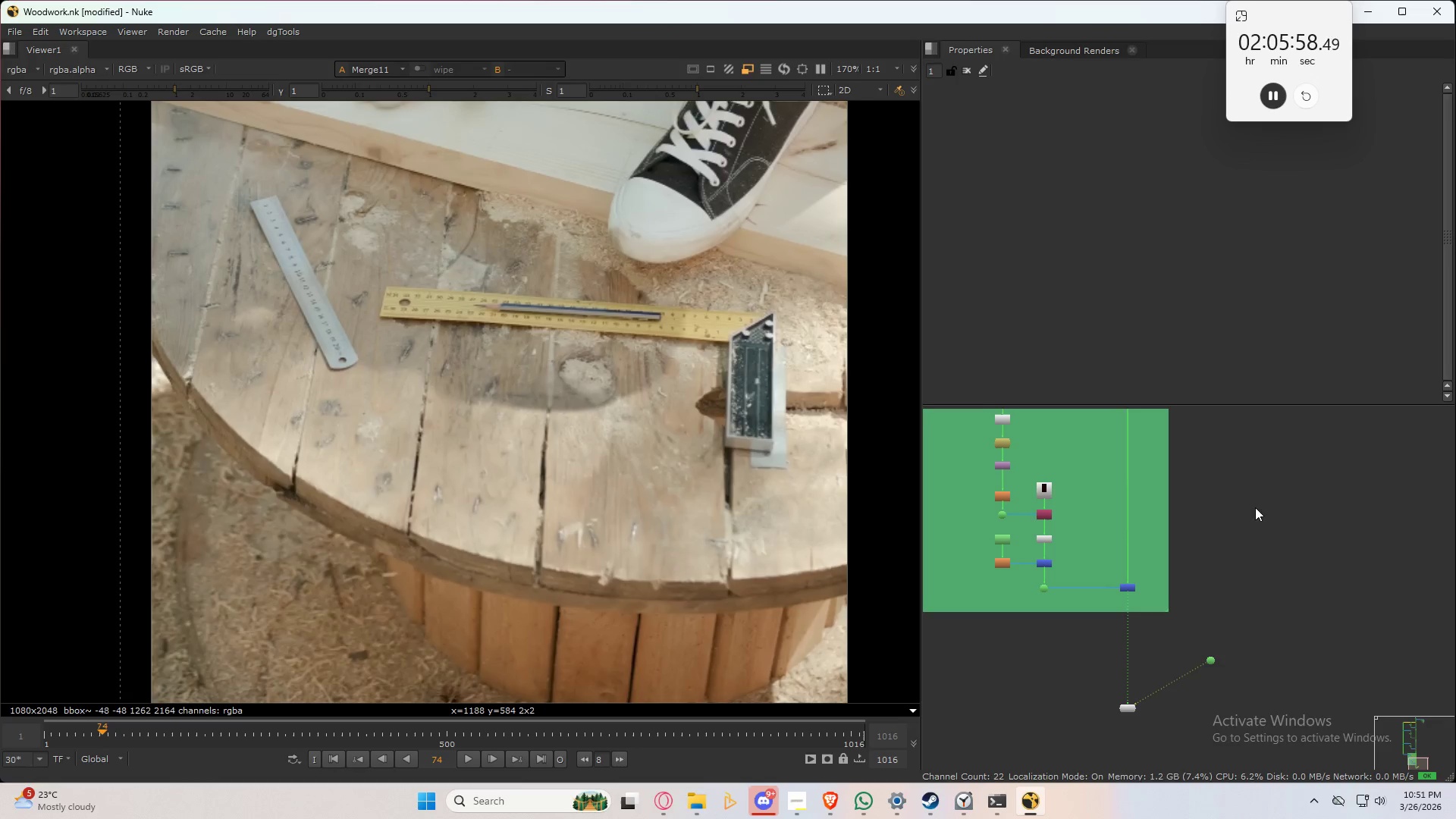 
scroll: coordinate [1169, 551], scroll_direction: down, amount: 7.0
 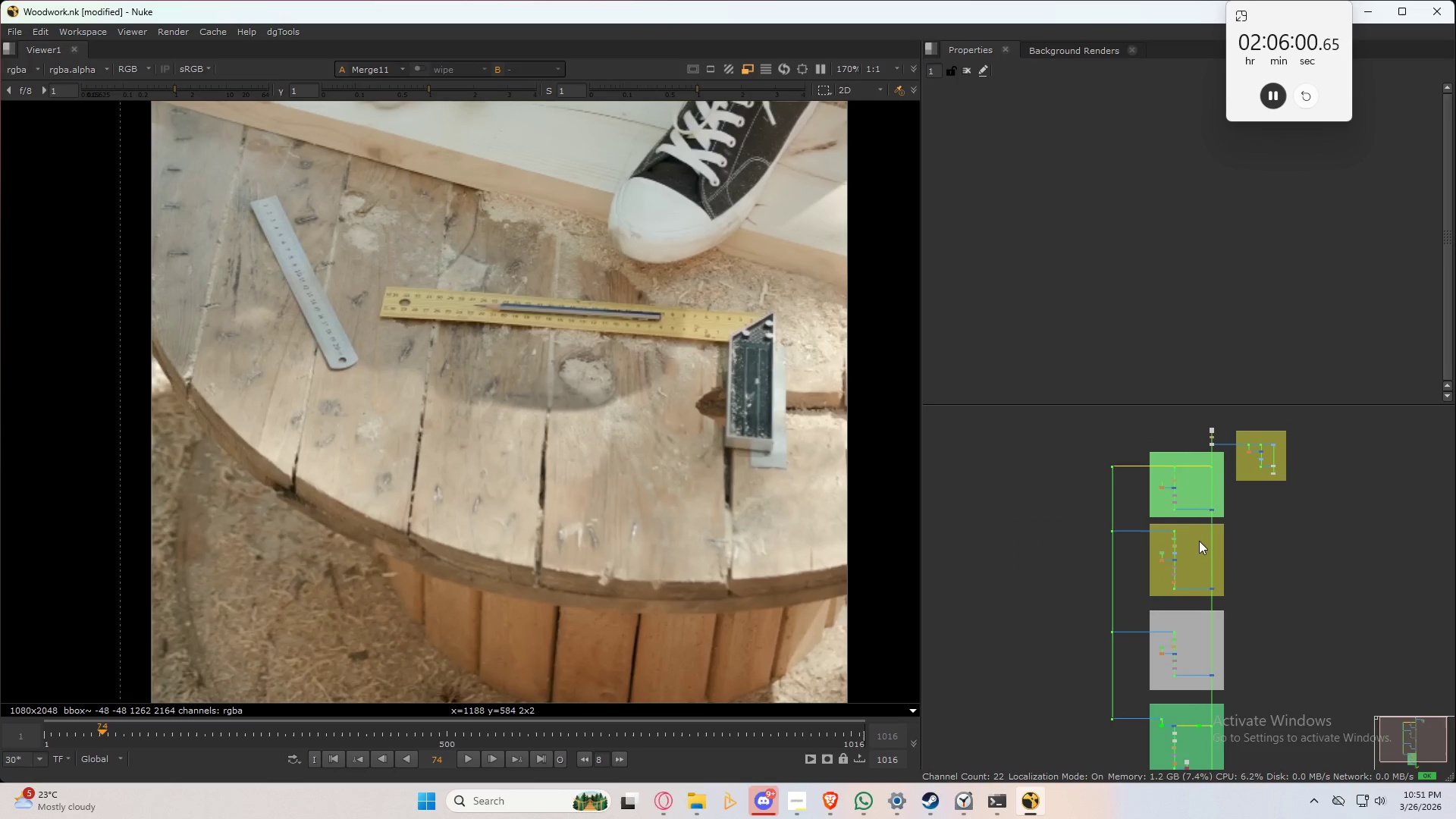 
left_click([670, 490])
 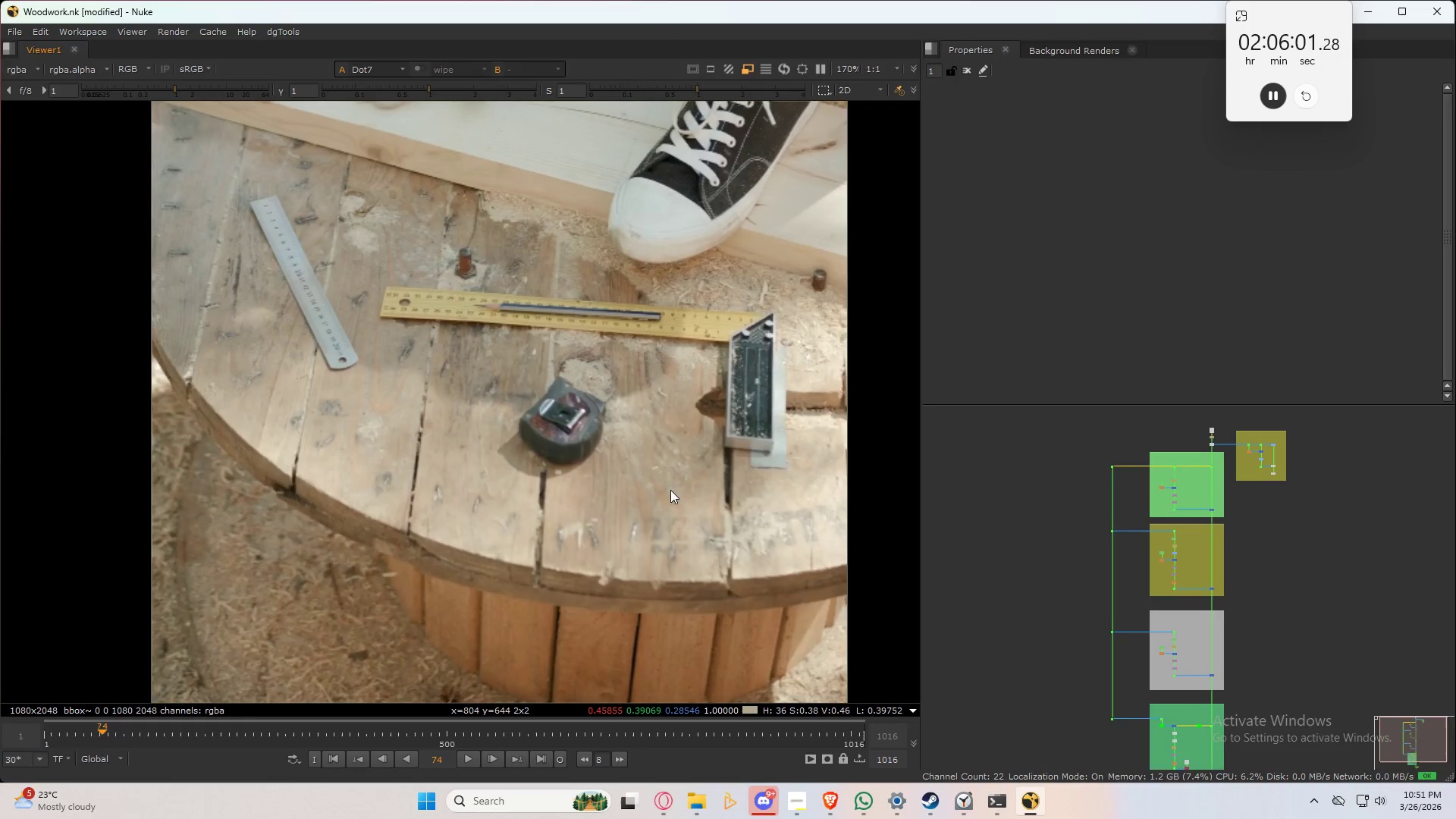 
type(32)
 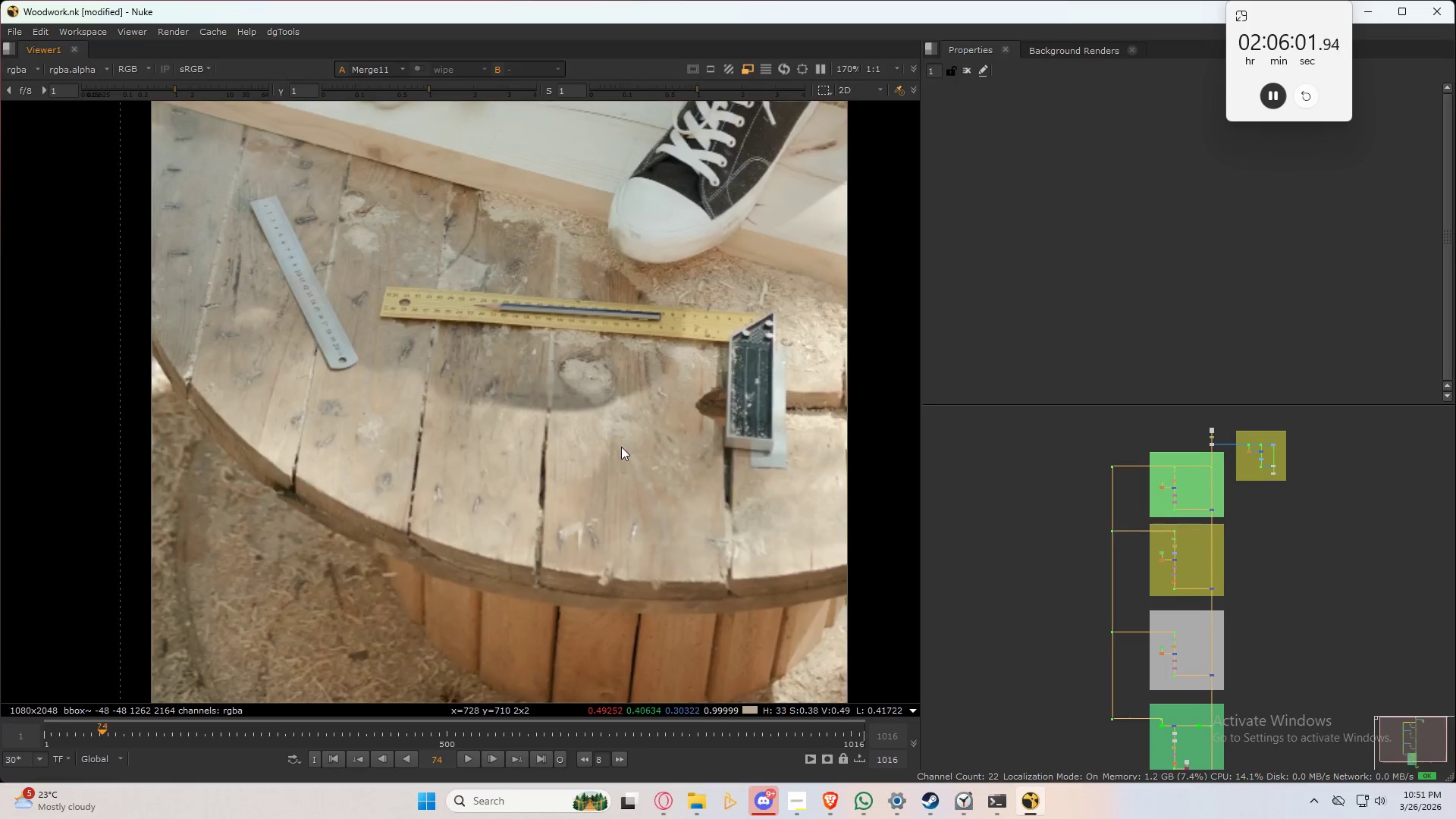 
scroll: coordinate [1237, 661], scroll_direction: up, amount: 13.0
 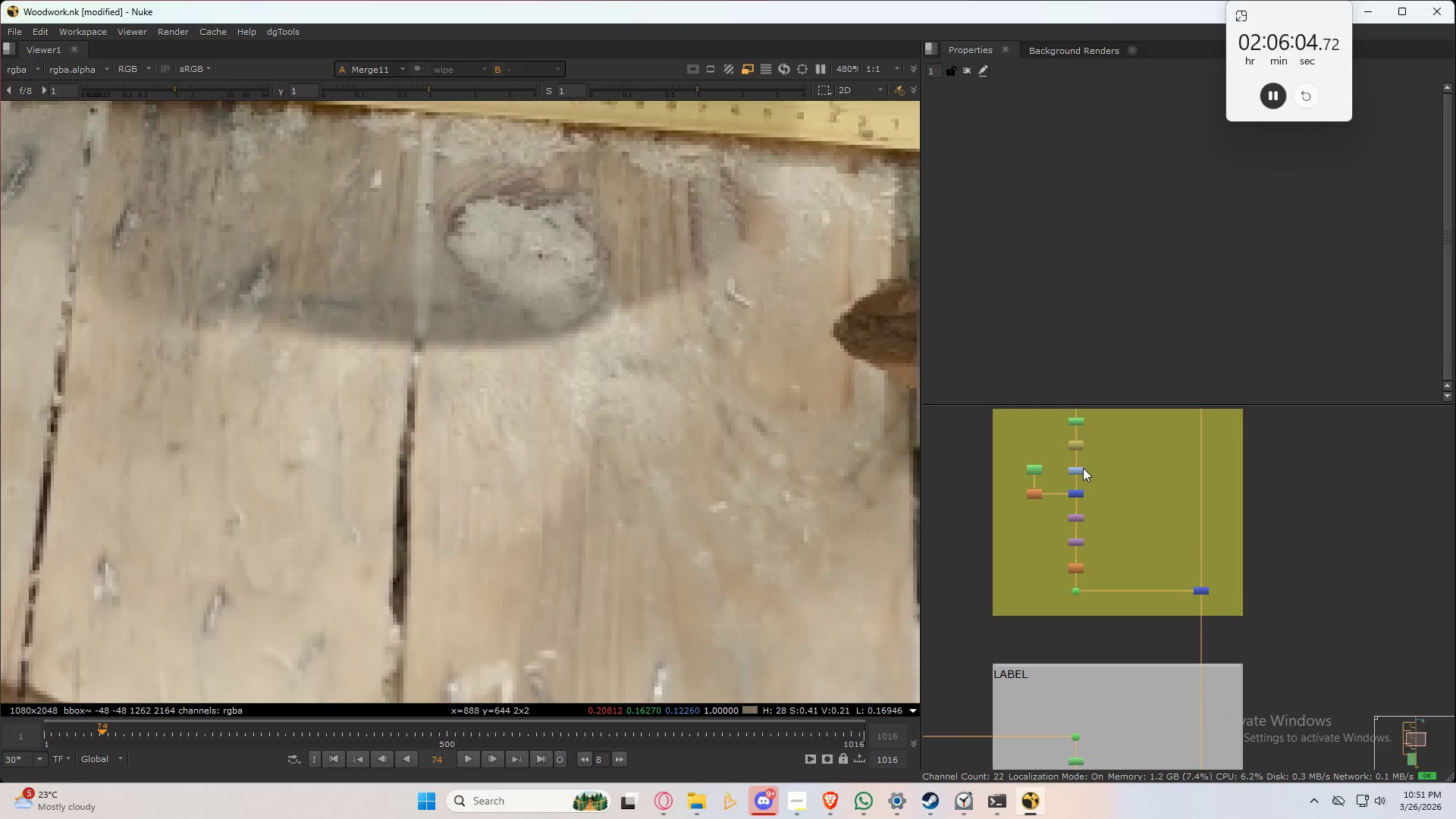 
double_click([1081, 470])
 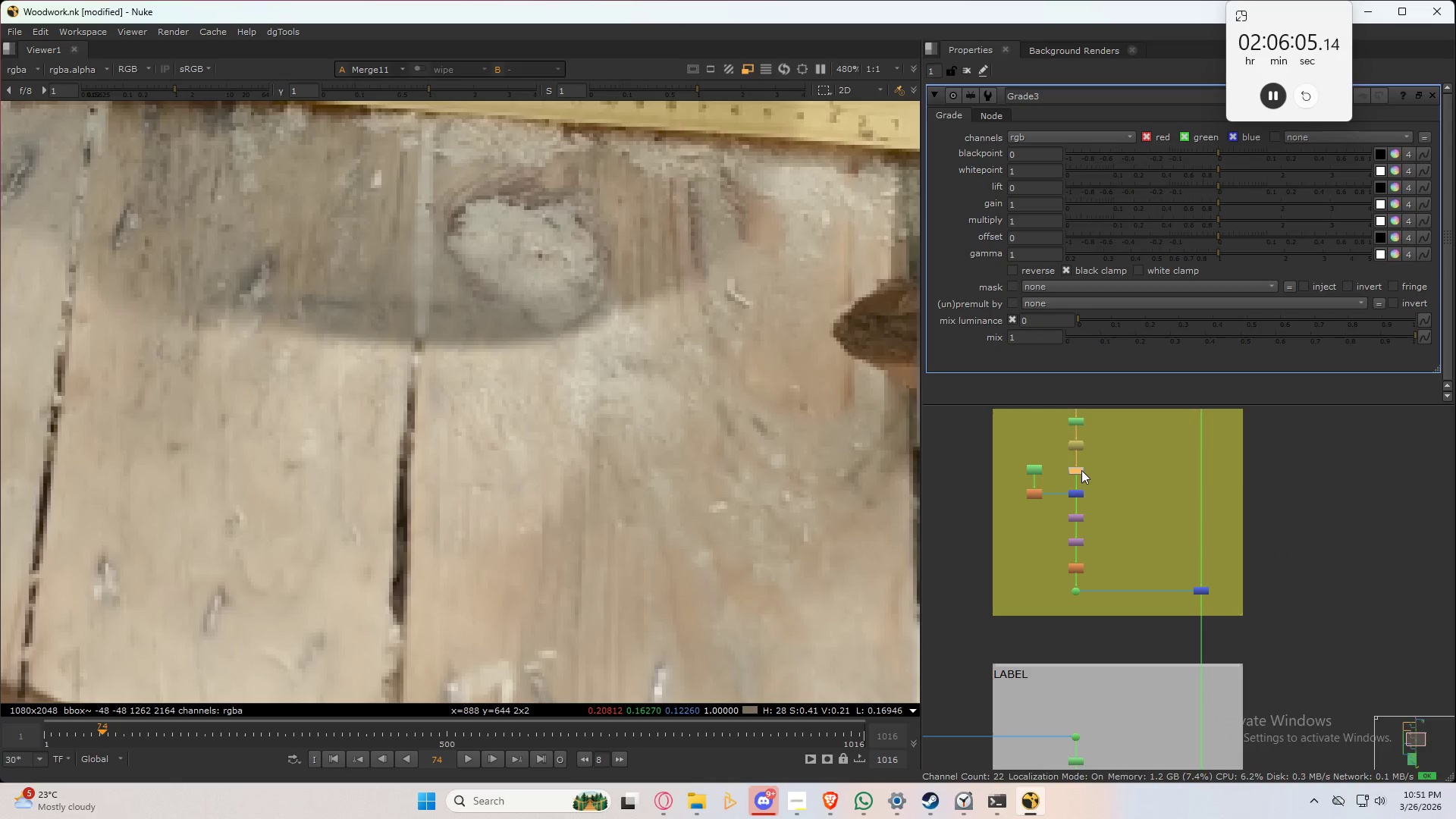 
triple_click([1081, 470])
 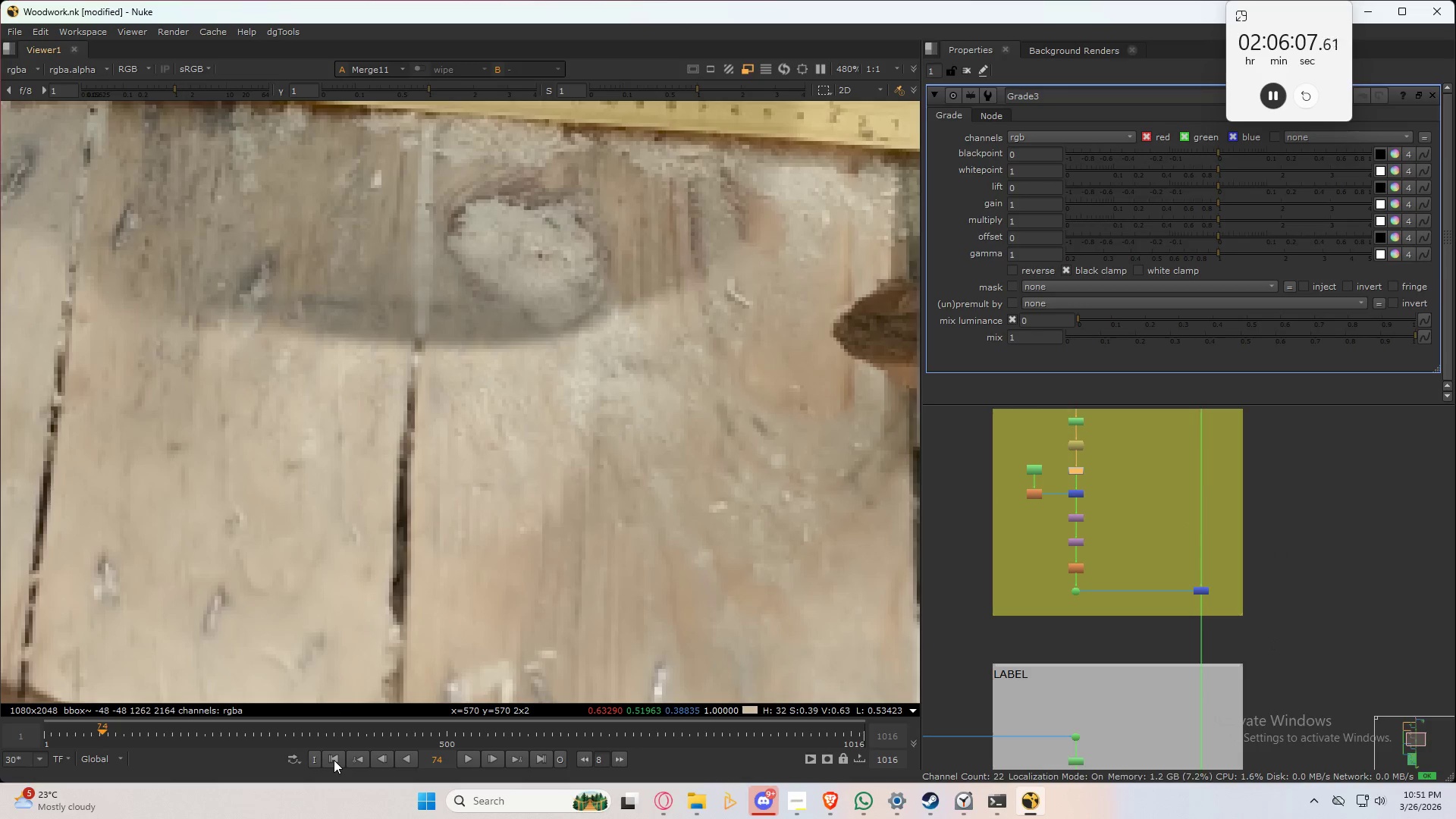 
scroll: coordinate [1076, 444], scroll_direction: up, amount: 8.0
 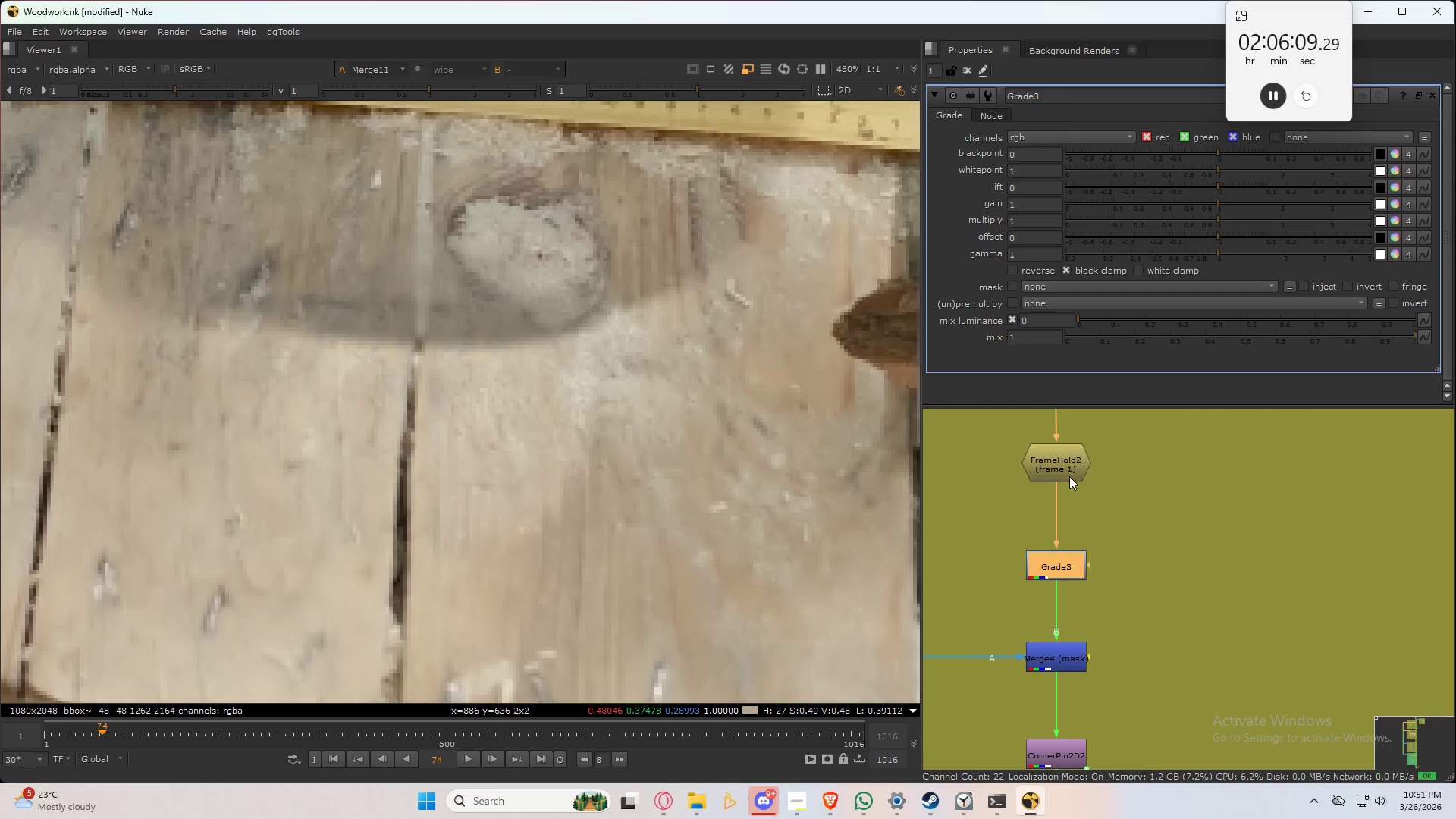 
left_click([1069, 476])
 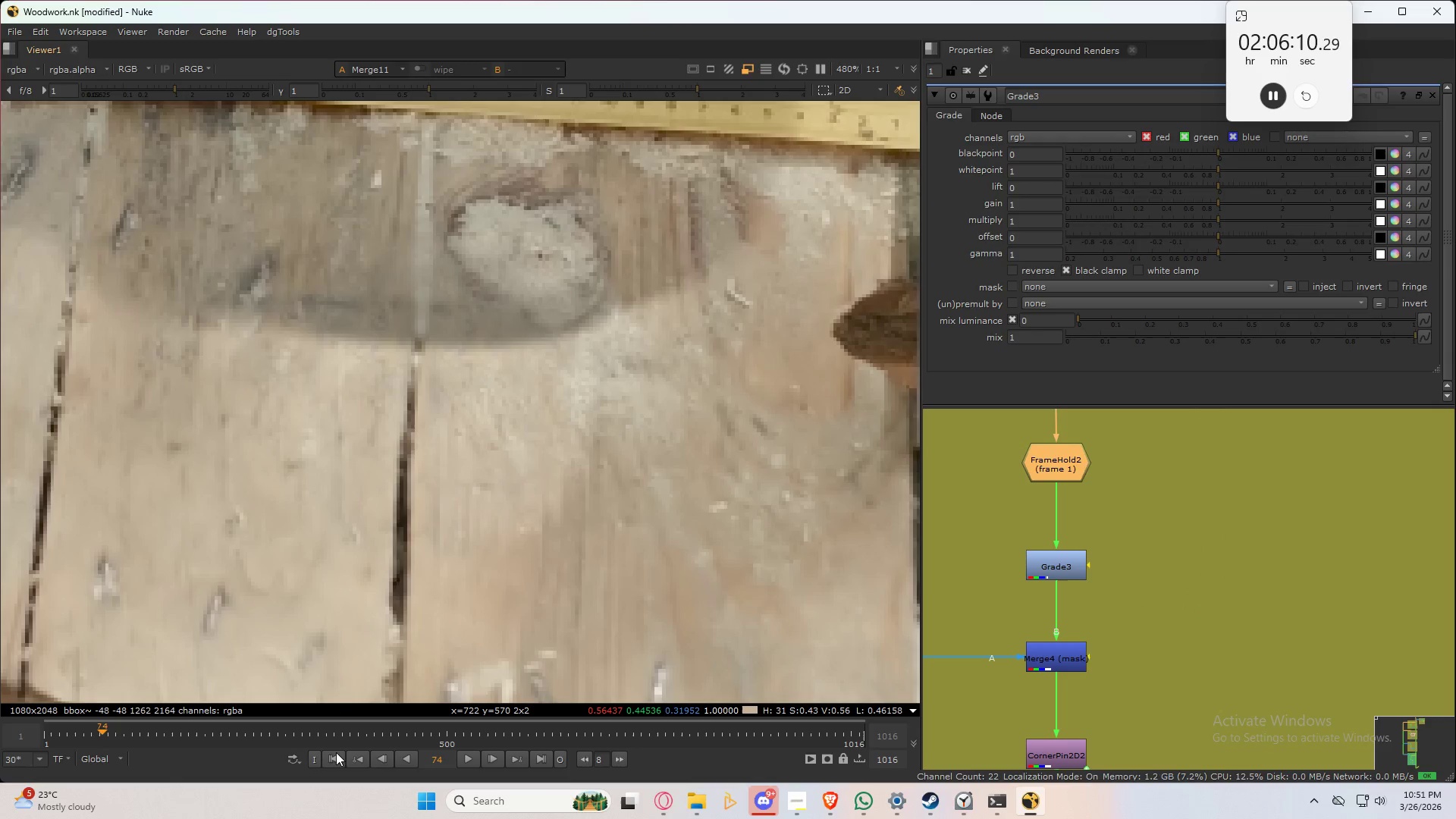 
left_click([336, 761])
 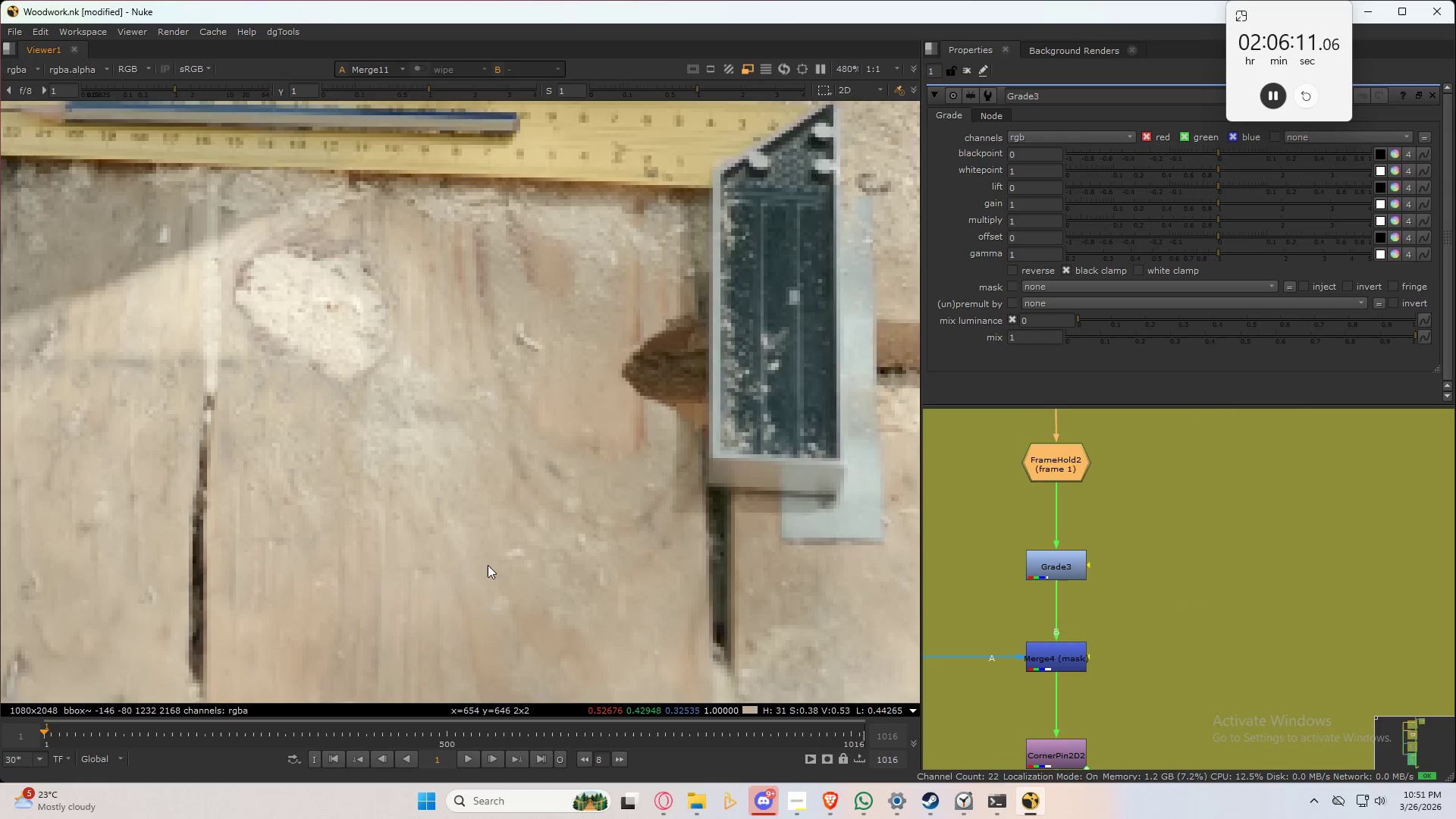 
left_click([480, 560])
 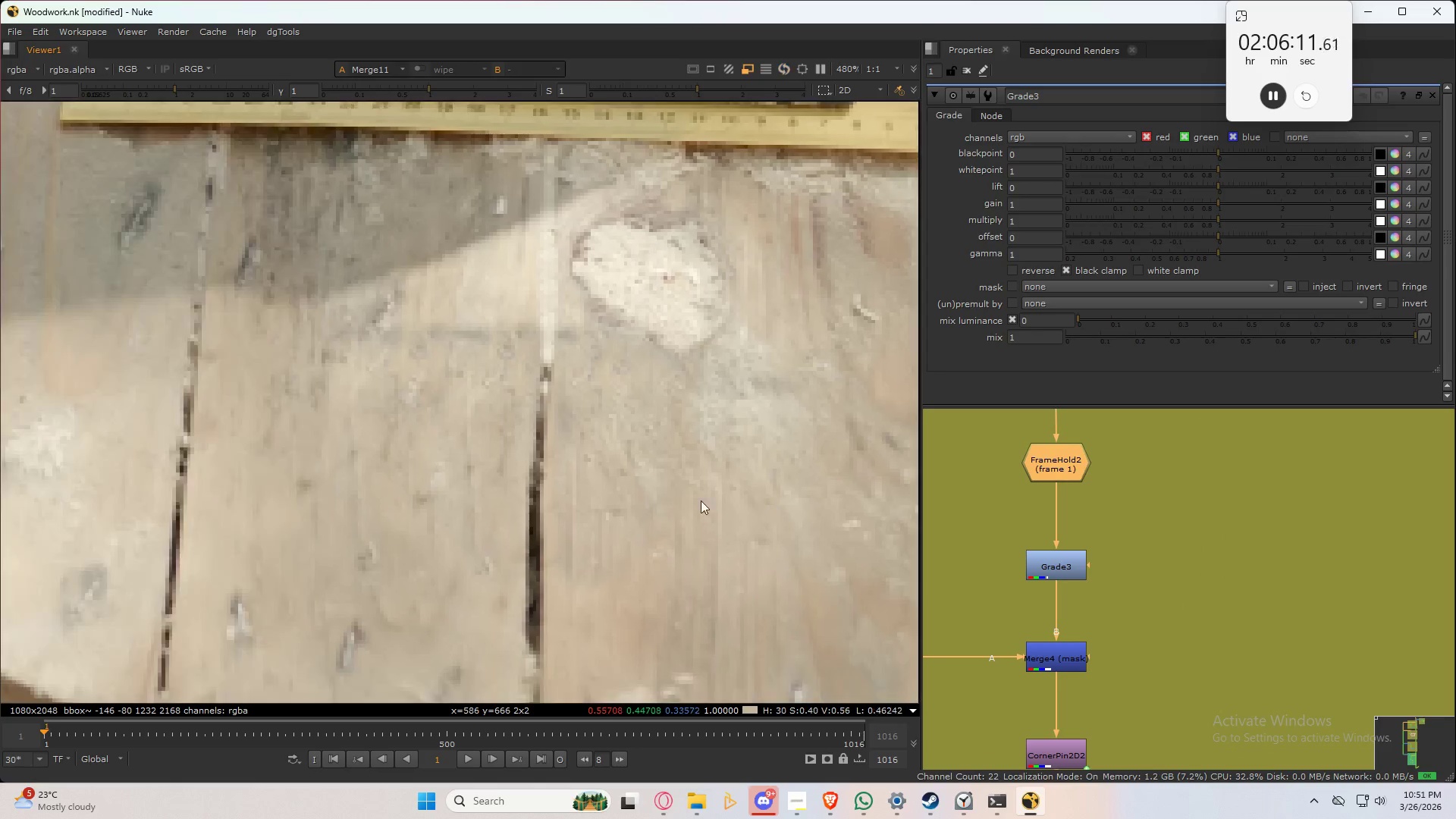 
left_click([613, 509])
 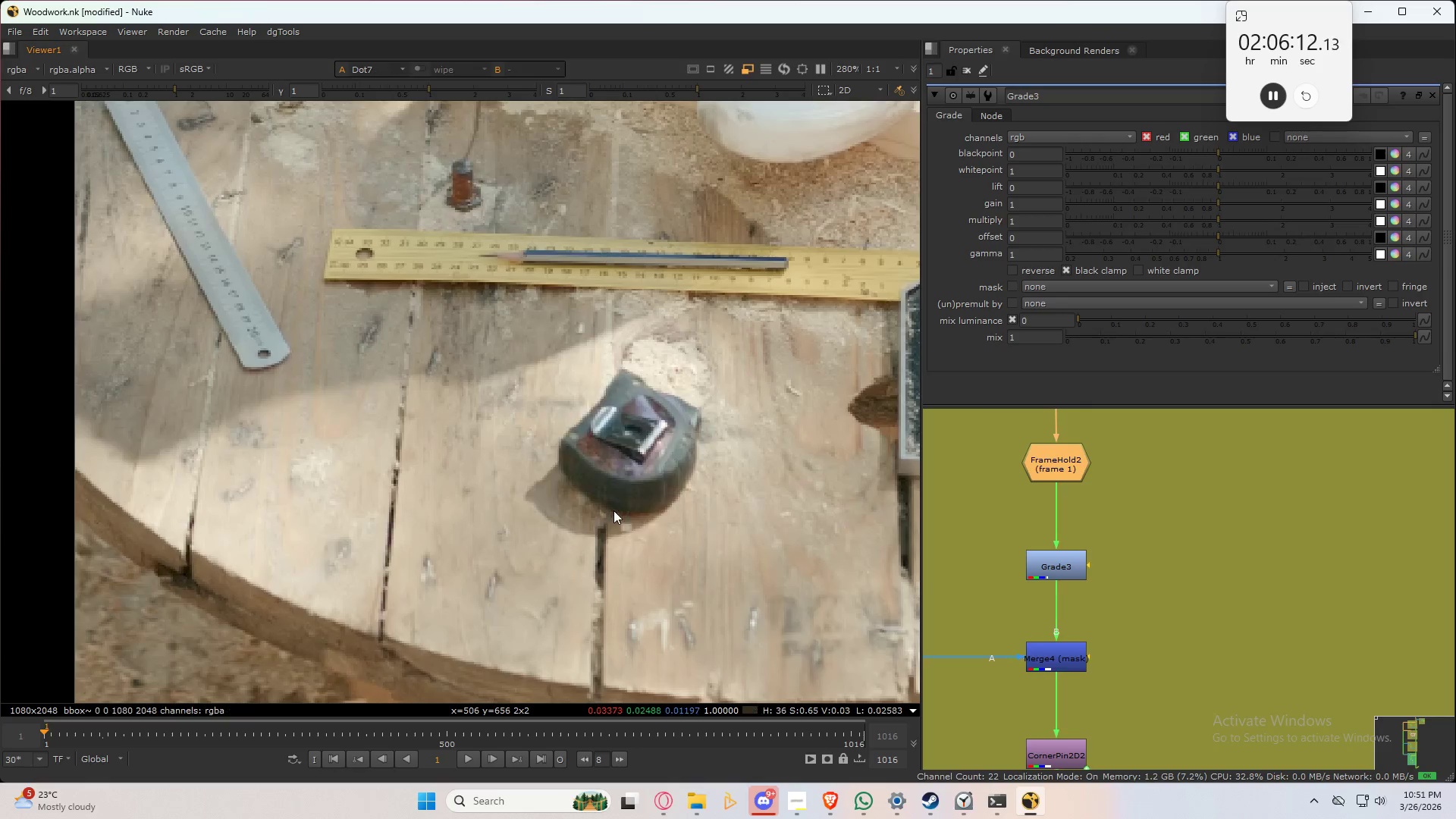 
key(3)
 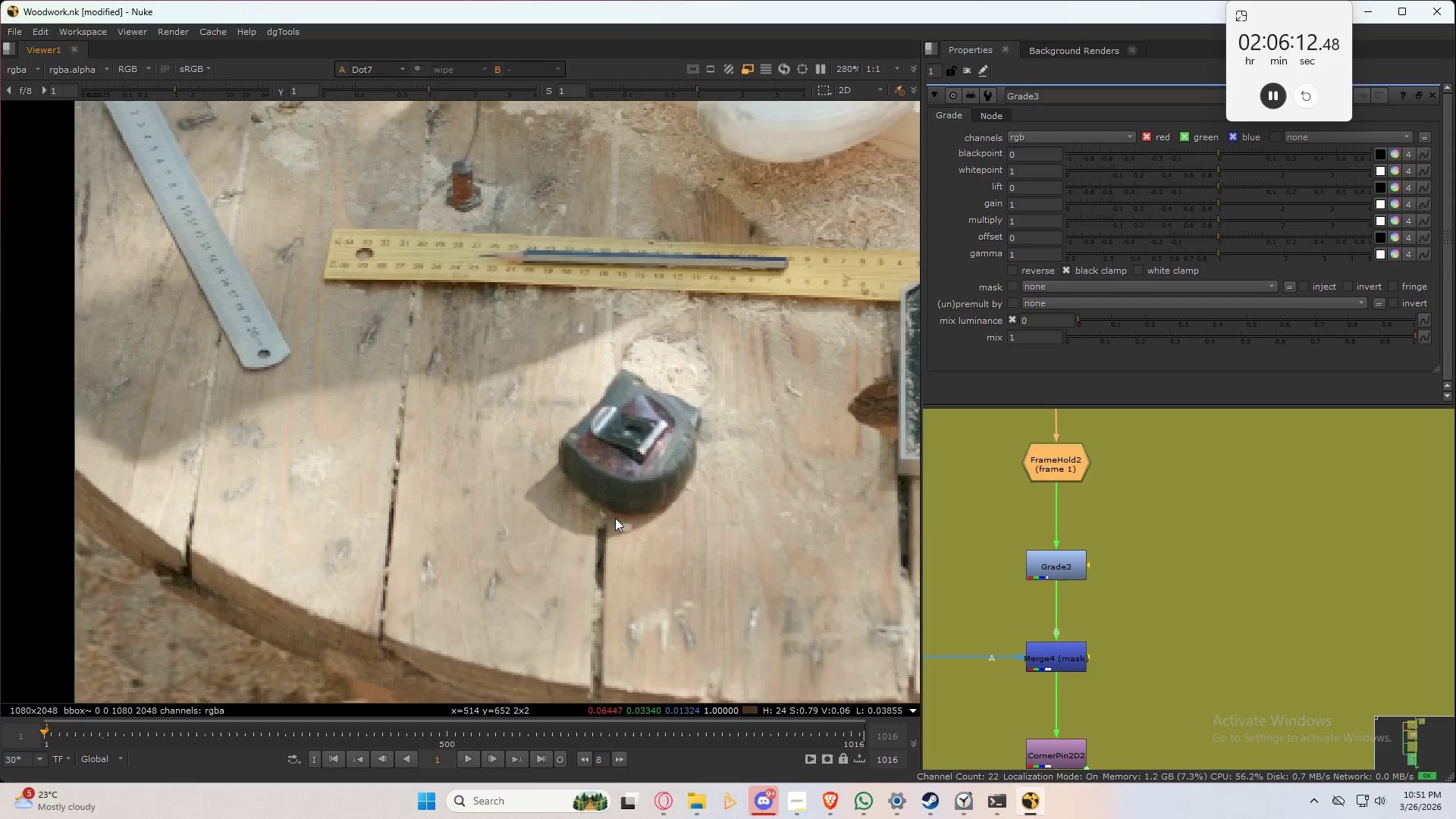 
scroll: coordinate [690, 500], scroll_direction: down, amount: 3.0
 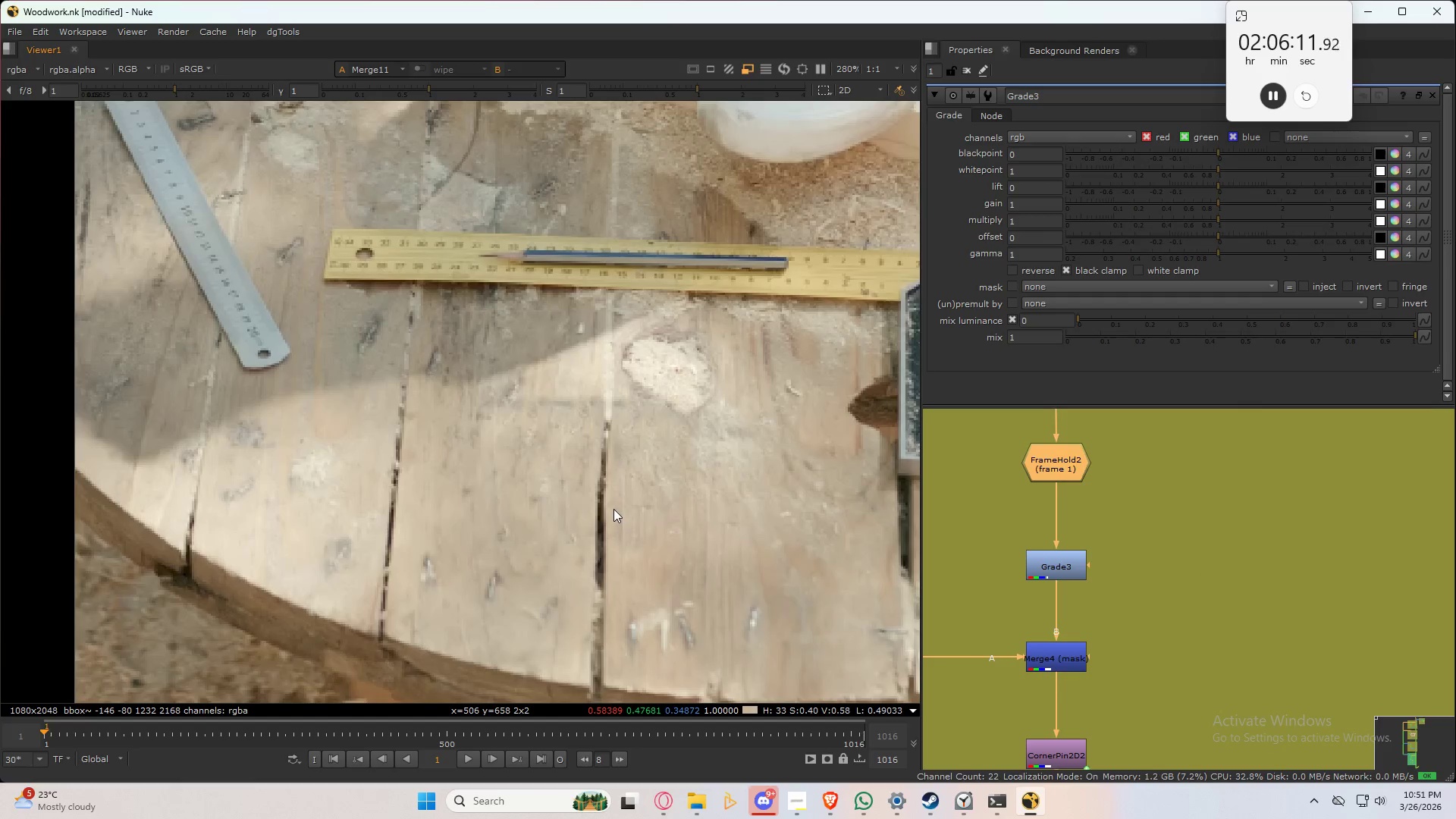 
key(2)
 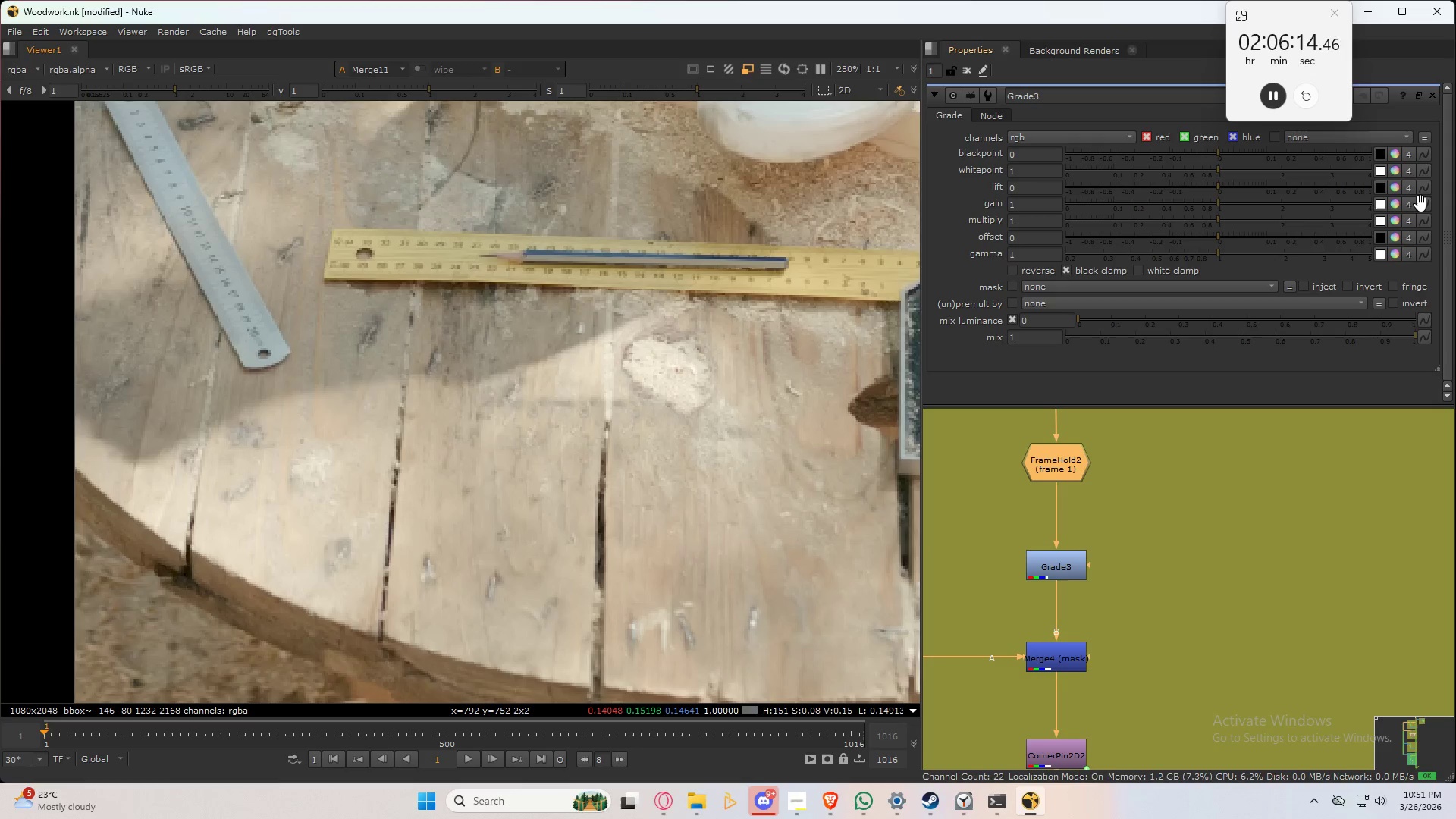 
left_click([1423, 206])
 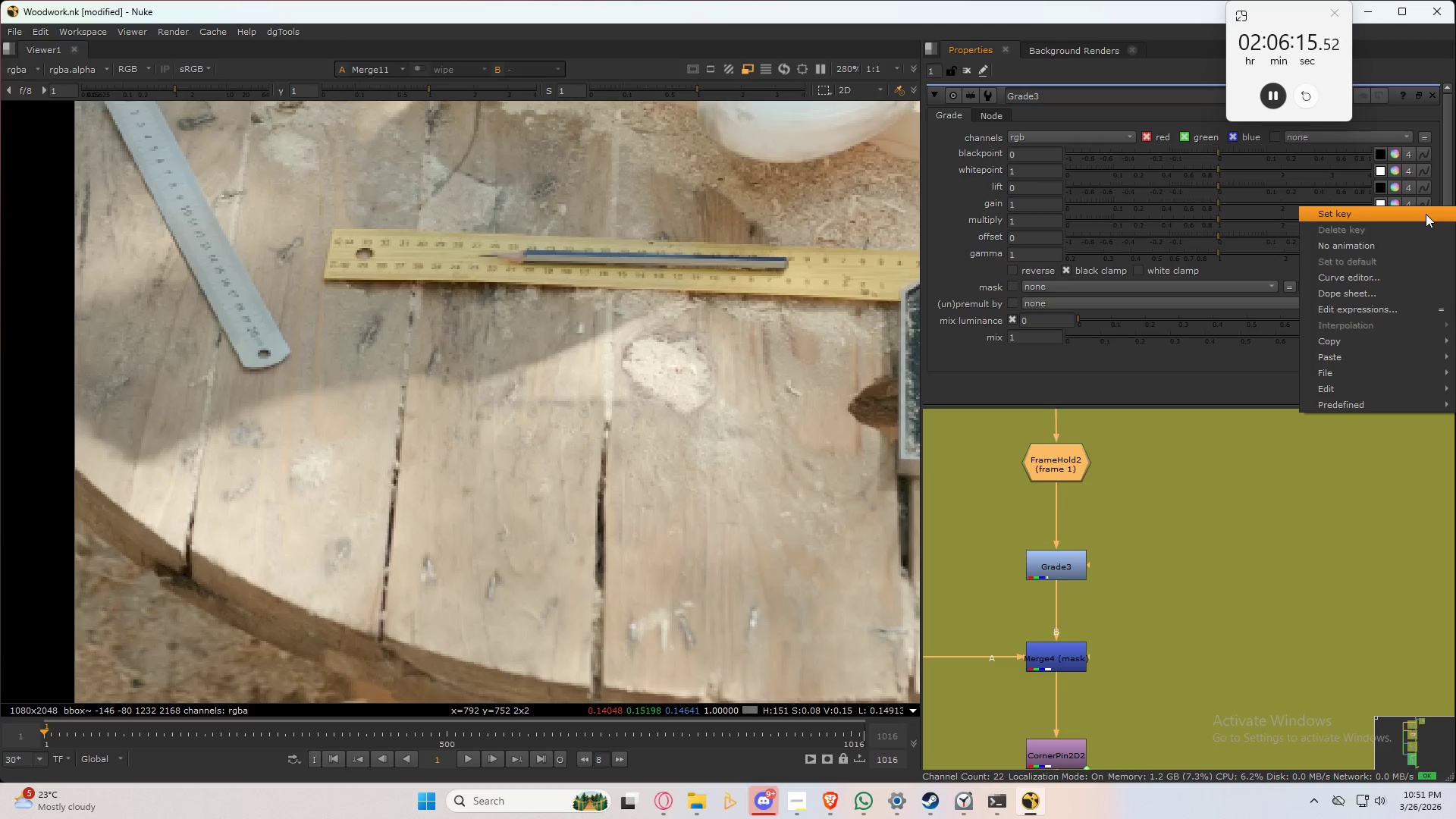 
left_click_drag(start_coordinate=[1426, 214], to_coordinate=[1422, 257])
 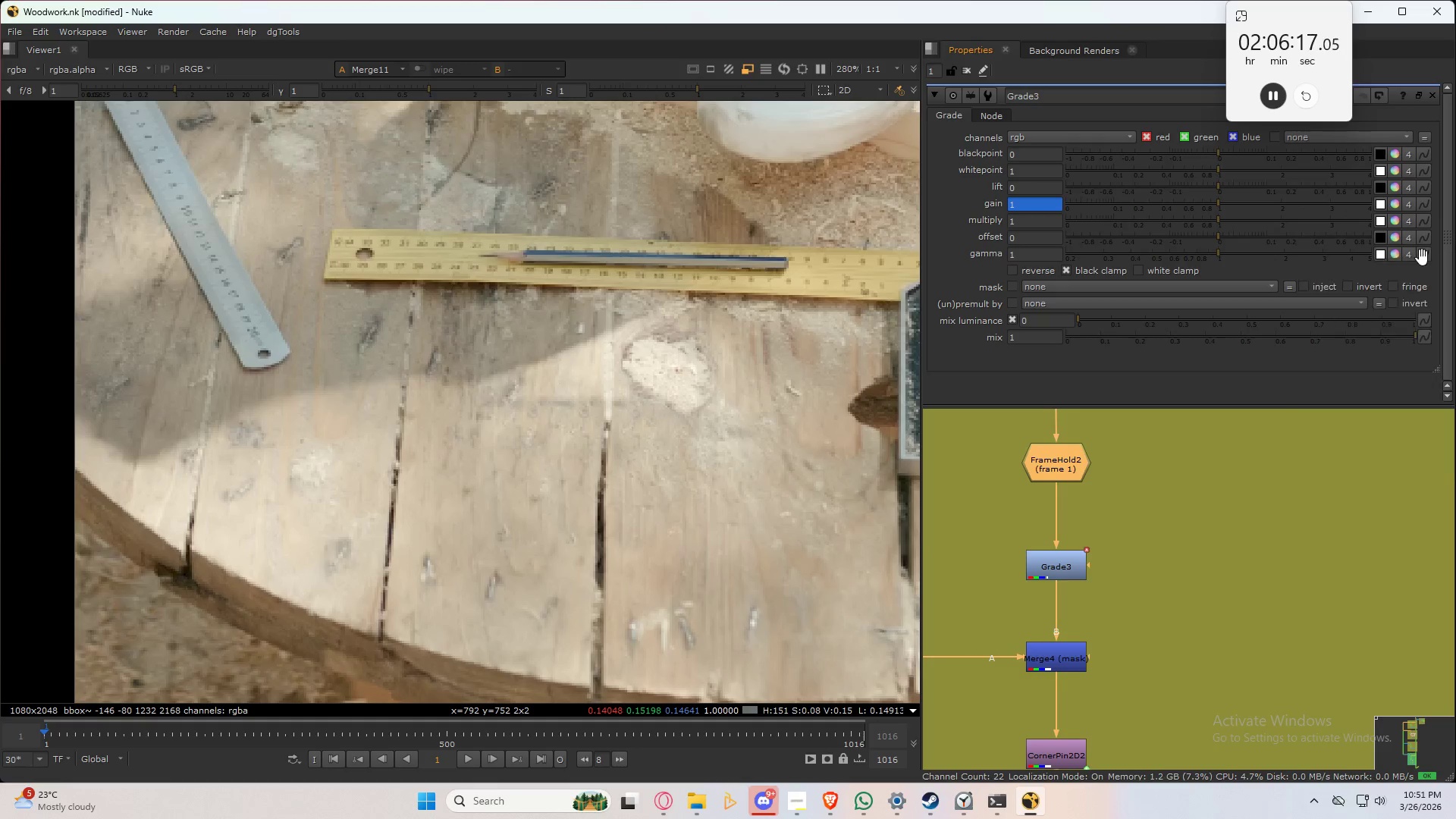 
double_click([1422, 257])
 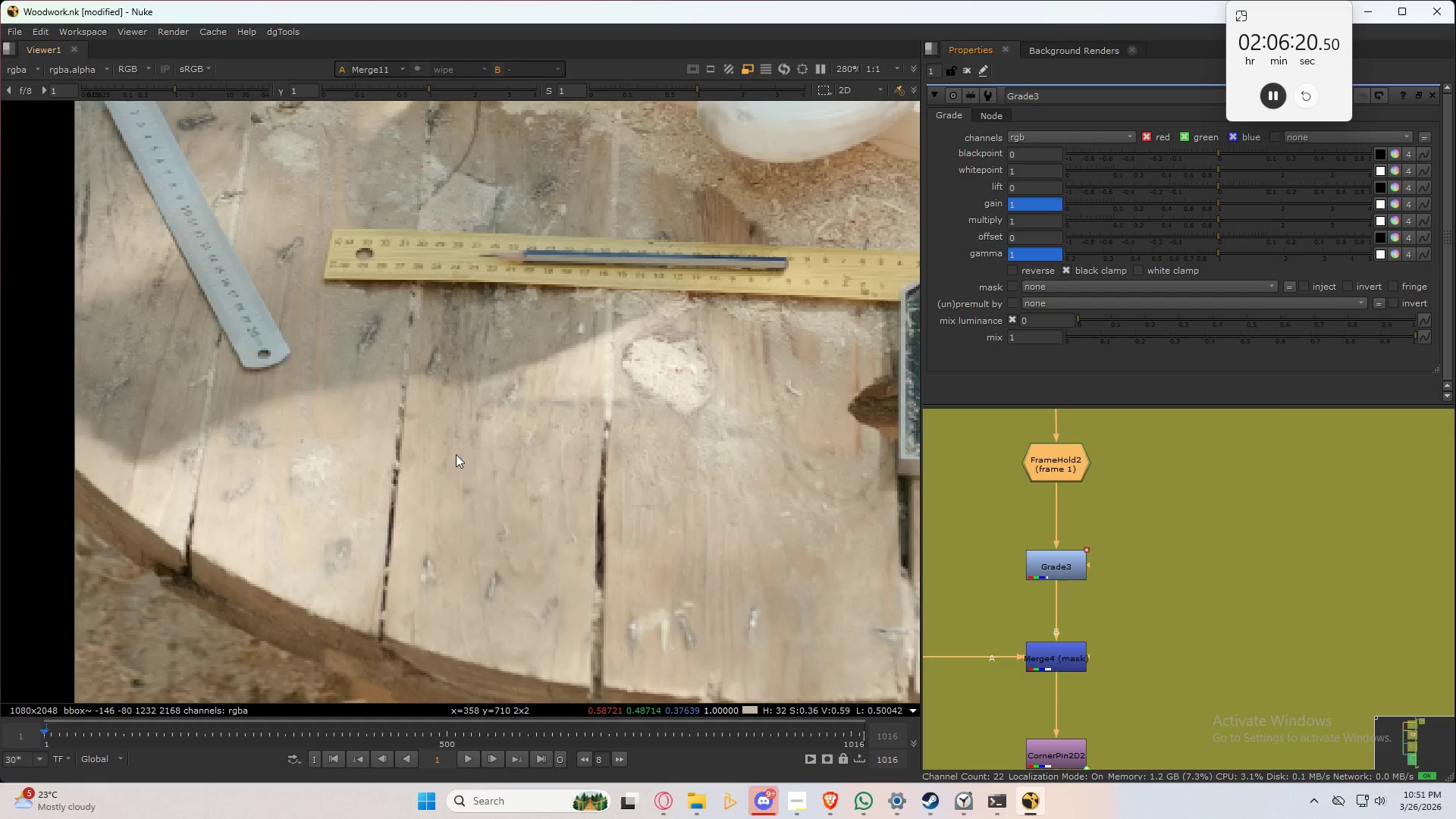 
key(CapsLock)
 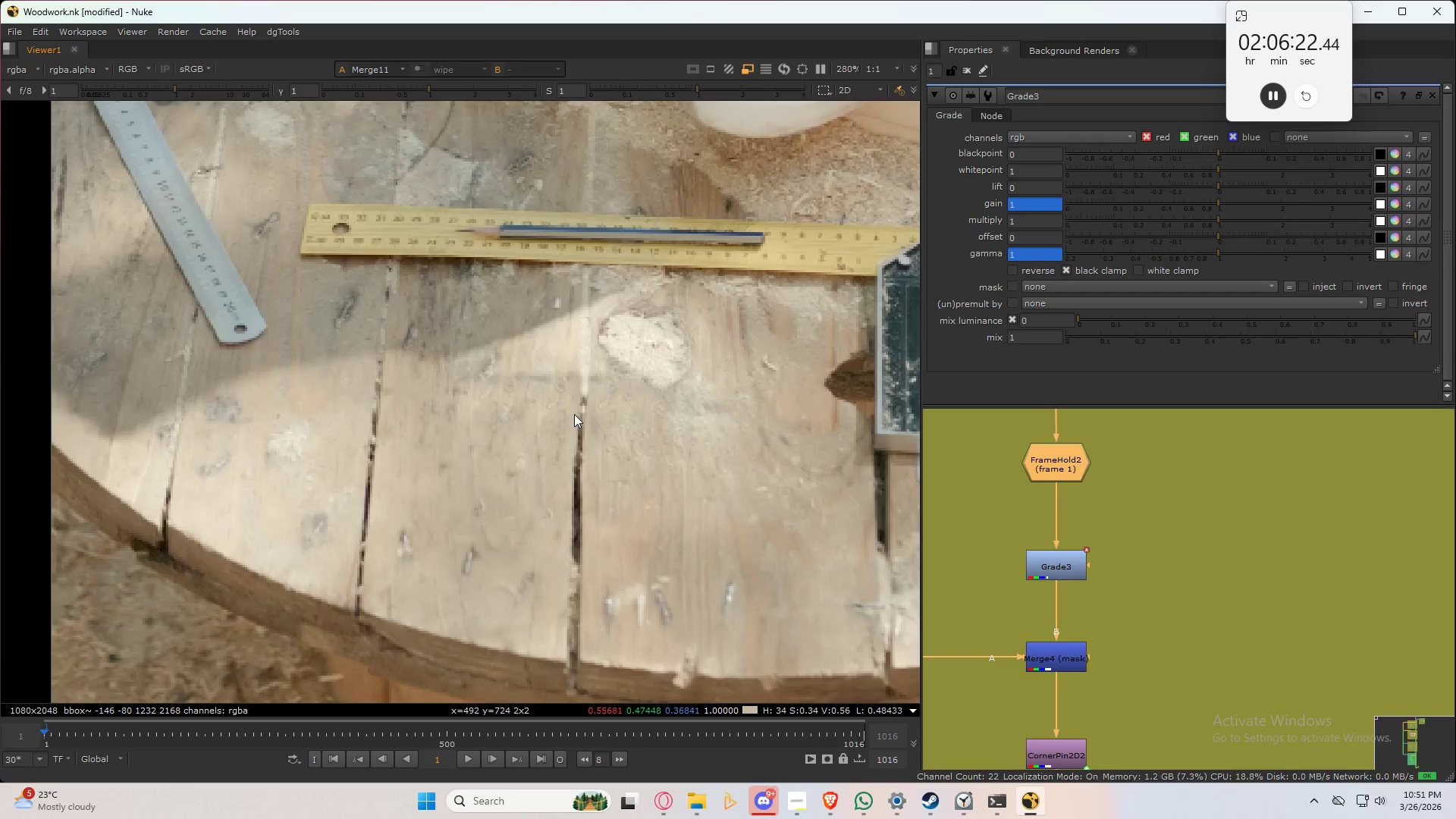 
key(Shift+ArrowRight)
 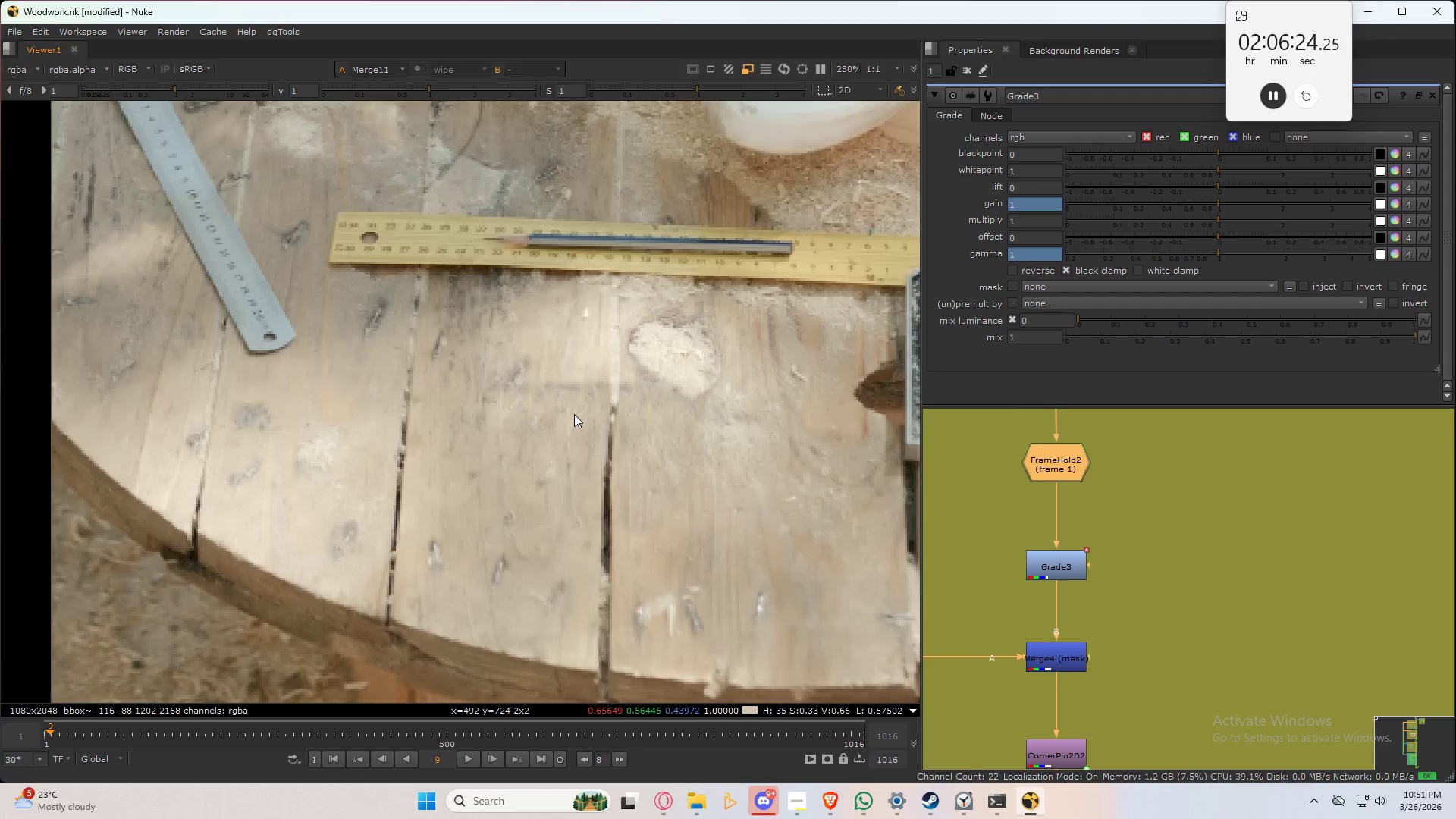 
key(Shift+ArrowRight)
 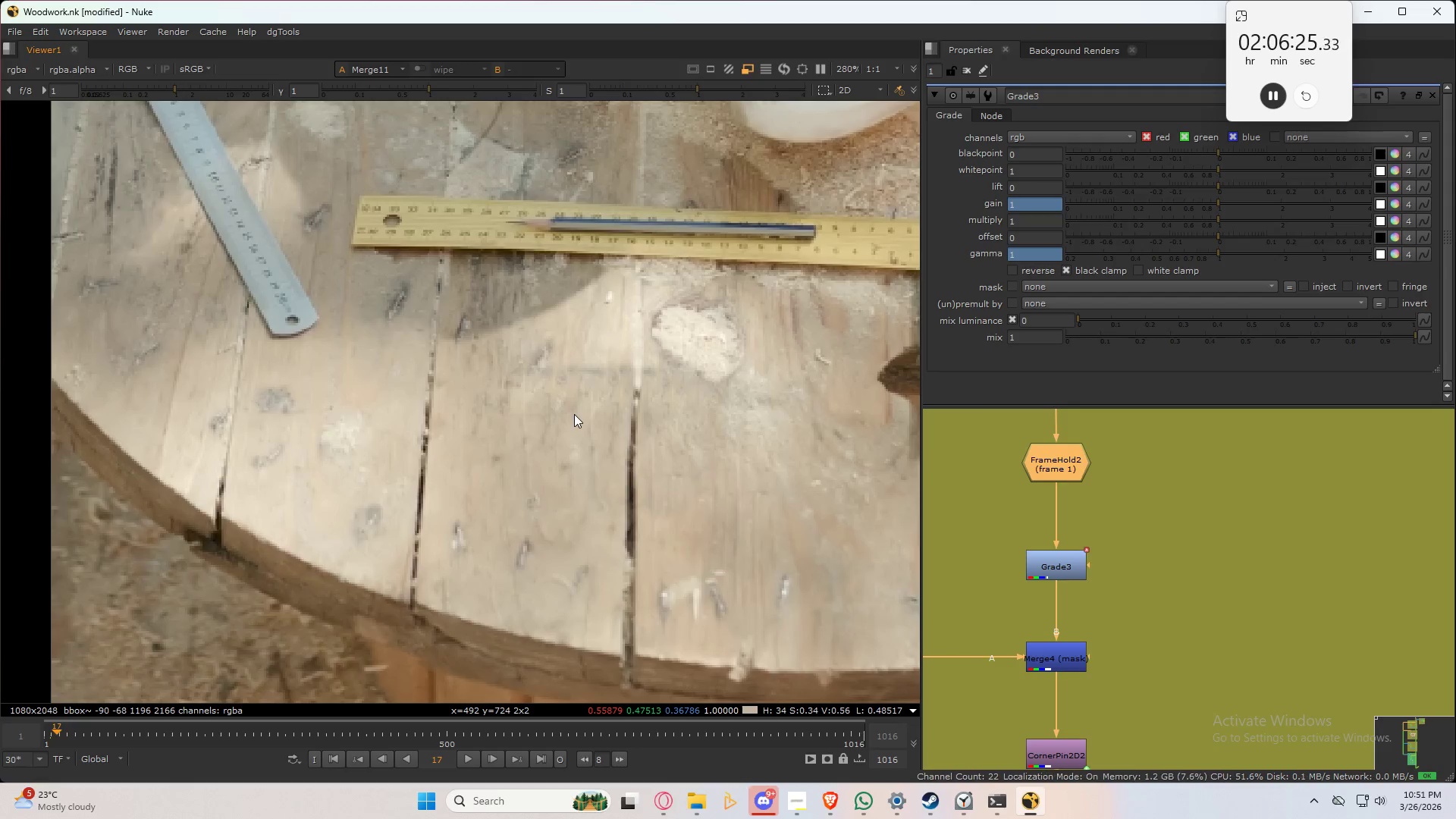 
key(Shift+ArrowRight)
 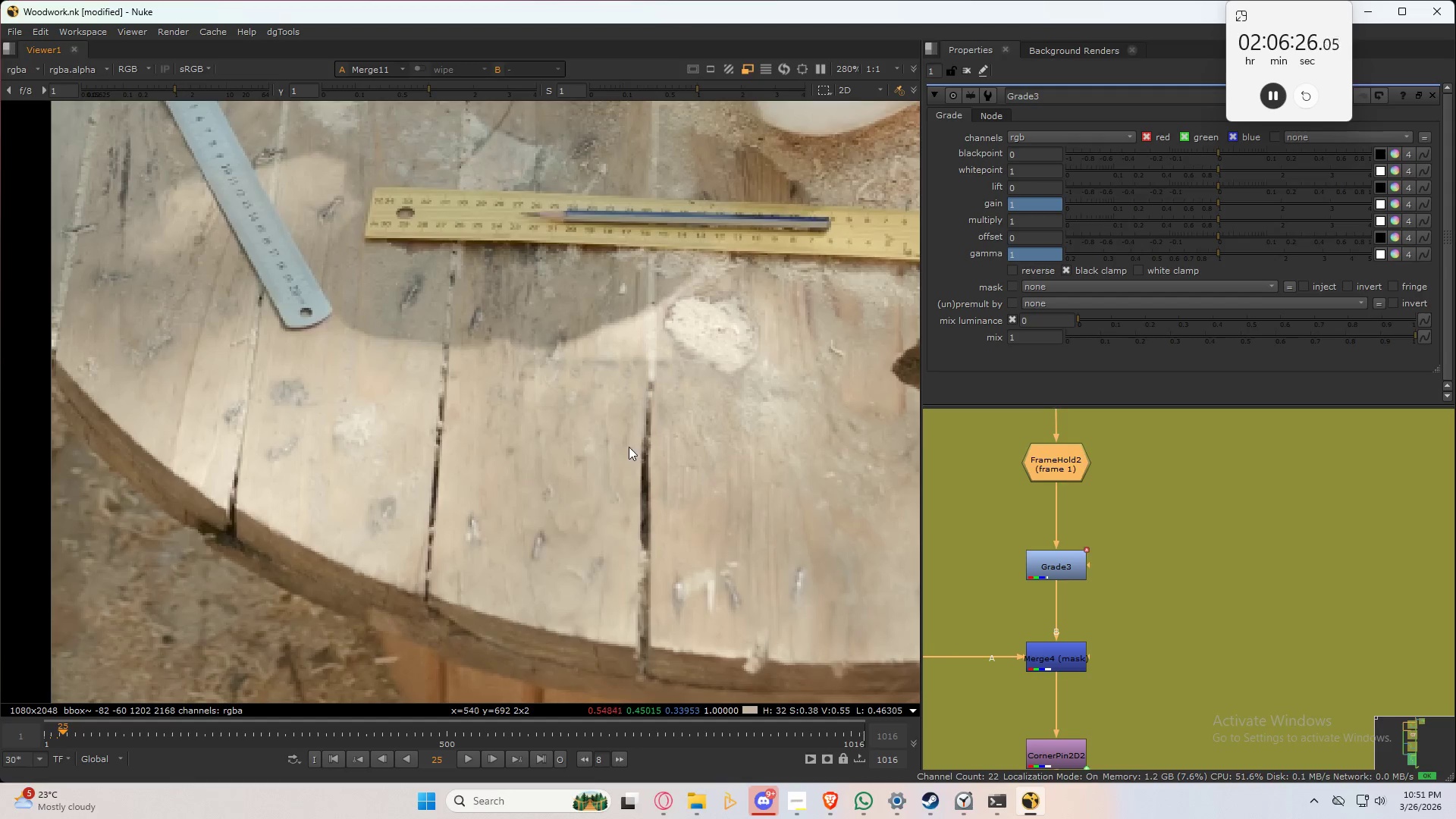 
key(Shift+ArrowRight)
 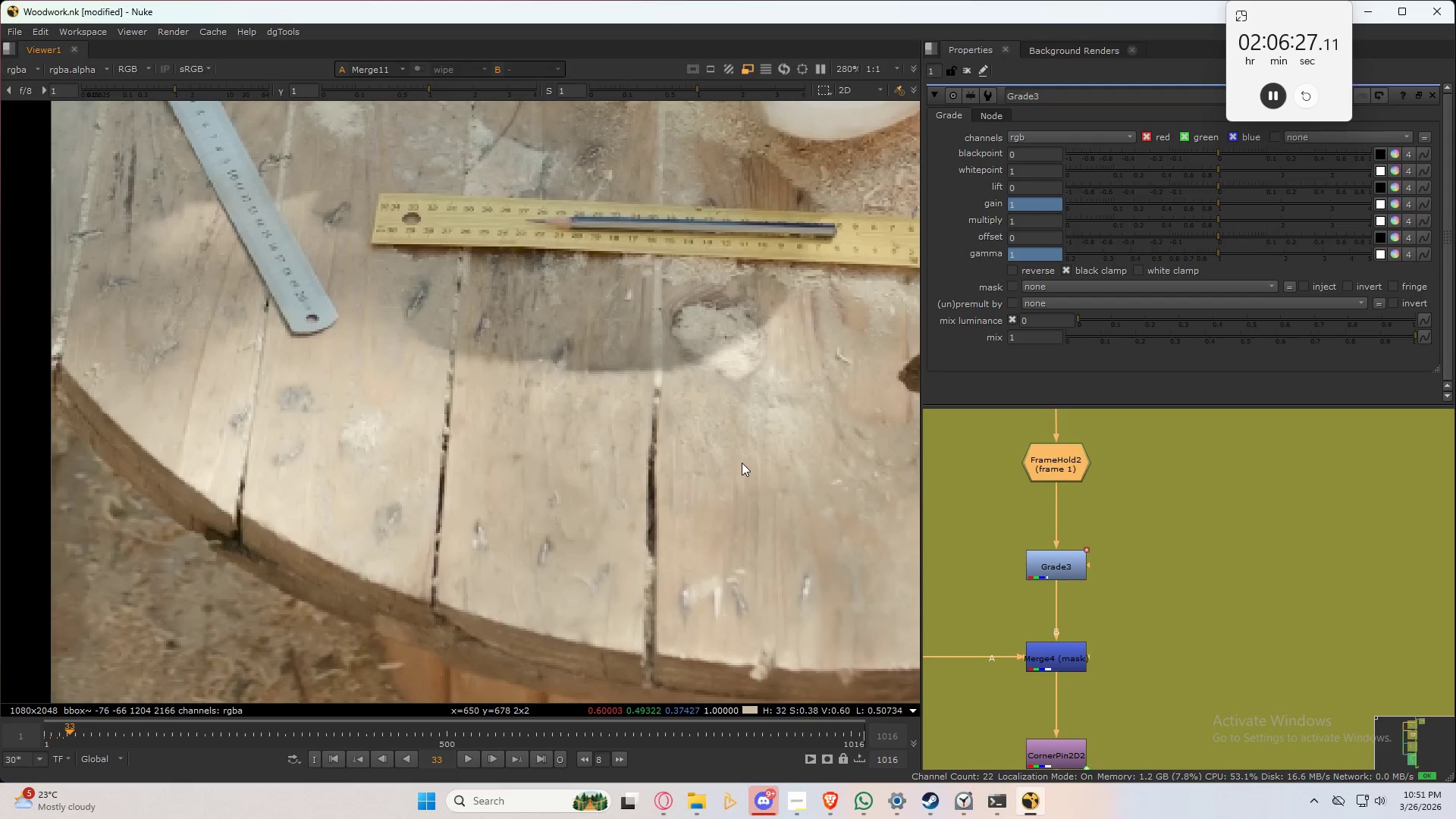 
key(Shift+ArrowLeft)
 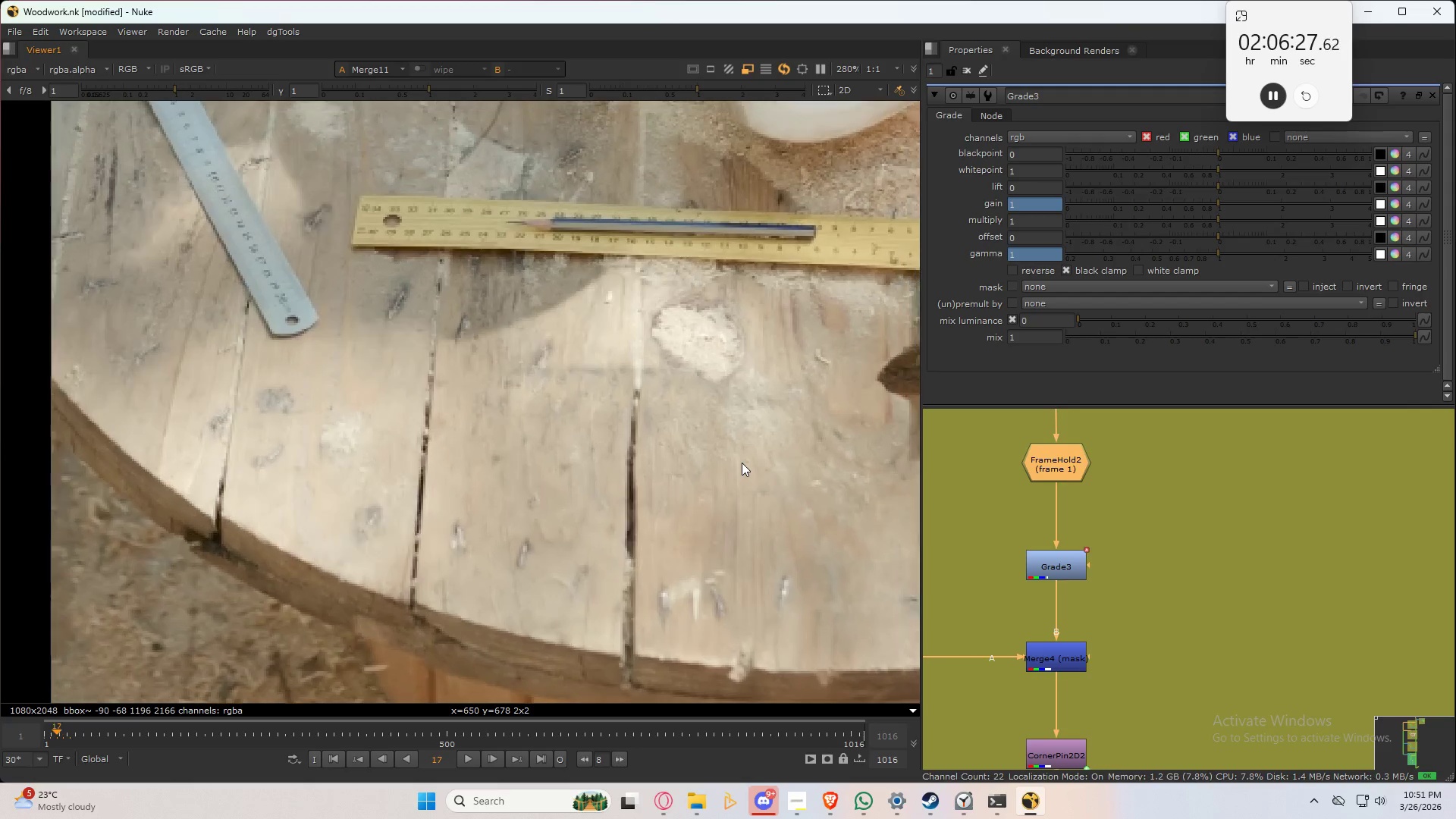 
key(Shift+ArrowLeft)
 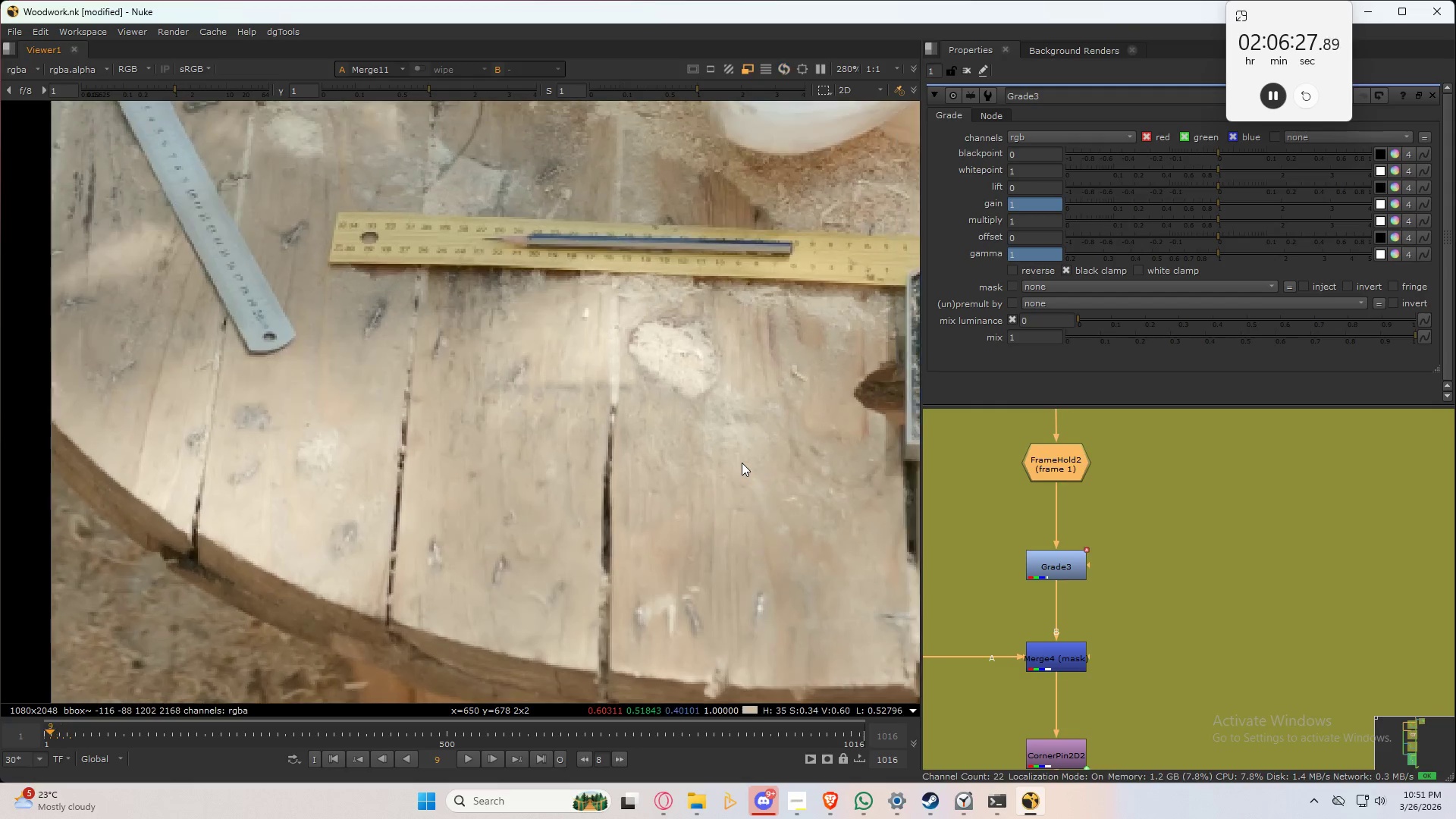 
key(Shift+ArrowLeft)
 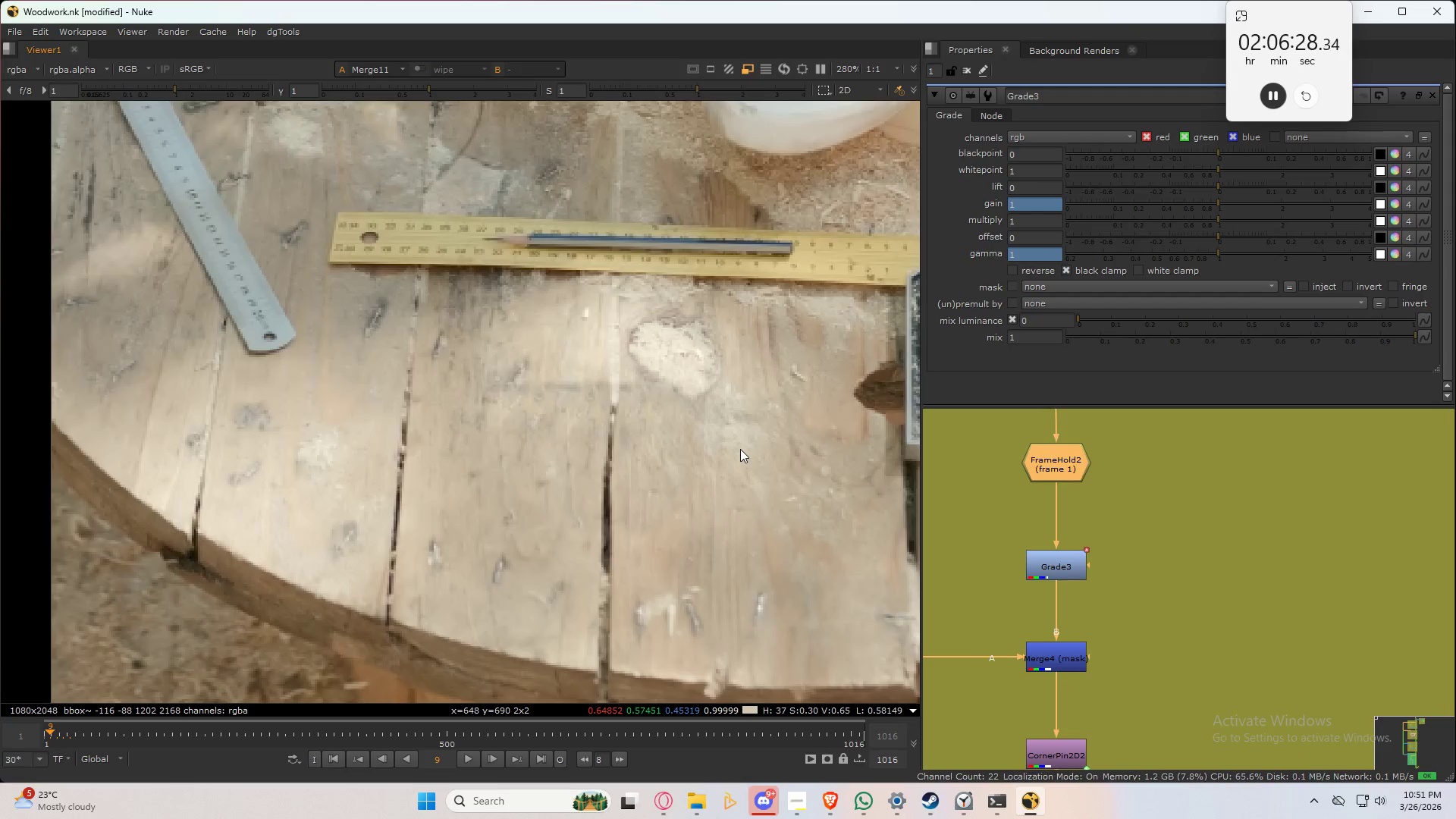 
key(Shift+ArrowLeft)
 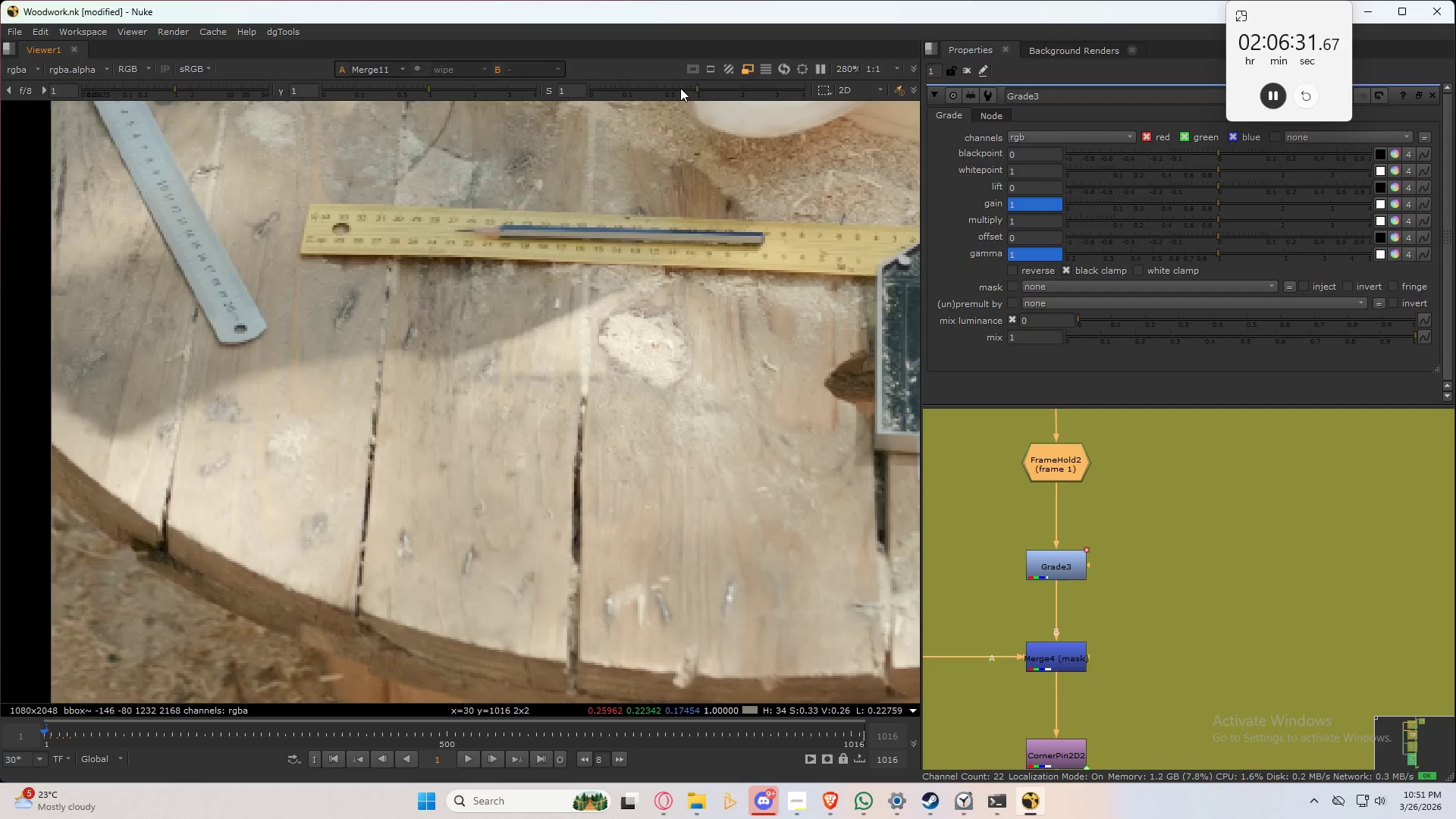 
left_click_drag(start_coordinate=[698, 90], to_coordinate=[782, 91])
 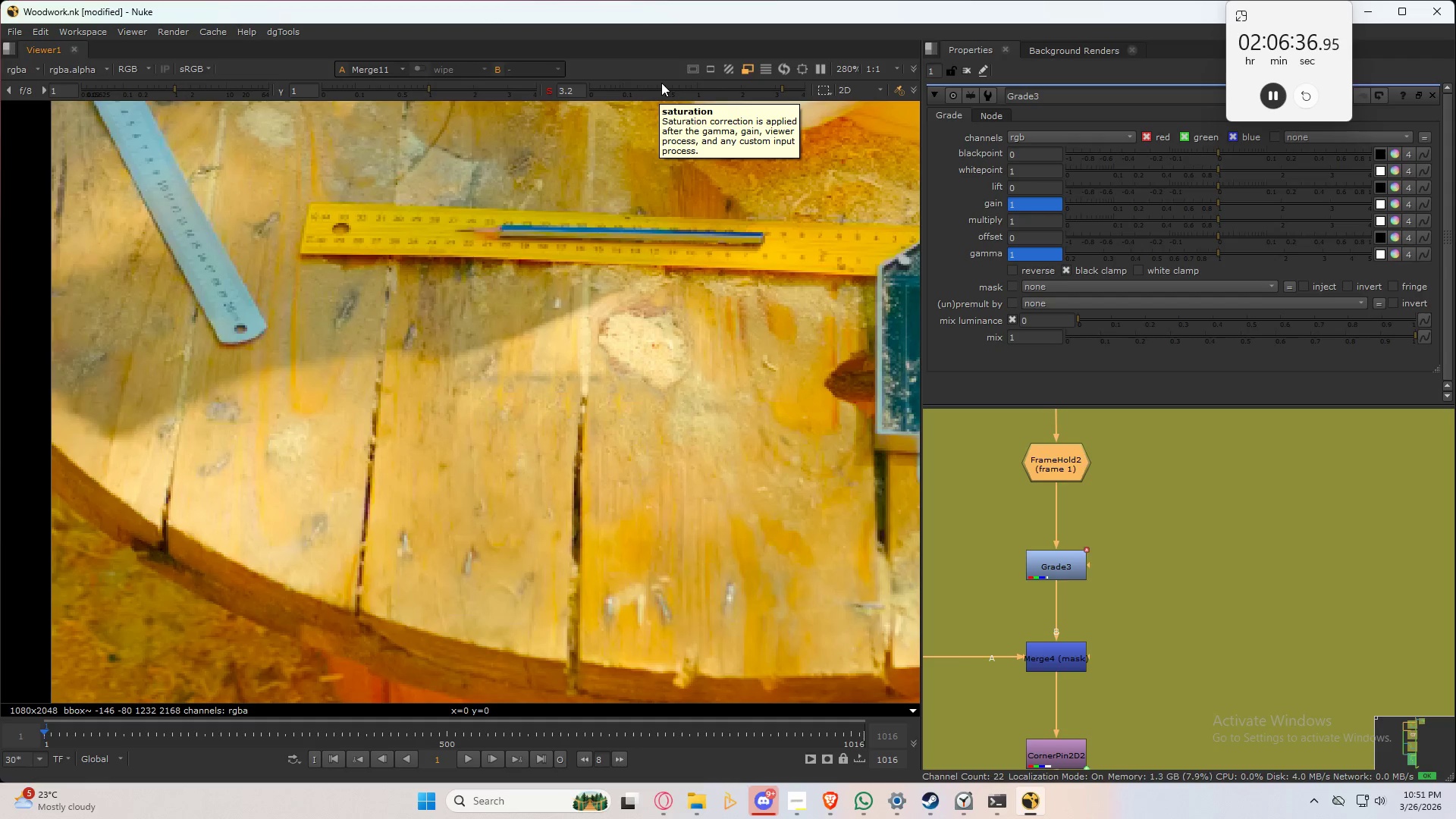 
hold_key(key=ControlRight, duration=0.58)
left_click([663, 87])
 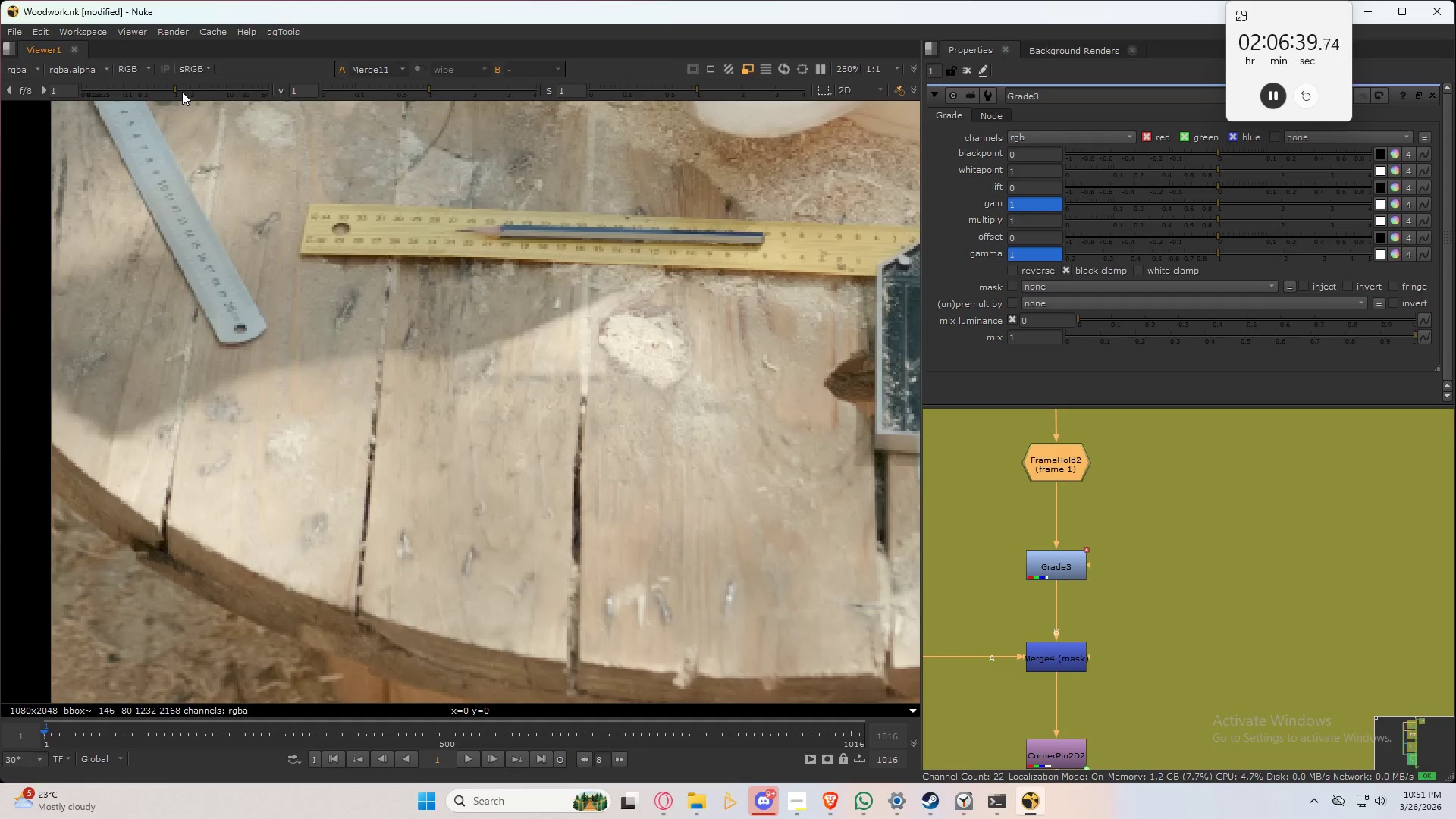 
left_click_drag(start_coordinate=[182, 92], to_coordinate=[200, 94])
 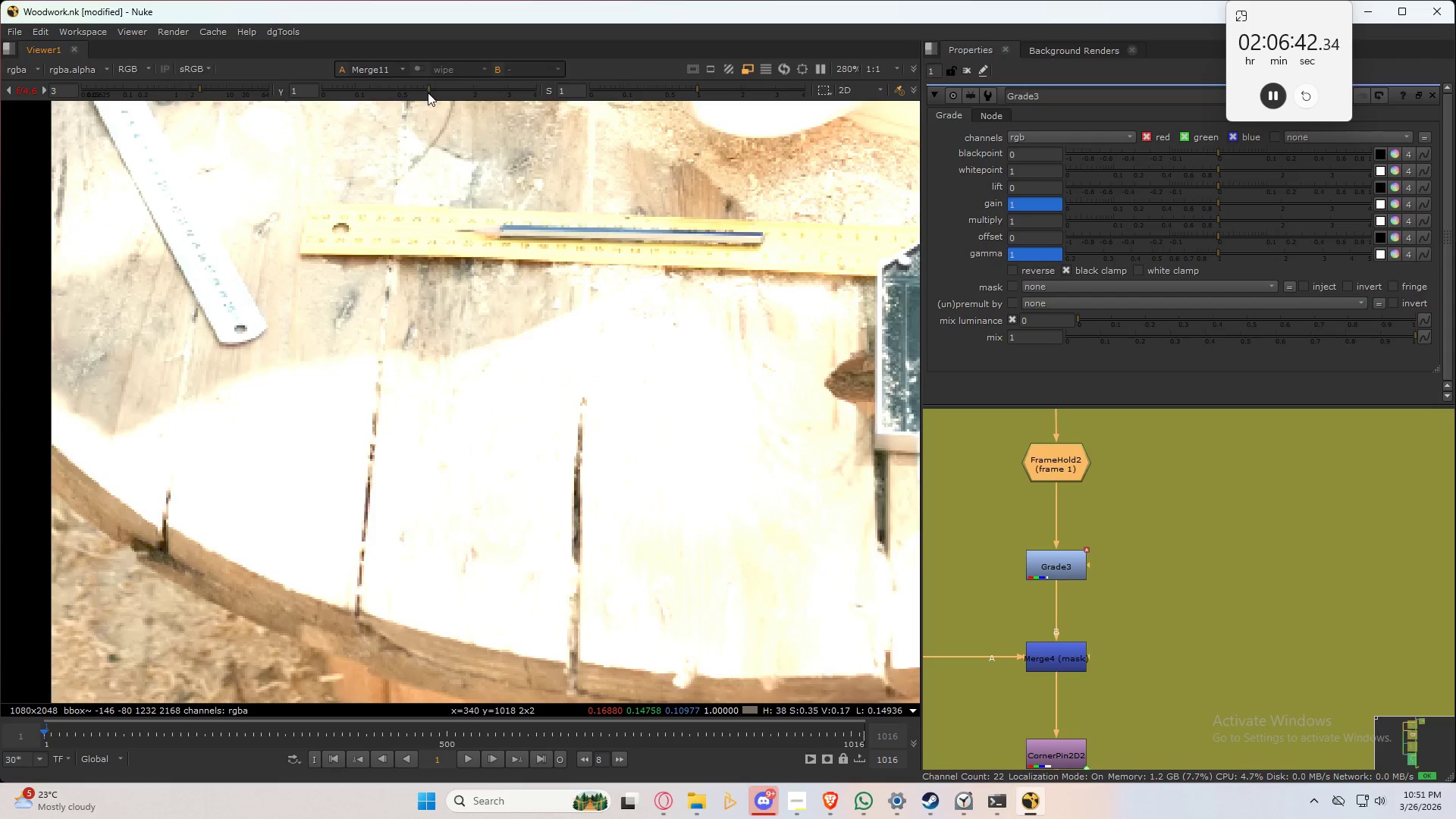 
left_click_drag(start_coordinate=[430, 89], to_coordinate=[384, 93])
 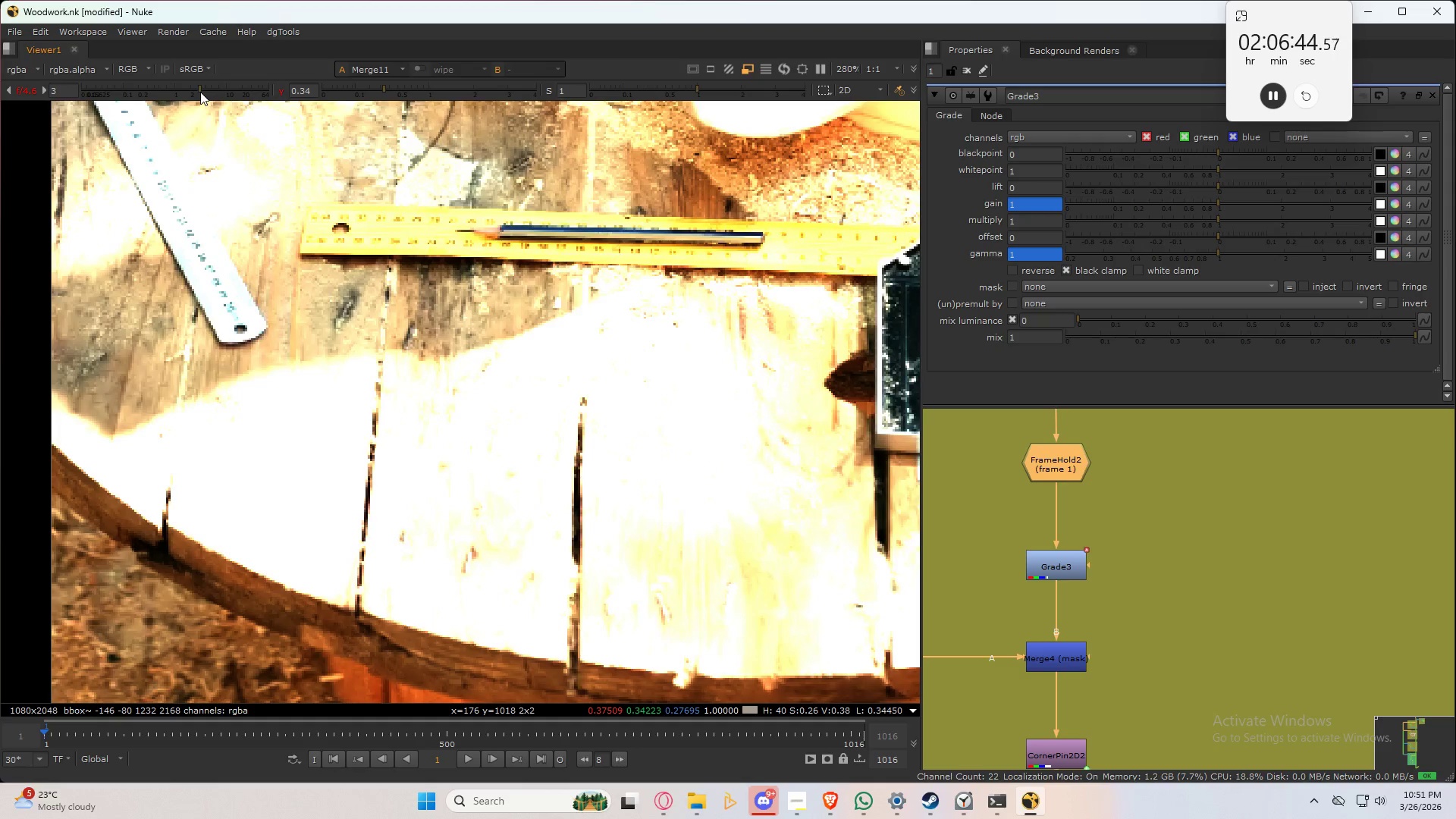 
left_click_drag(start_coordinate=[199, 92], to_coordinate=[184, 93])
 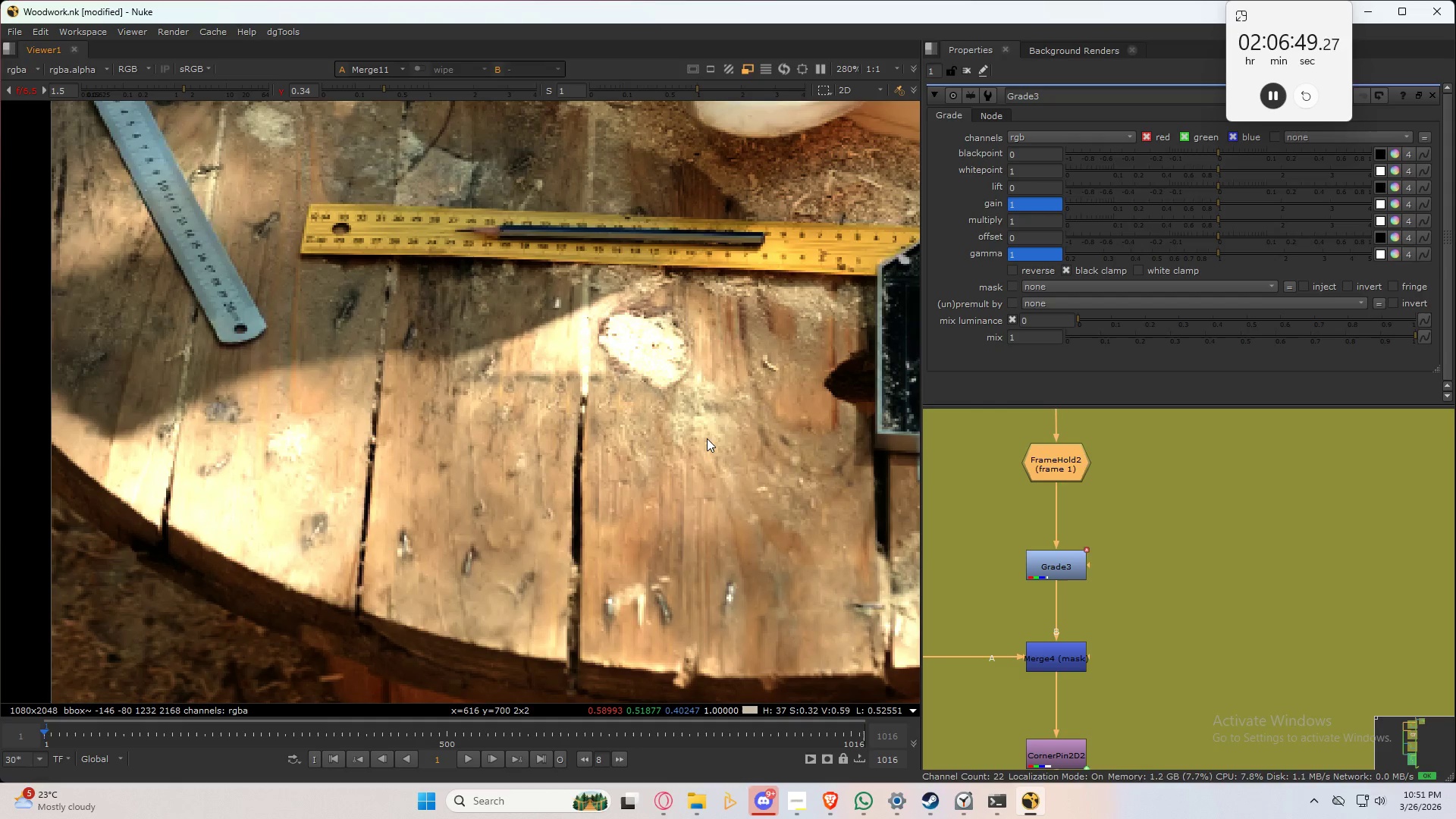 
left_click([707, 438])
 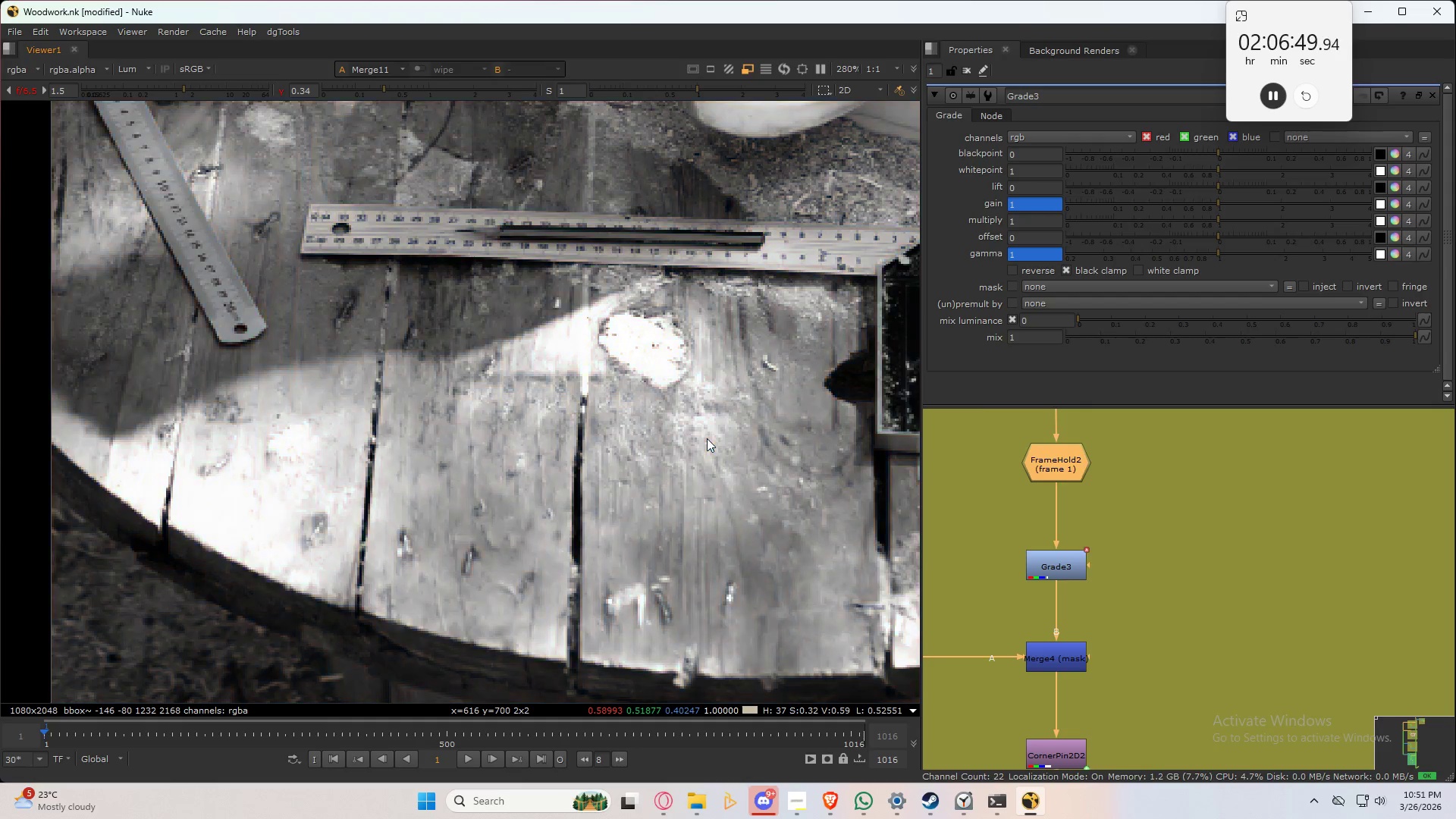 
key(Y)
 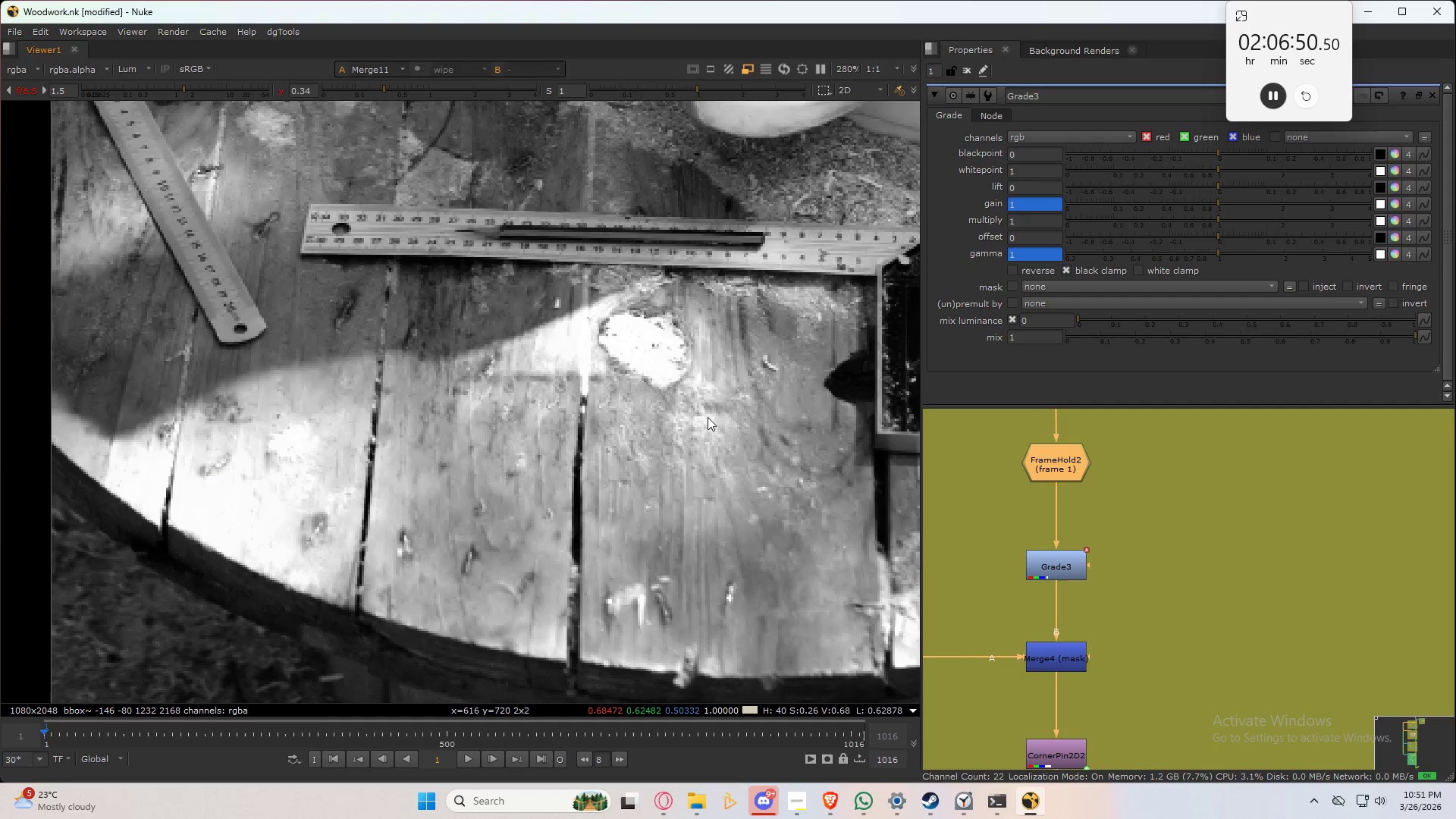 
double_click([707, 438])
 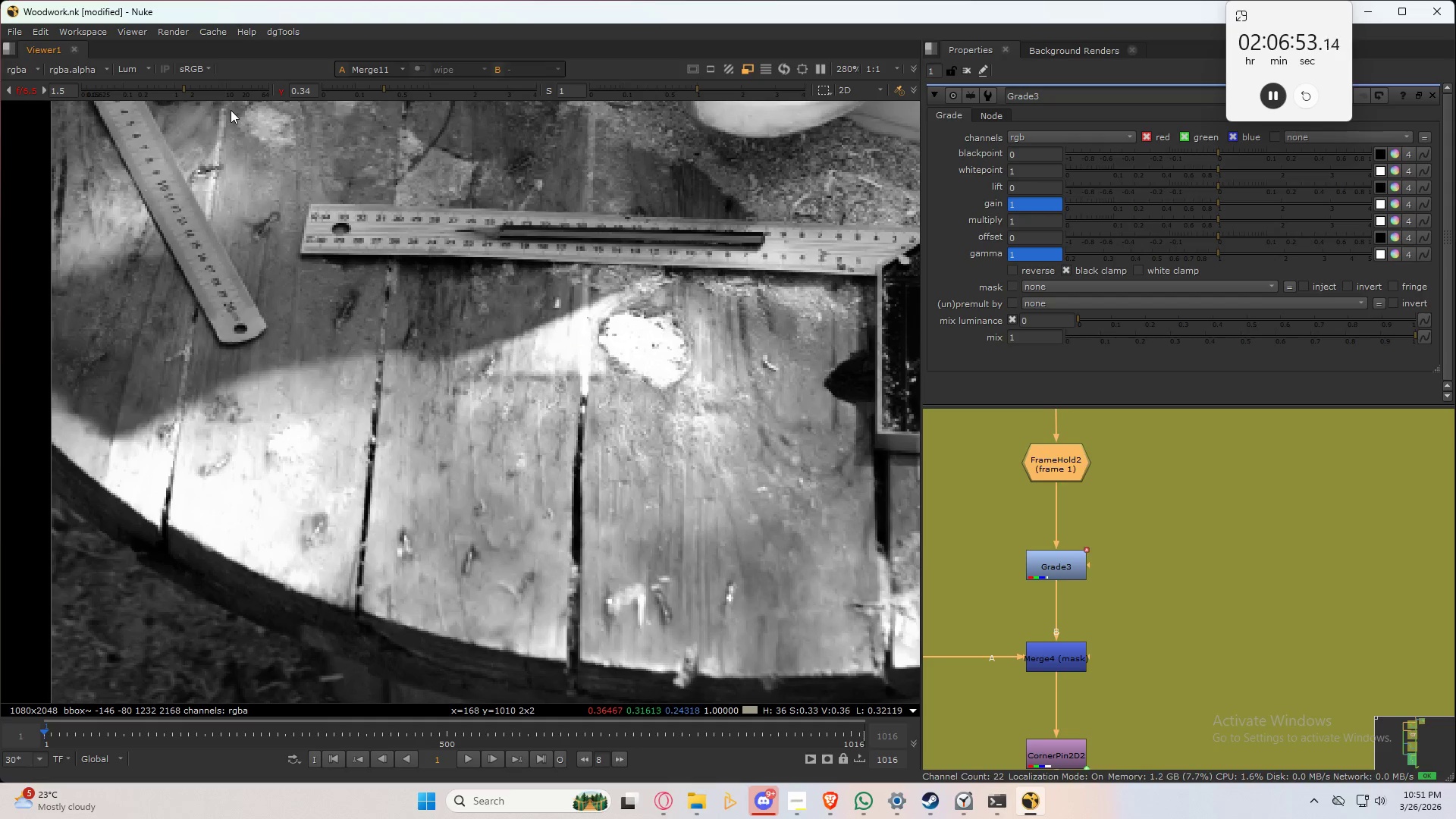 
hold_key(key=ControlRight, duration=1.5)
left_click([230, 89])
 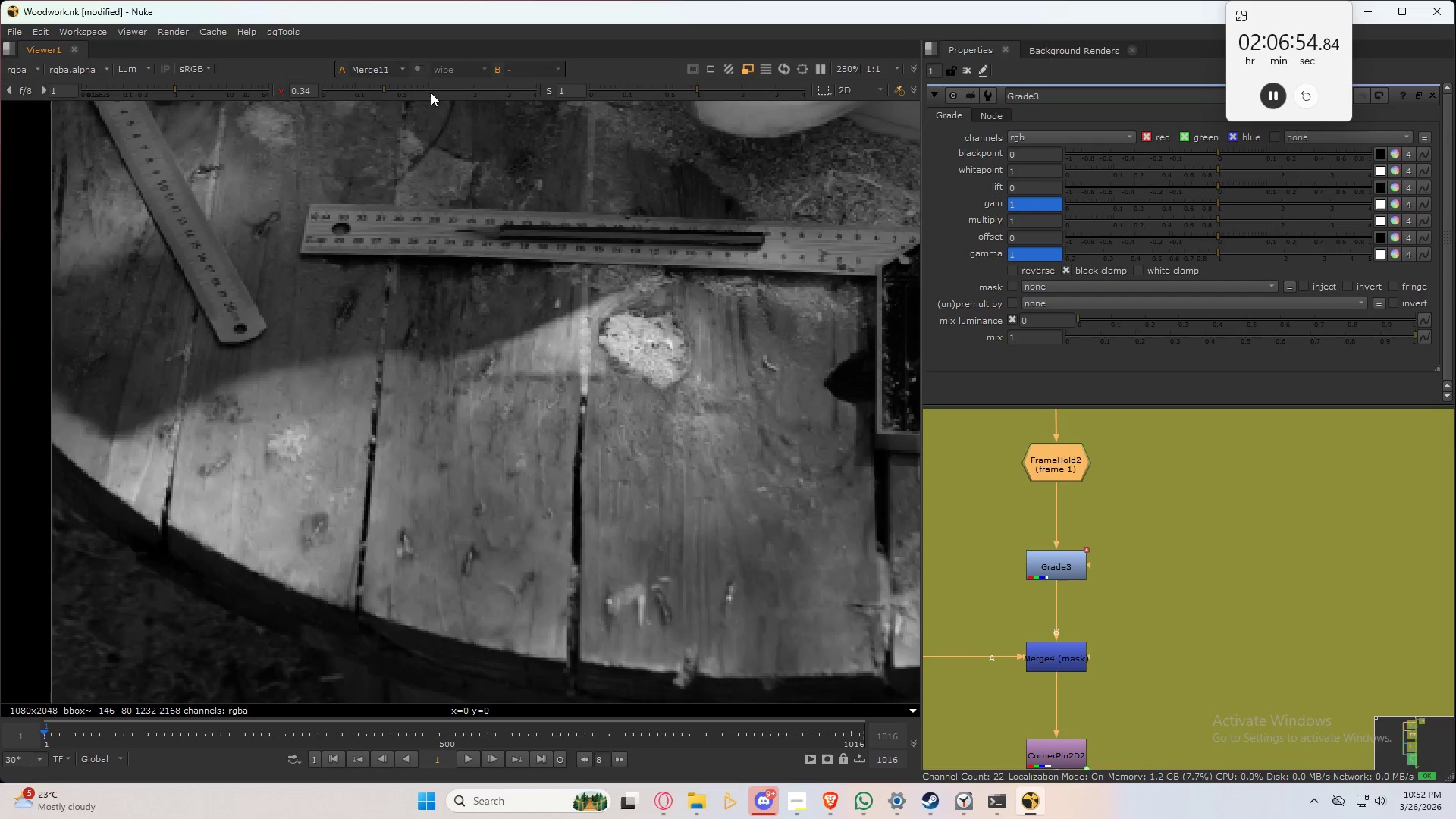 
left_click([431, 93])
 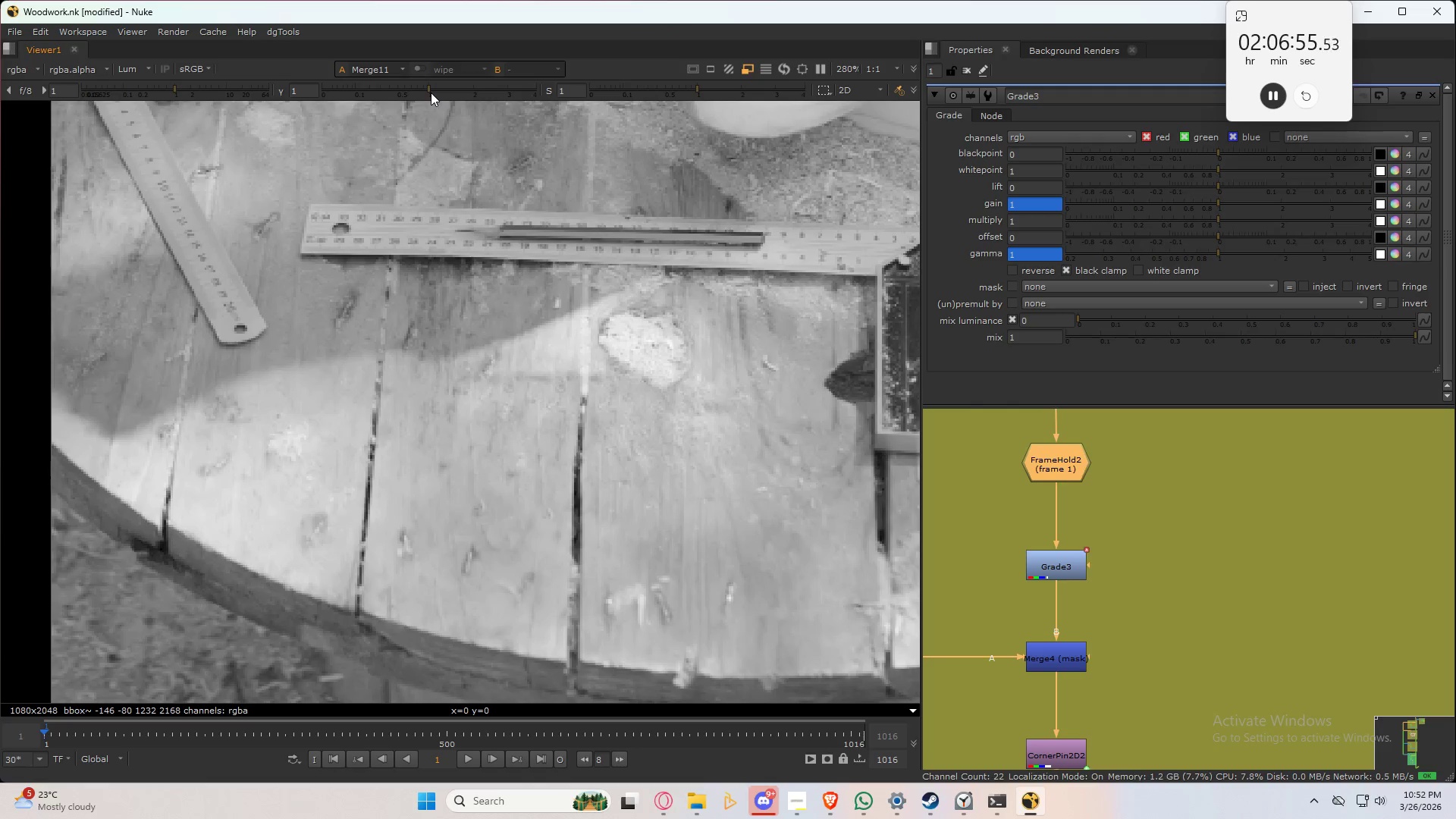 
hold_key(key=ControlRight, duration=0.97)
 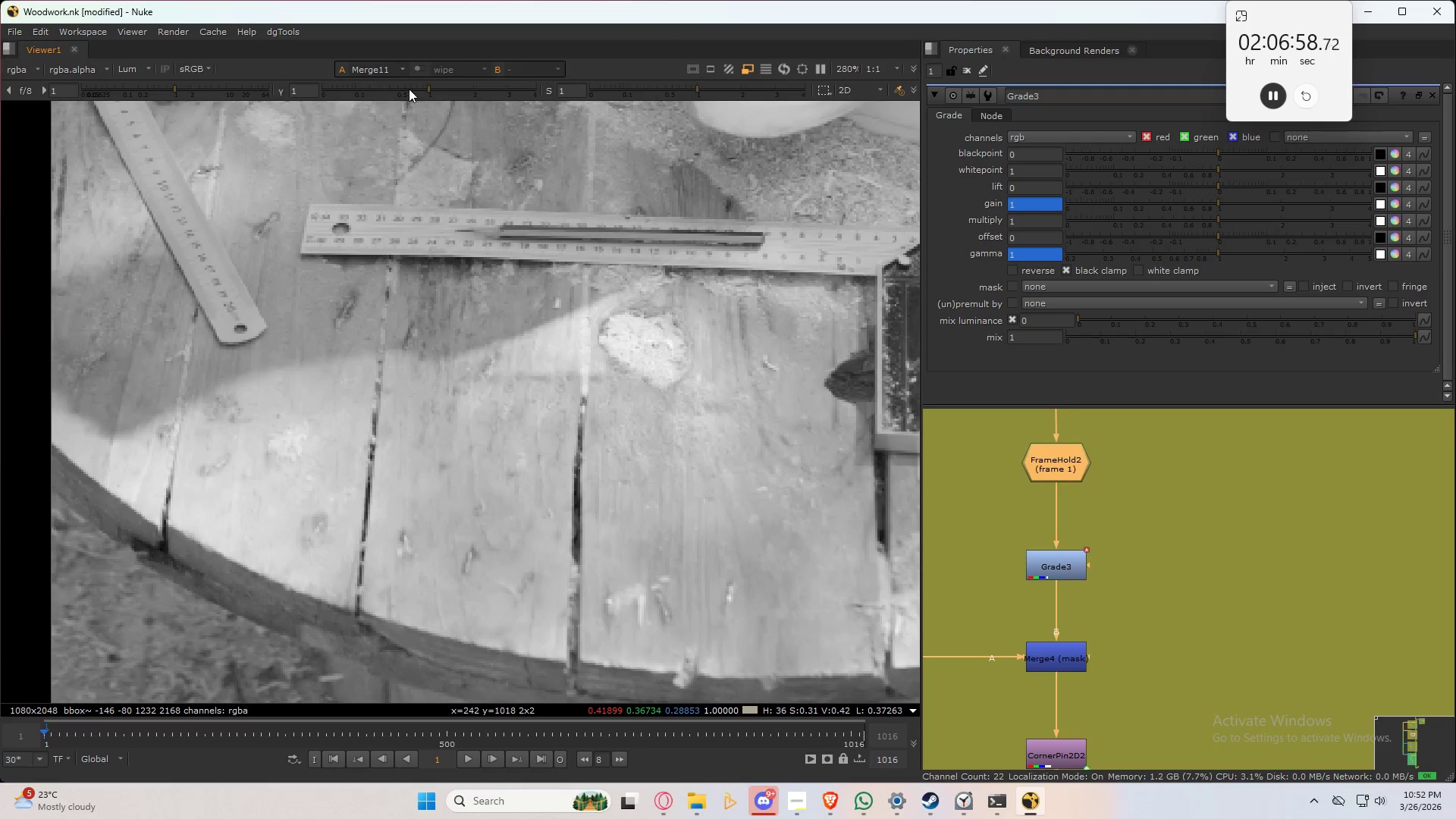 
left_click_drag(start_coordinate=[425, 89], to_coordinate=[401, 86])
 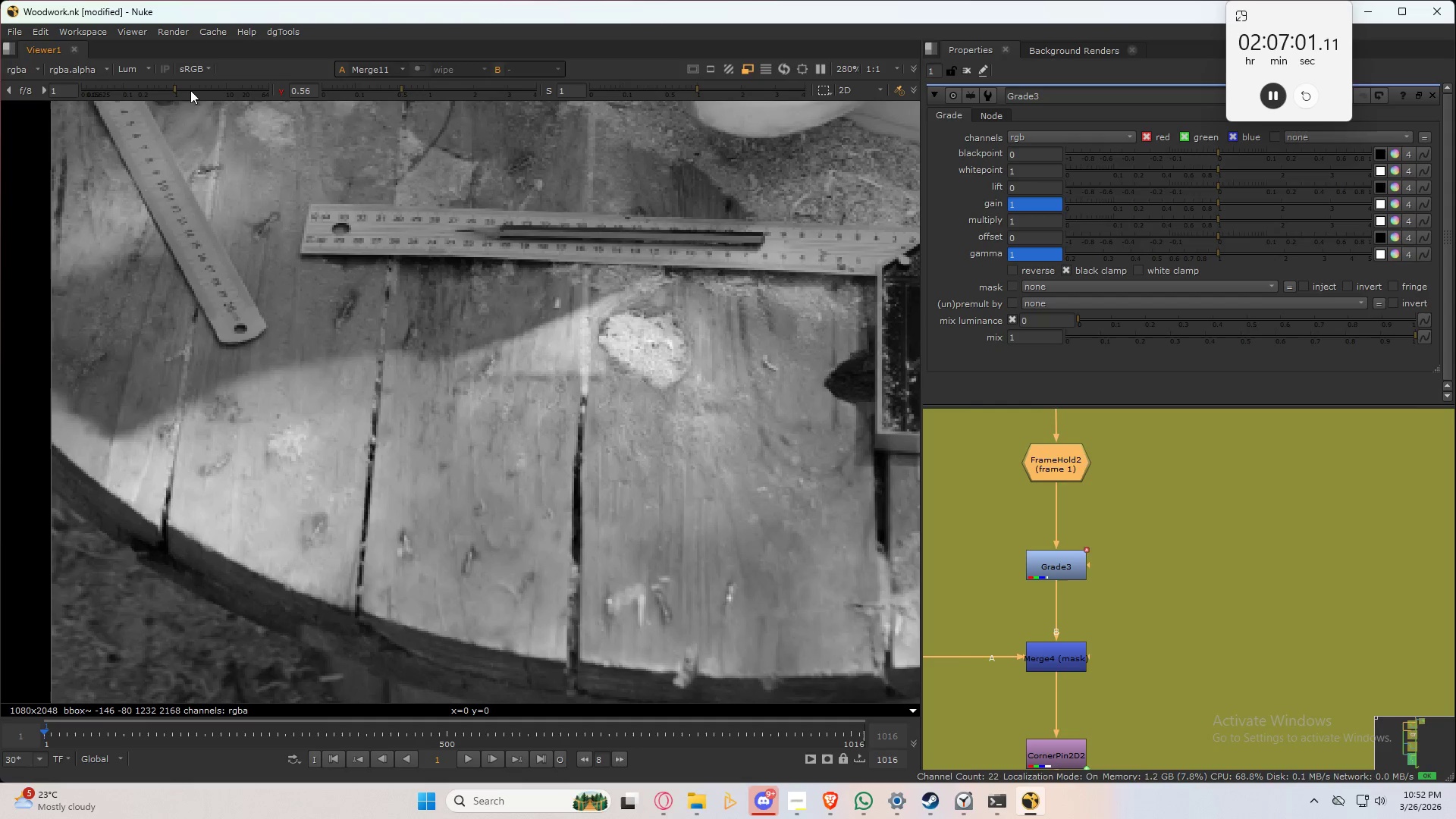 
mouse_move([193, 106])
 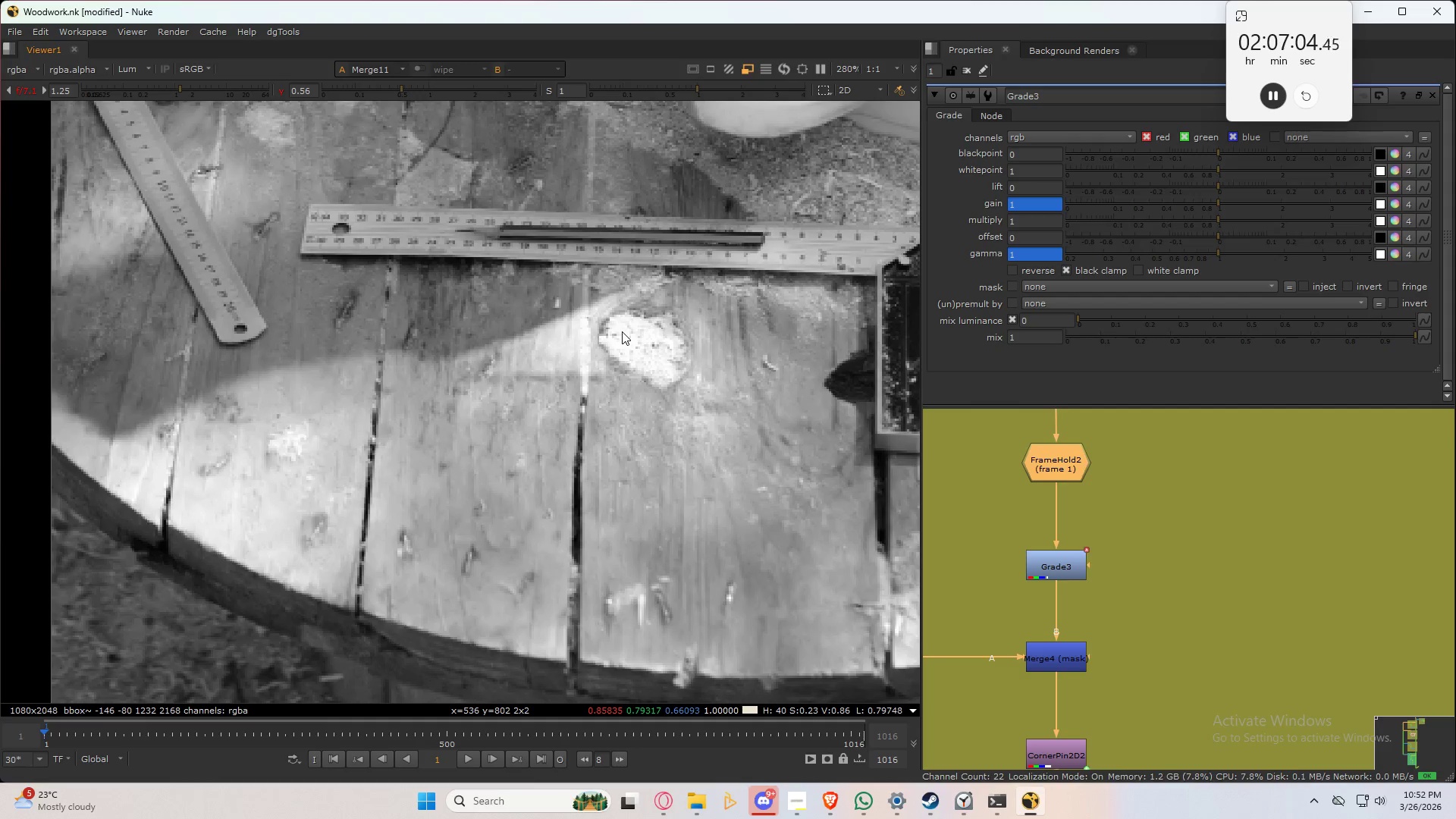 
key(Shift+ArrowRight)
 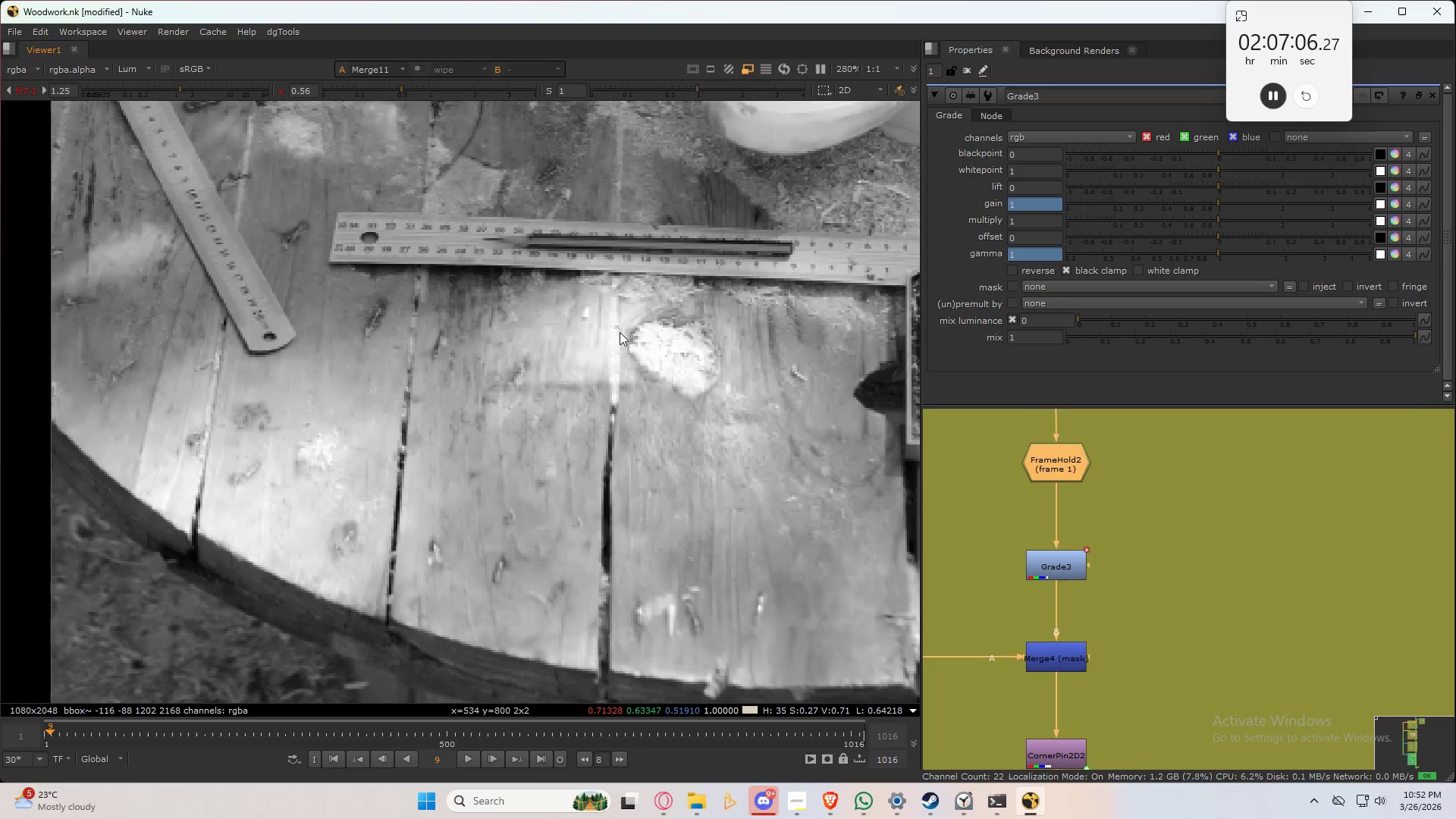 
key(Shift+ArrowRight)
 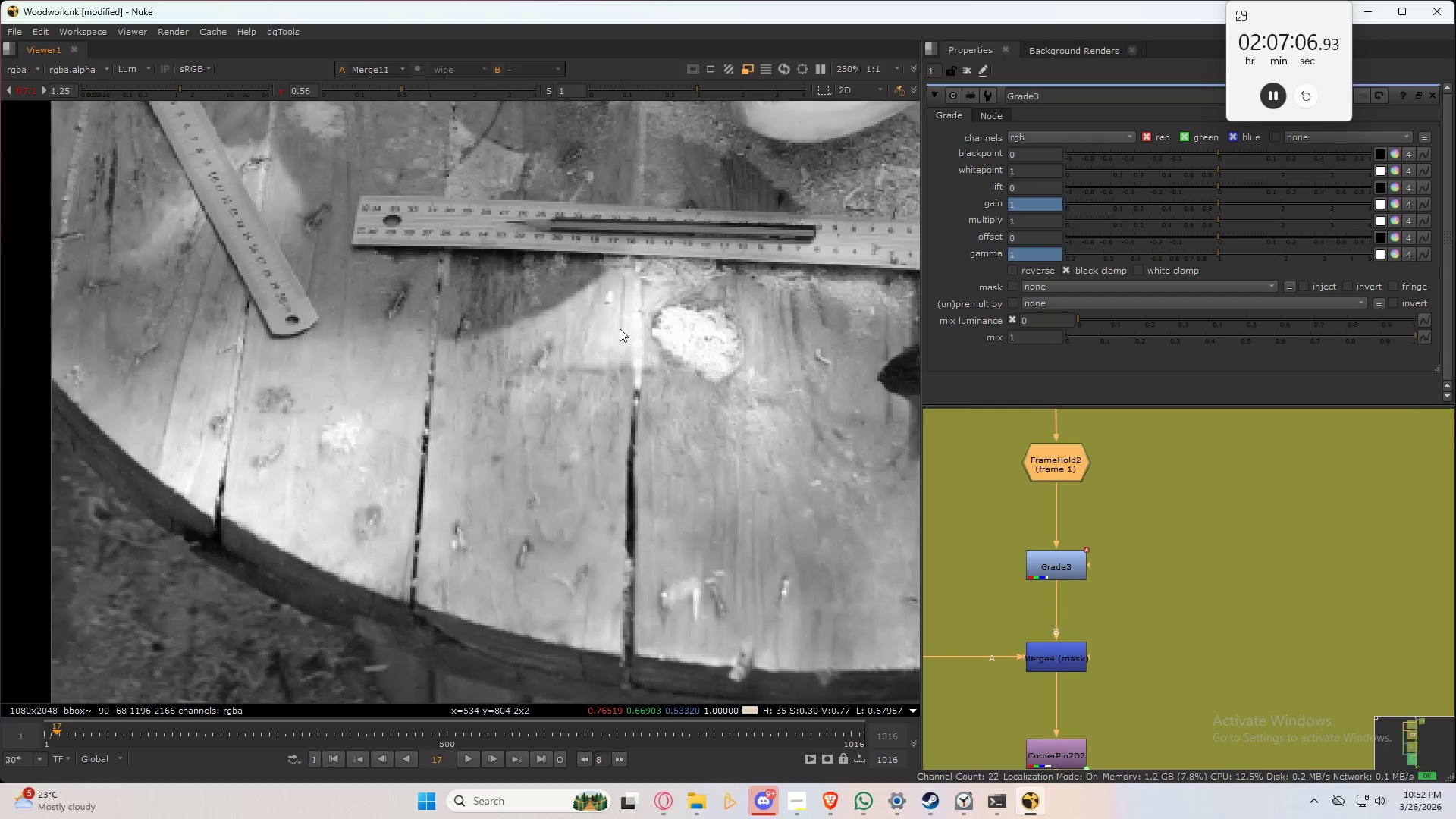 
key(Shift+ArrowRight)
 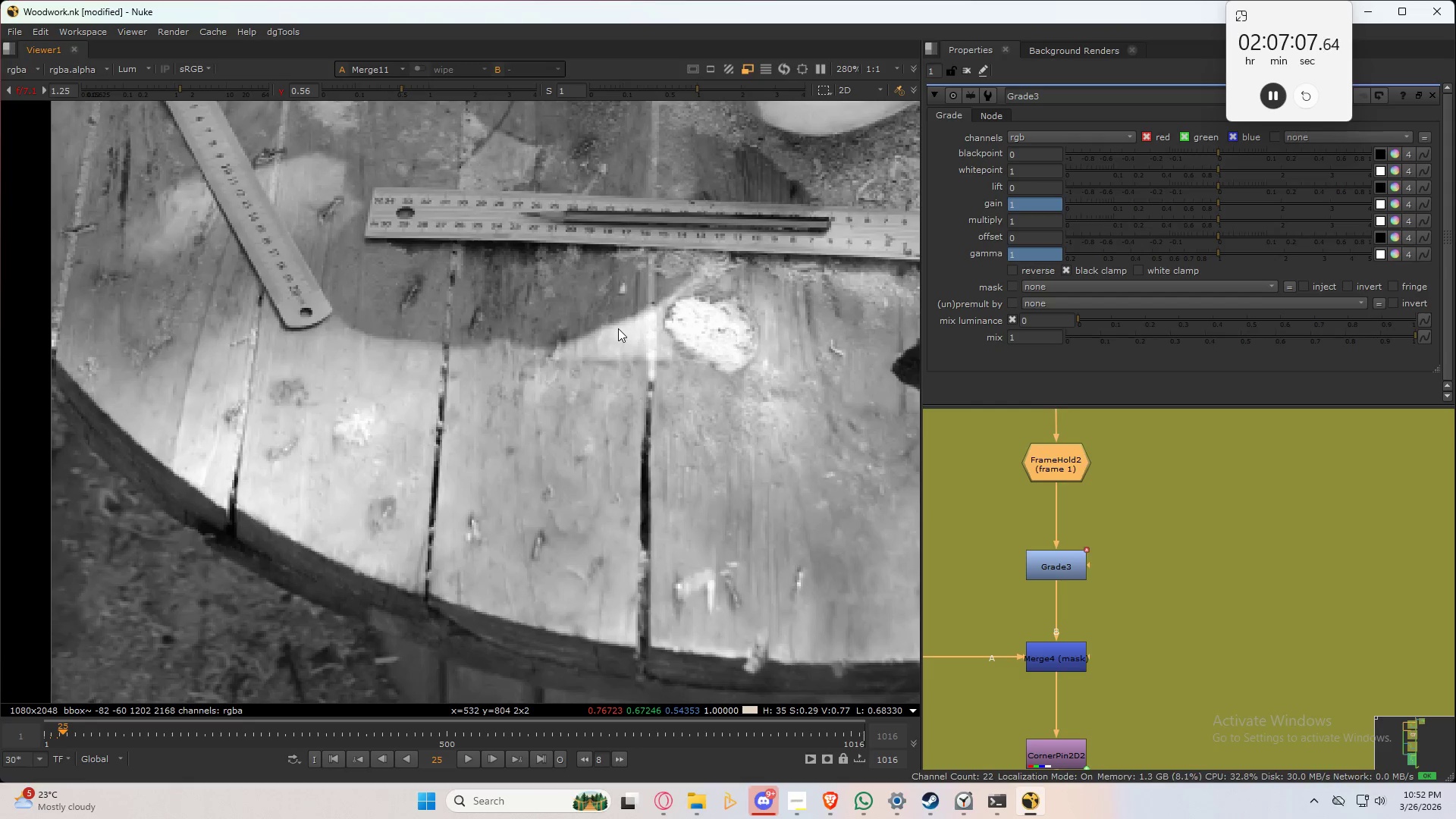 
key(Shift+ArrowRight)
 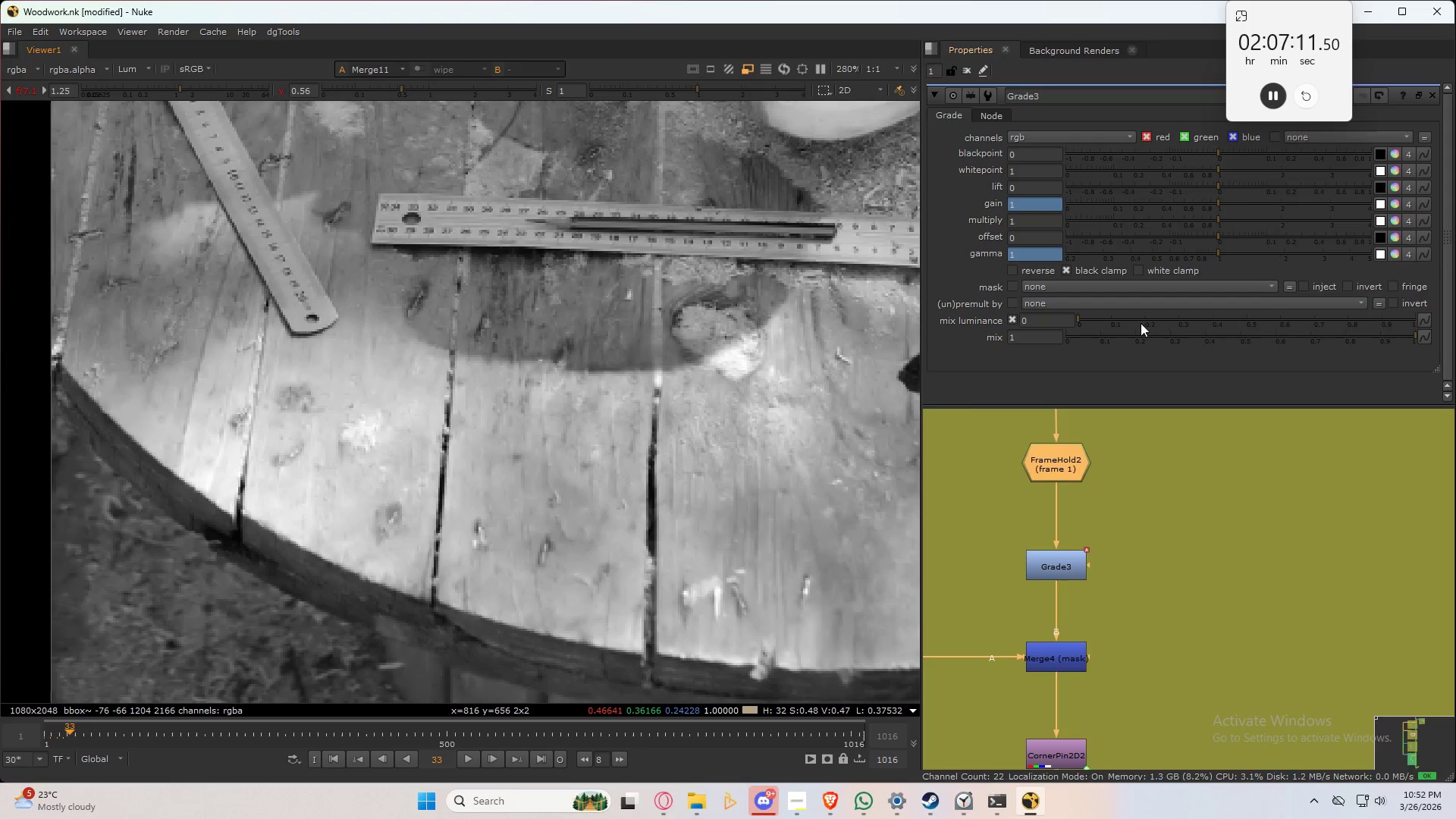 
left_click_drag(start_coordinate=[1218, 202], to_coordinate=[1210, 206])
 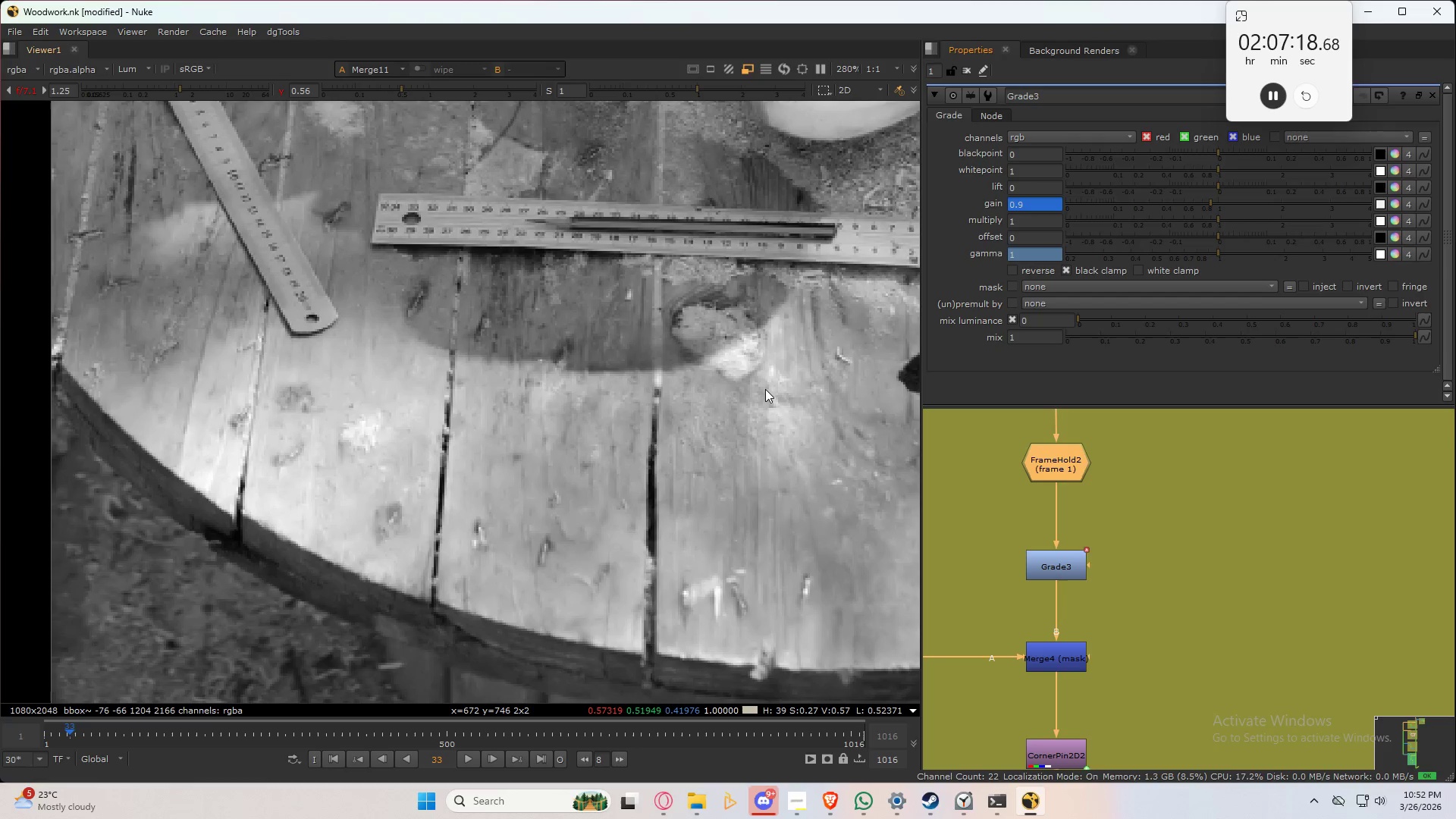 
double_click([765, 389])
 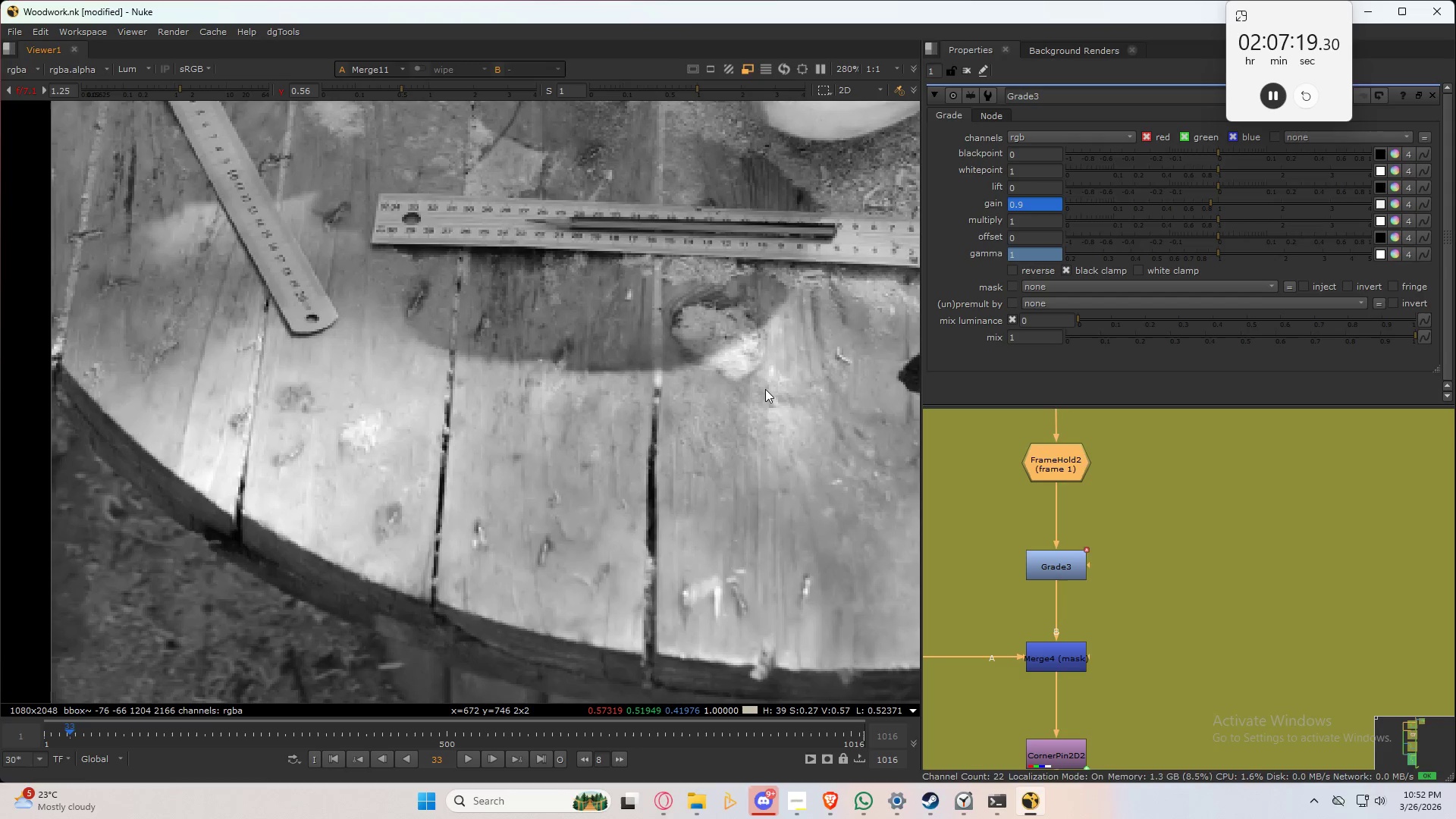 
triple_click([765, 389])
 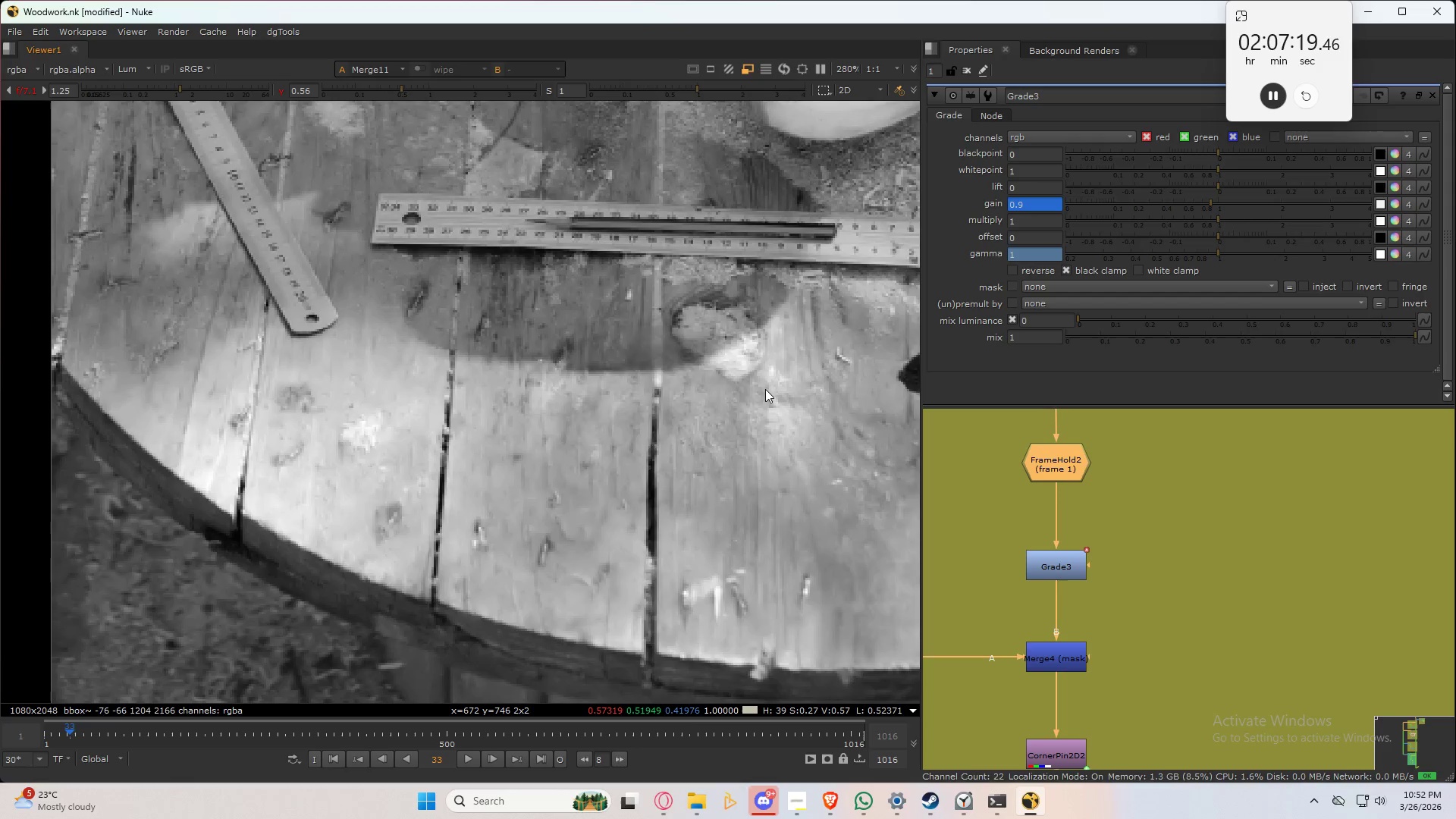 
type(32)
 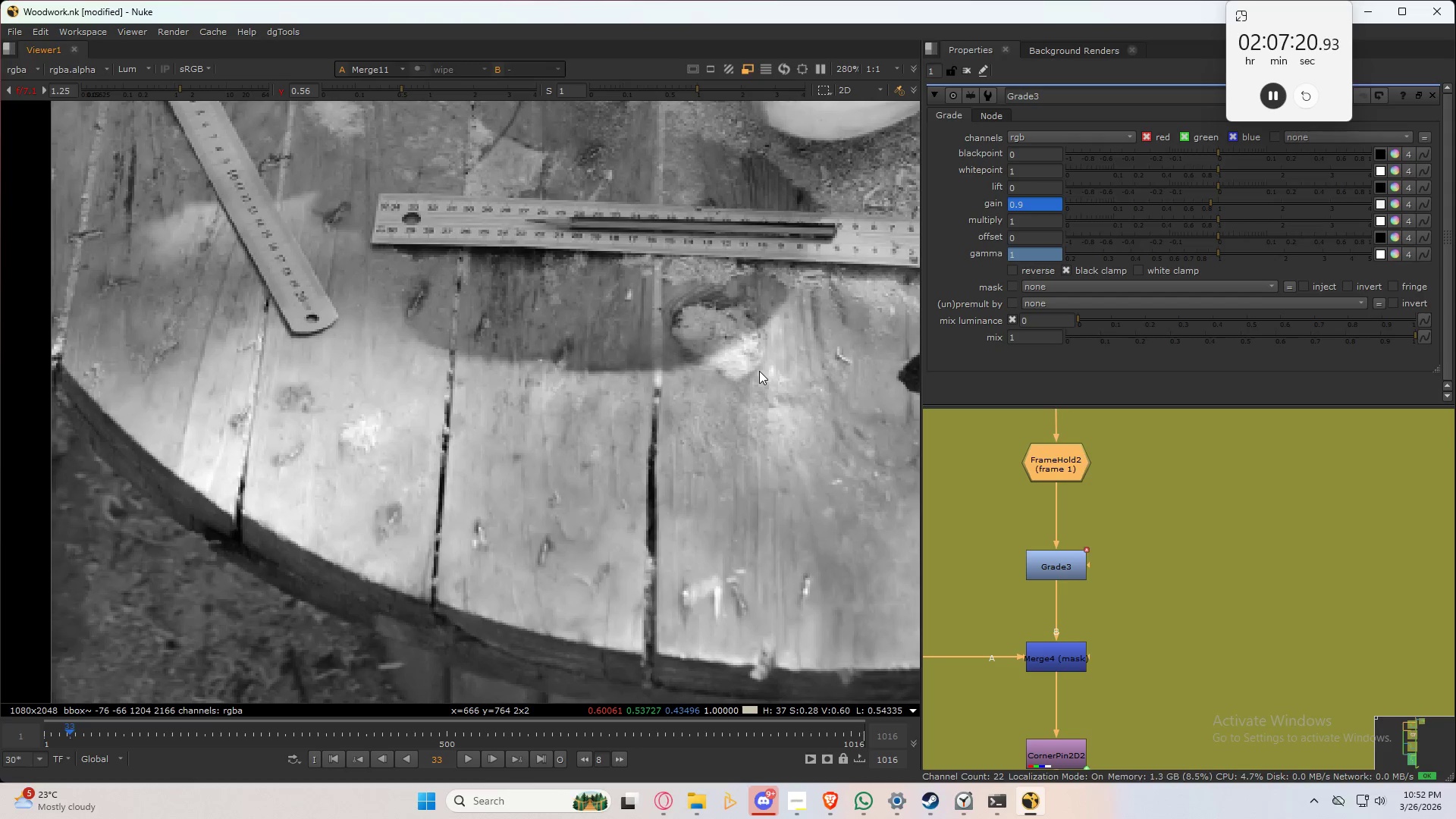 
key(Shift+ArrowLeft)
 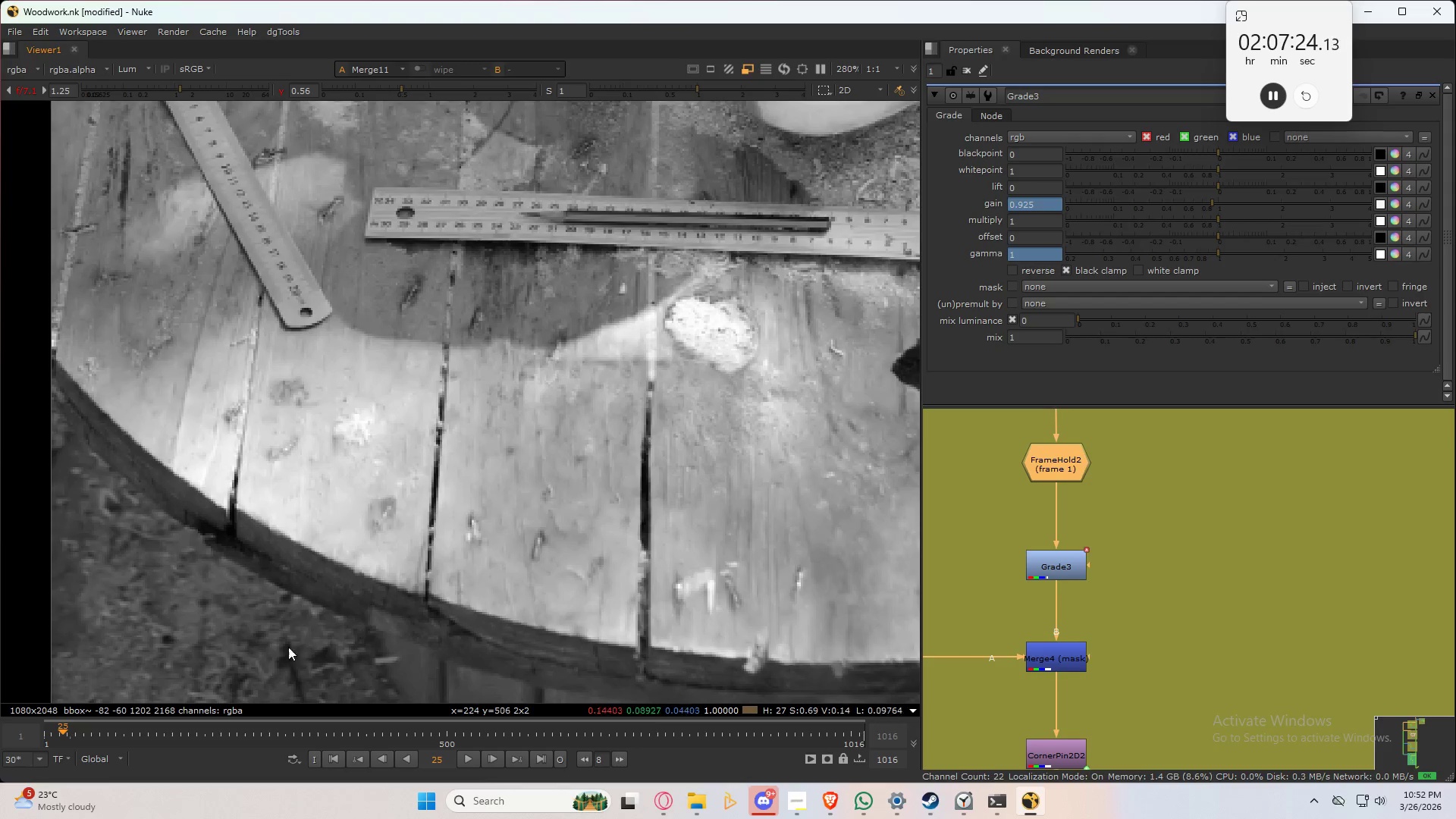 
left_click([111, 758])
 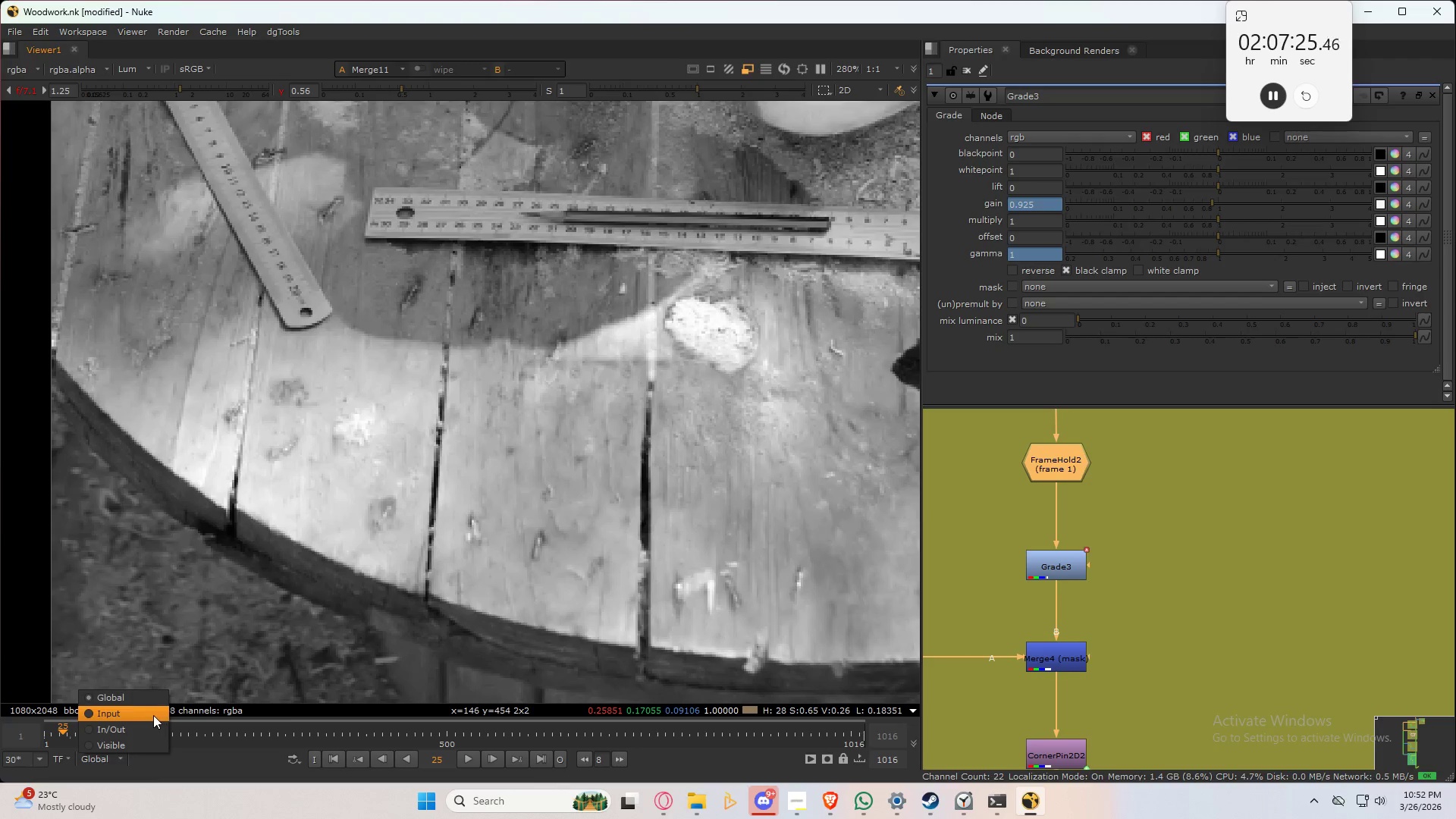 
left_click([153, 715])
 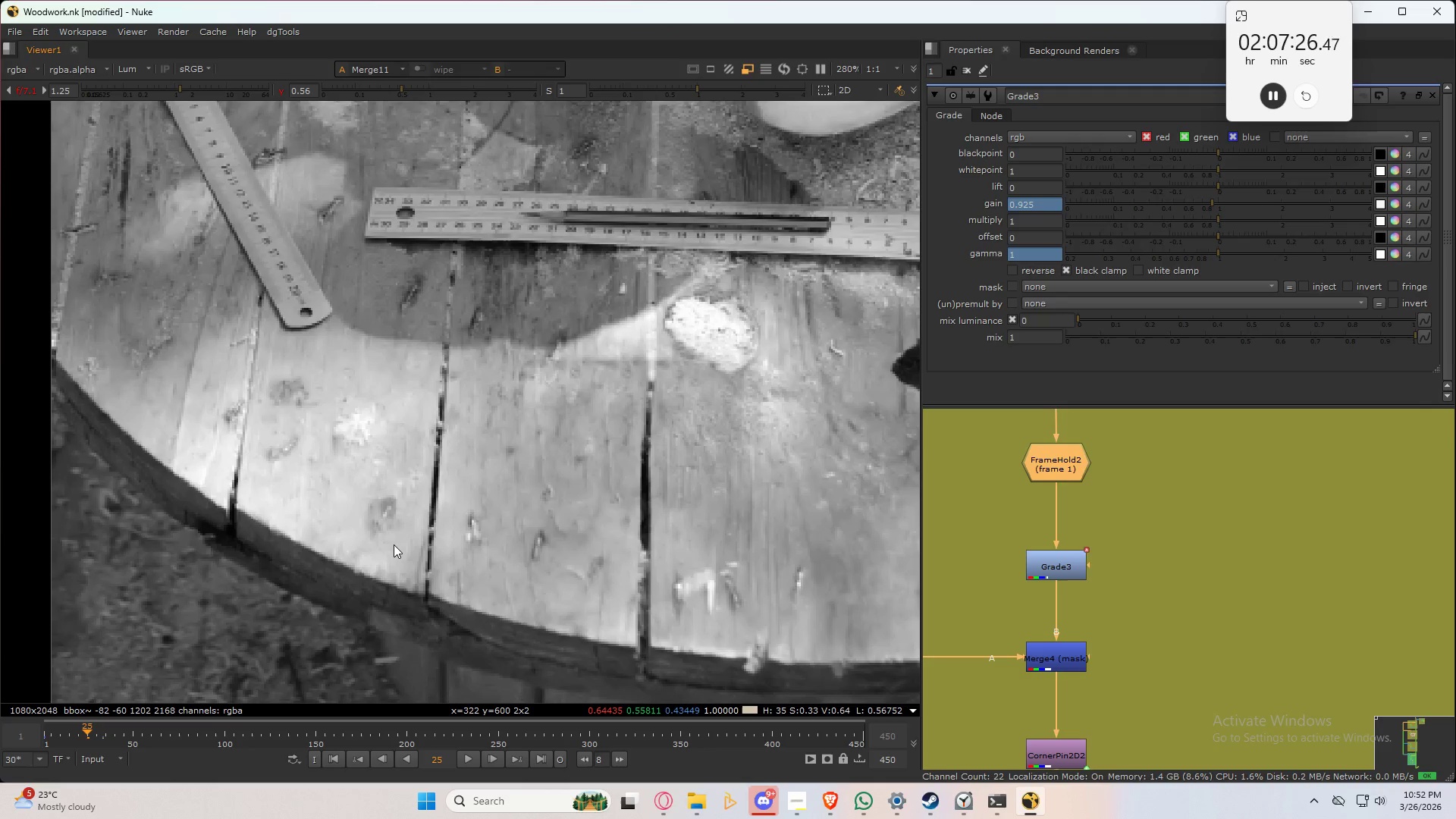 
key(Shift+ArrowLeft)
 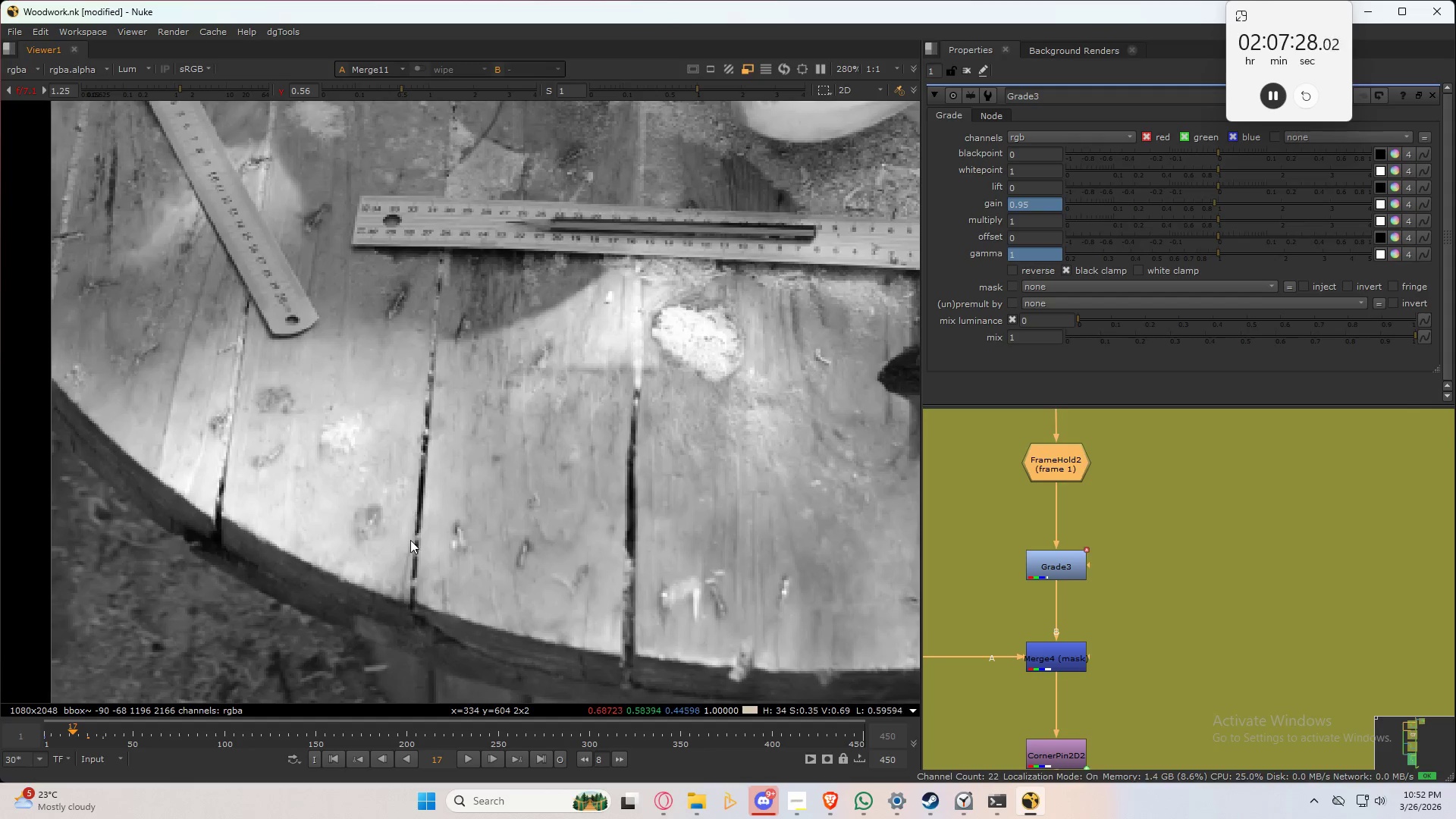 
key(Shift+ArrowLeft)
 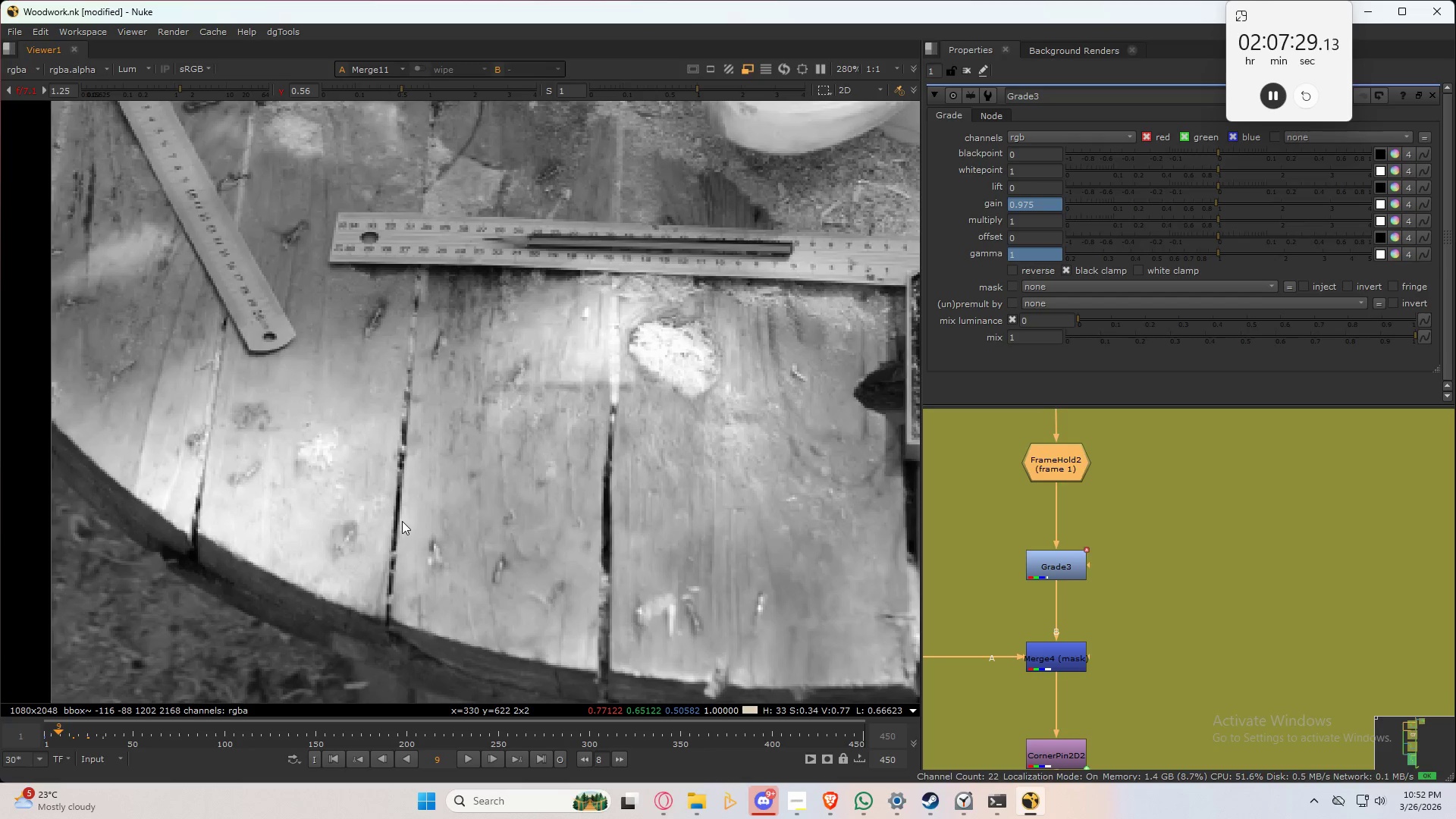 
key(Shift+ArrowRight)
 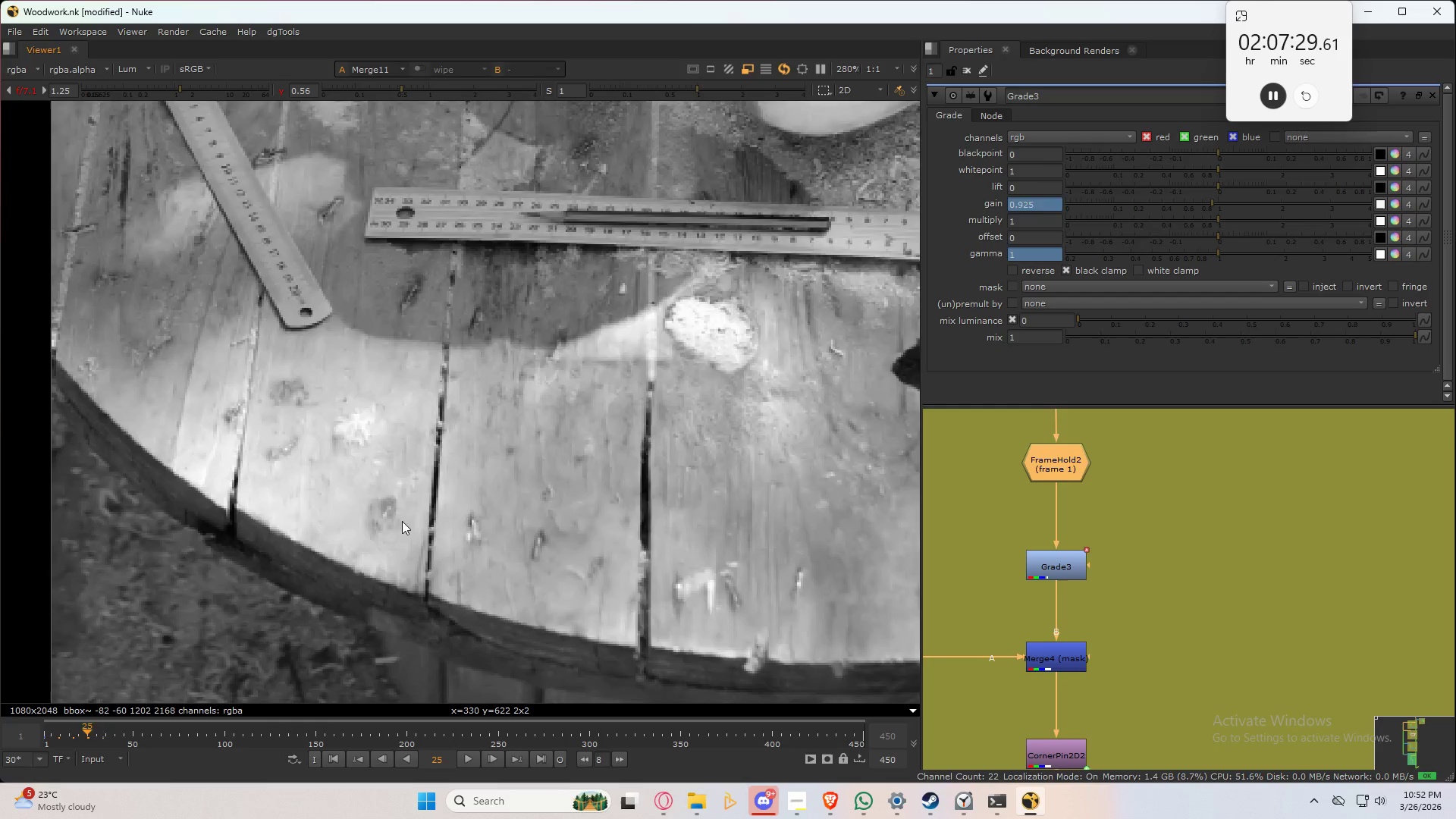 
key(Shift+ArrowRight)
 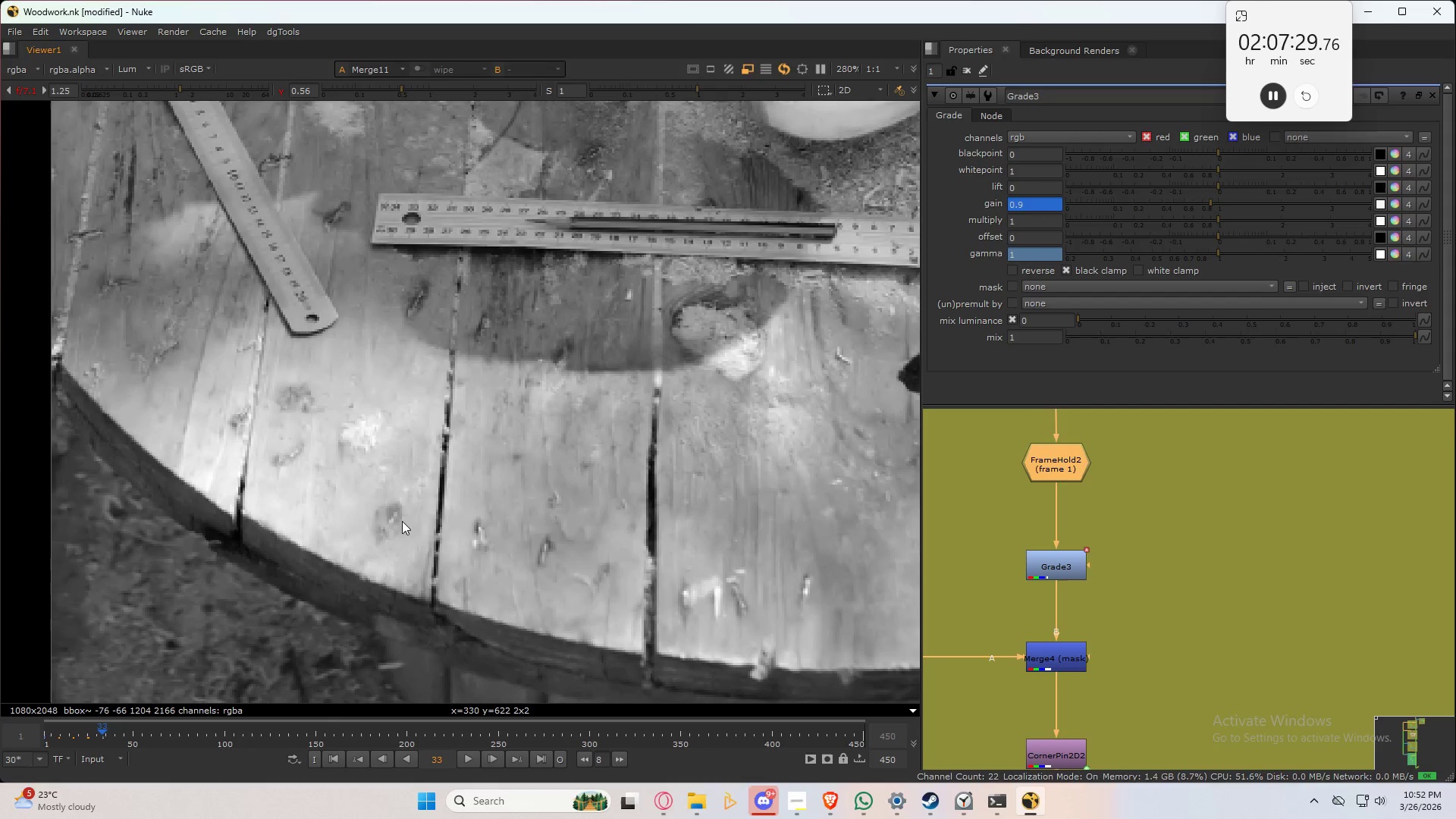 
key(Shift+ArrowRight)
 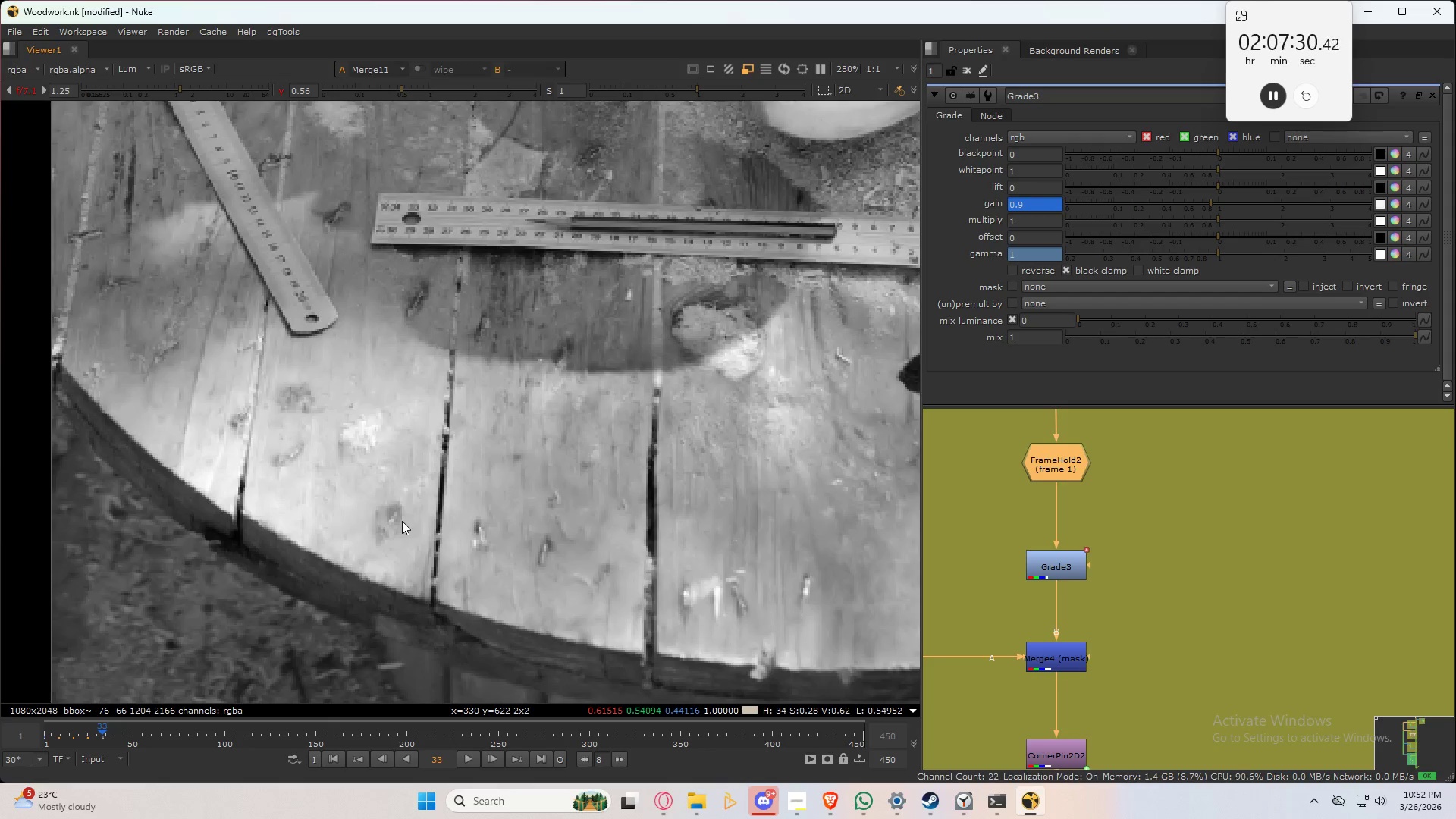 
key(Shift+ArrowRight)
 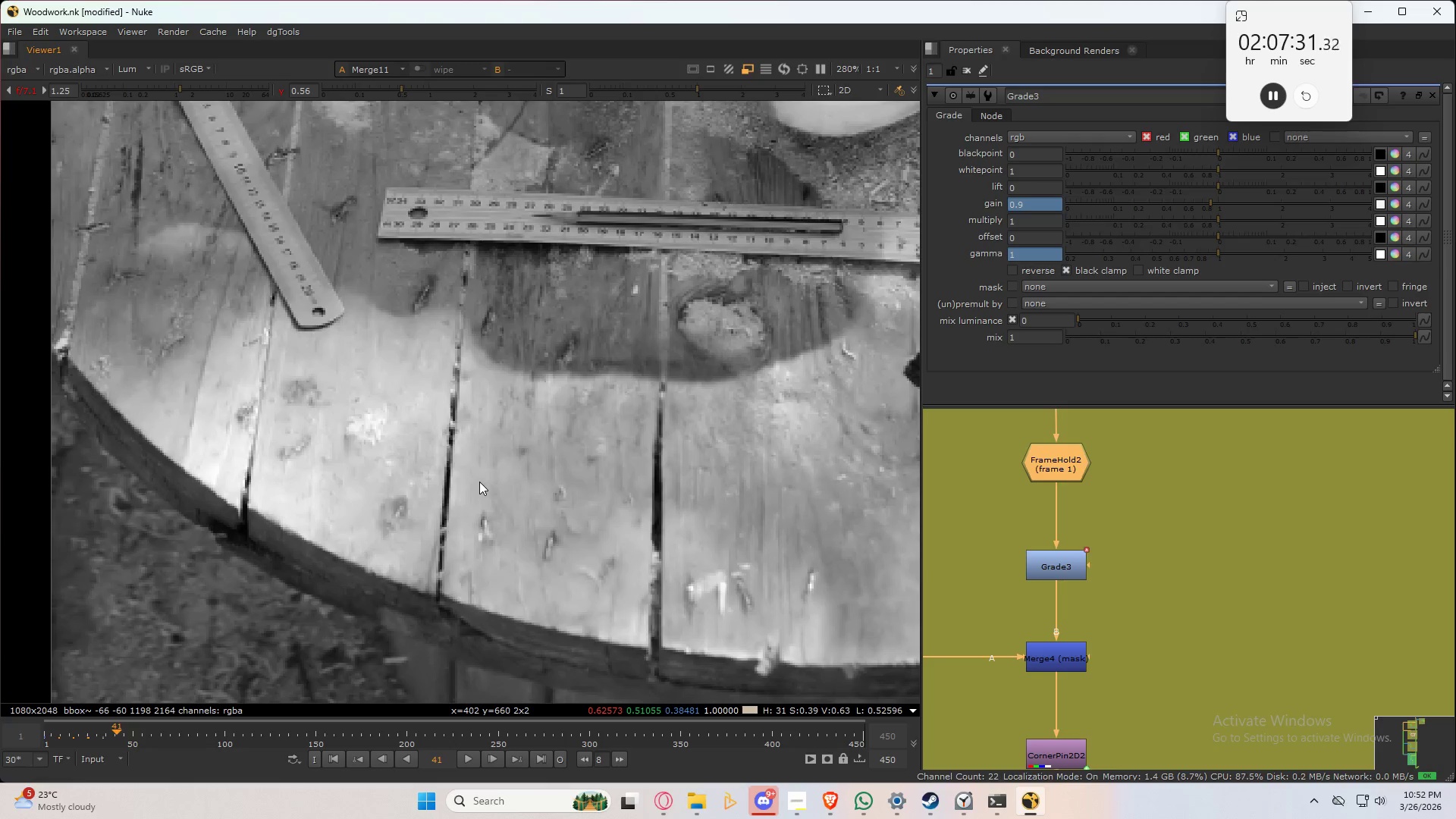 
key(Shift+ArrowRight)
 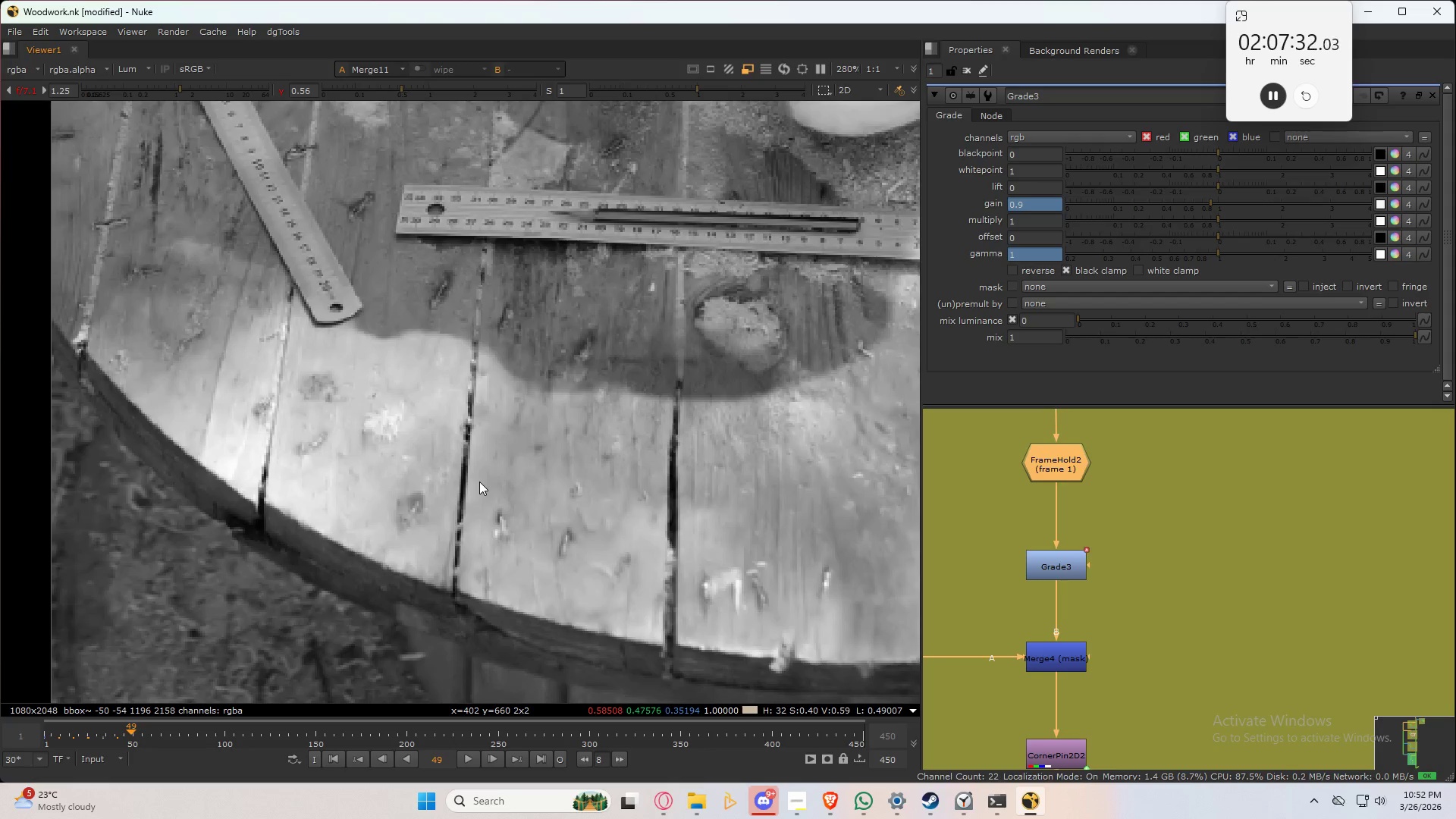 
key(Shift+ArrowRight)
 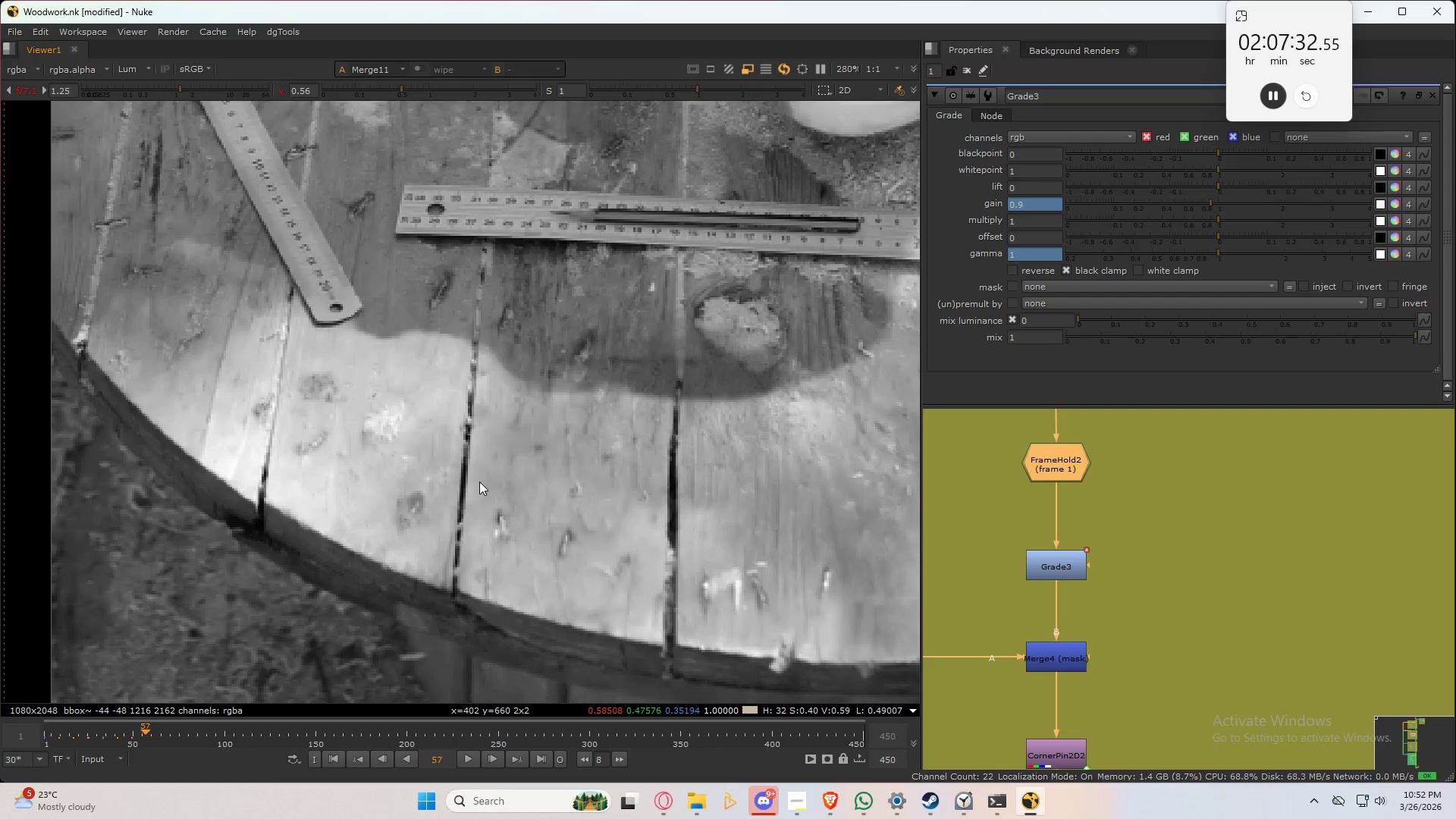 
key(Shift+ArrowRight)
 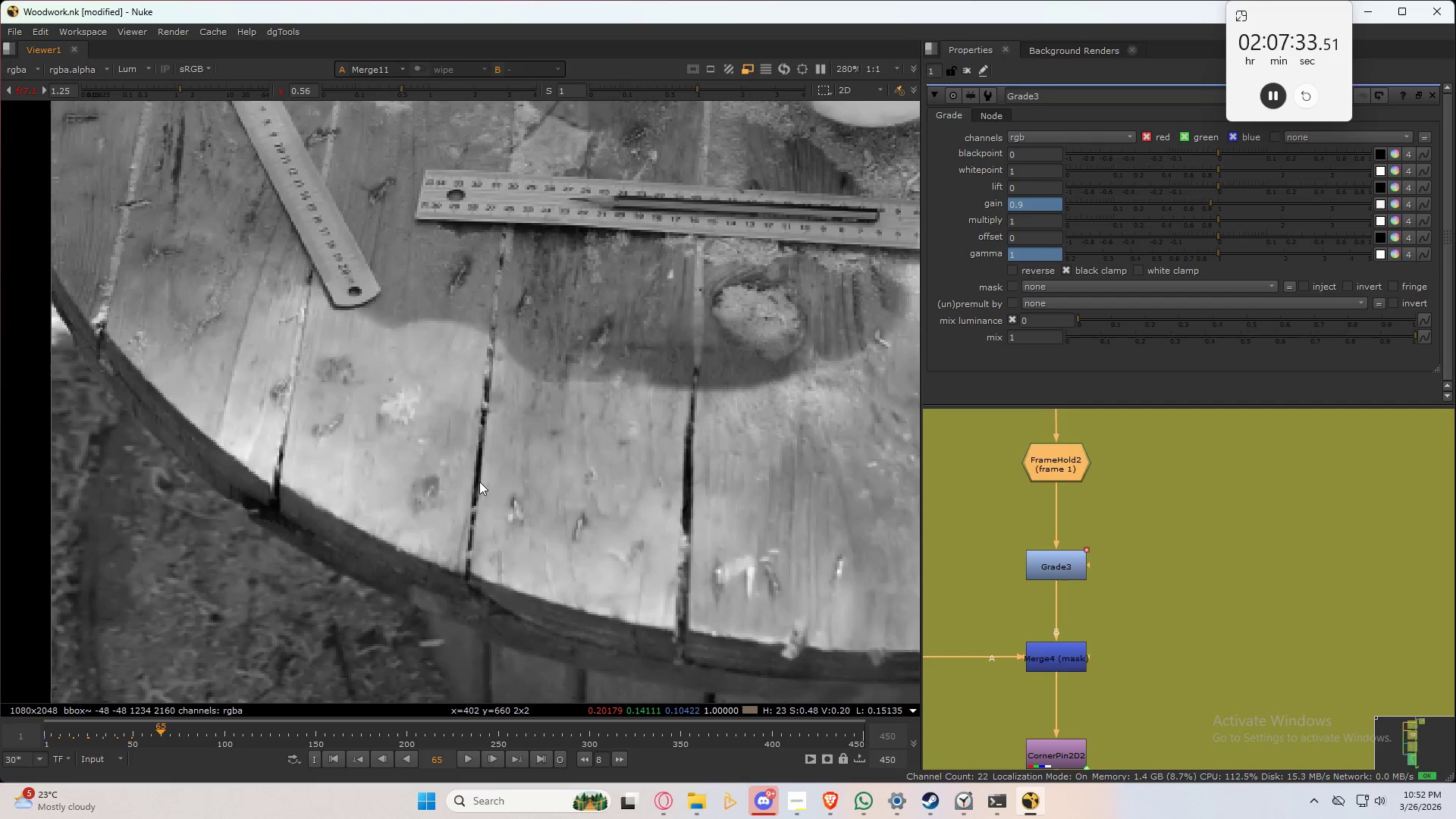 
key(Shift+ArrowRight)
 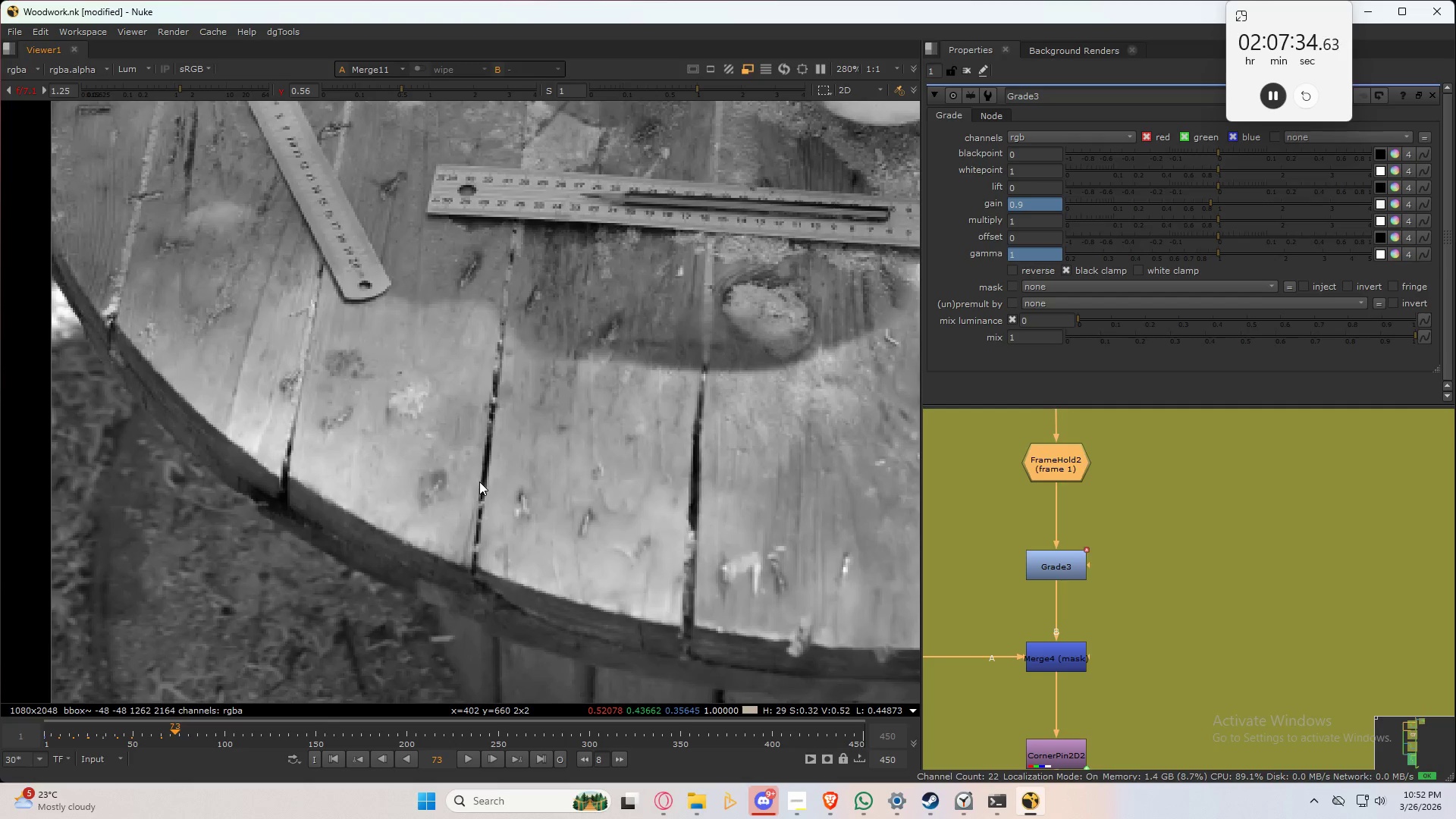 
key(Shift+ArrowLeft)
 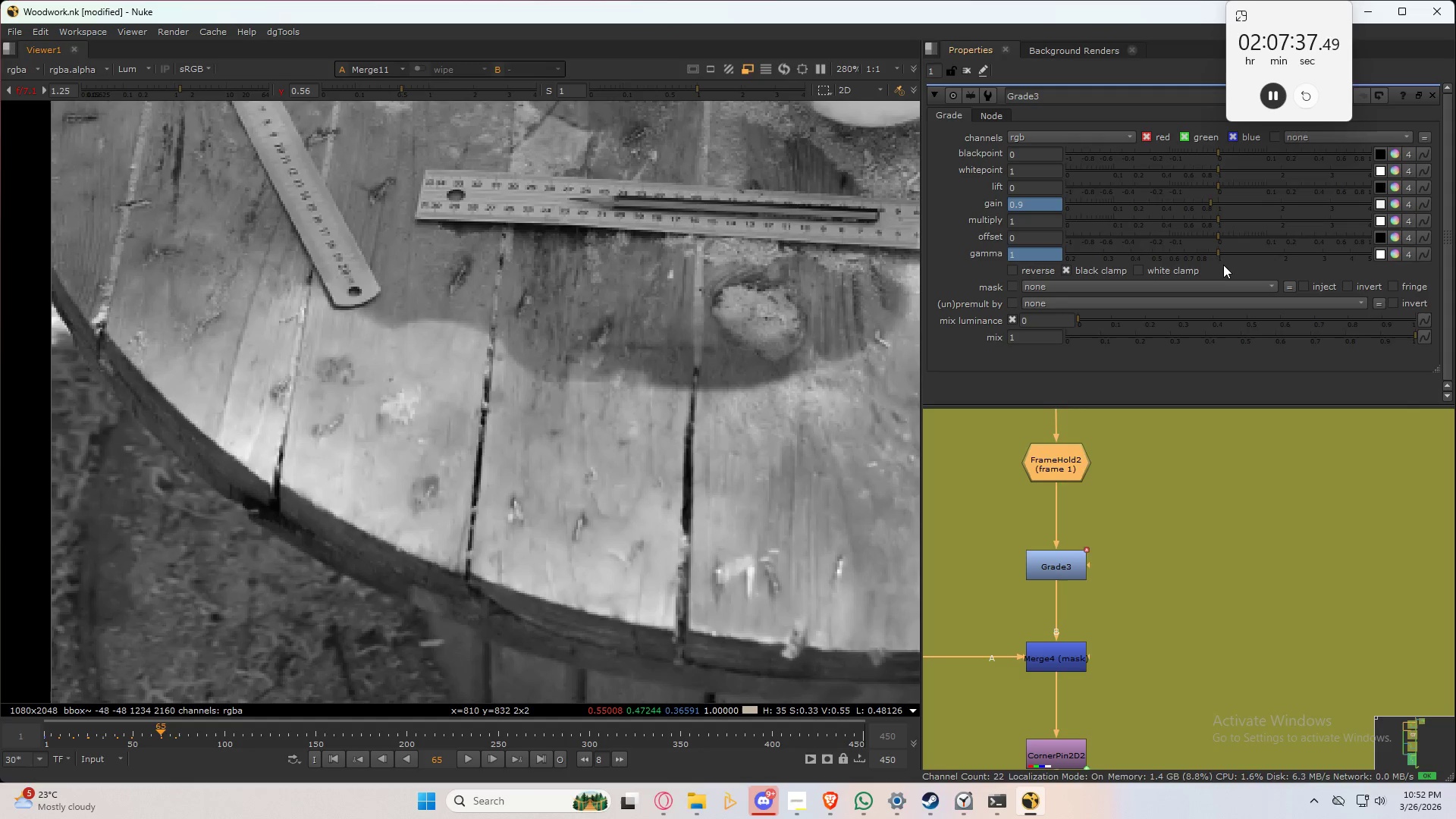 
left_click_drag(start_coordinate=[1219, 252], to_coordinate=[1208, 251])
 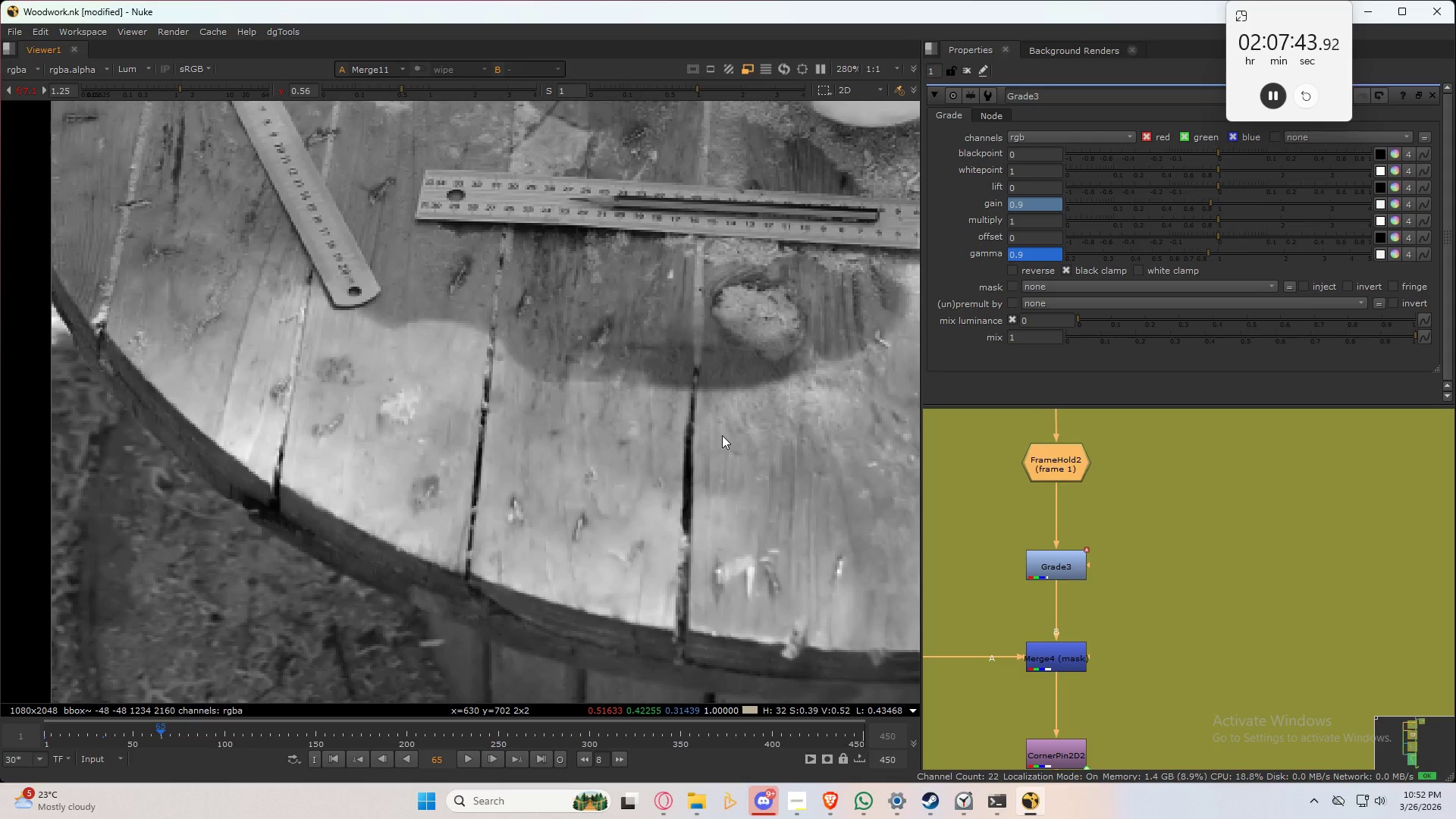 
double_click([722, 435])
 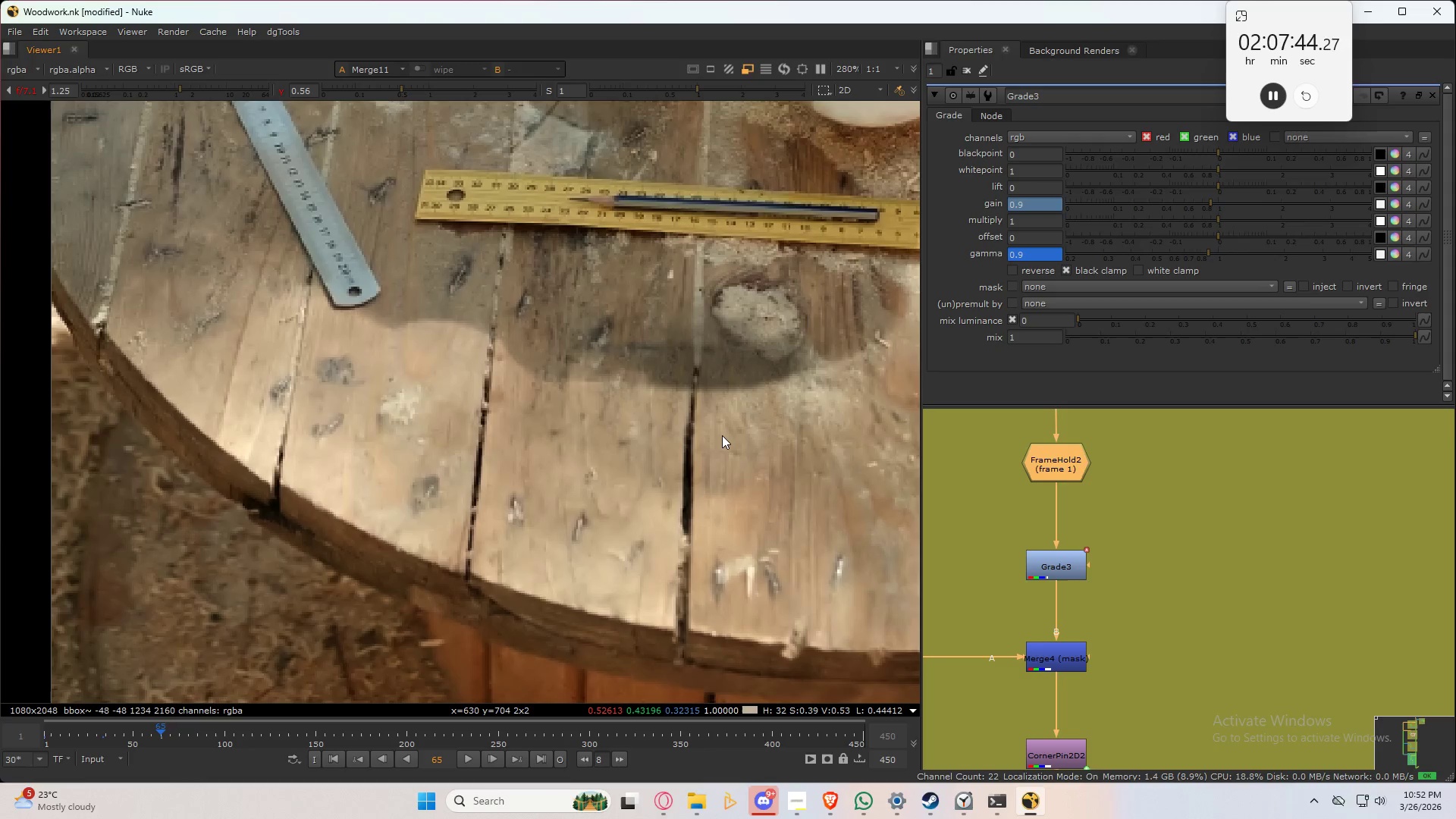 
triple_click([722, 435])
 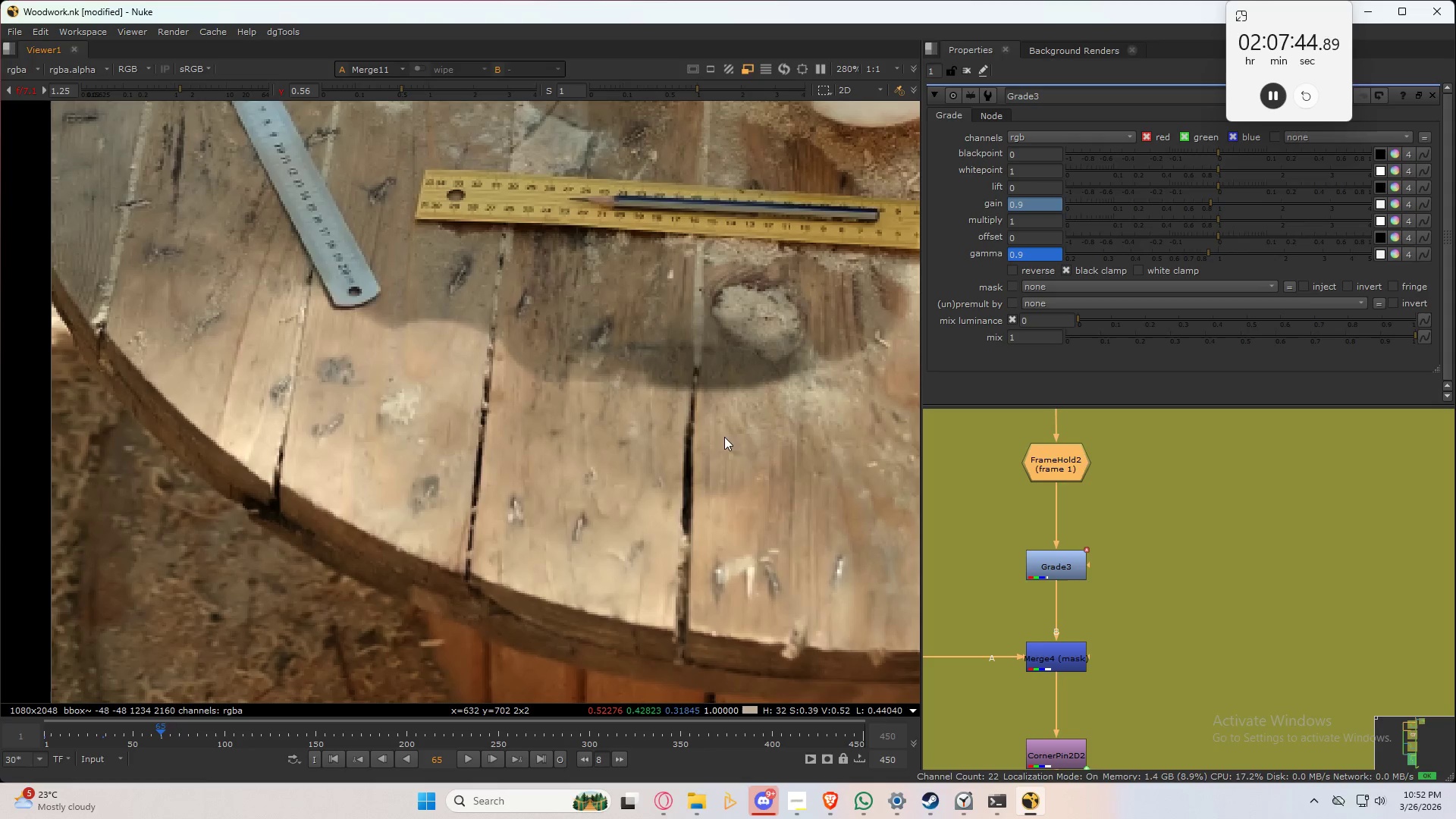 
key(Shift+Y)
 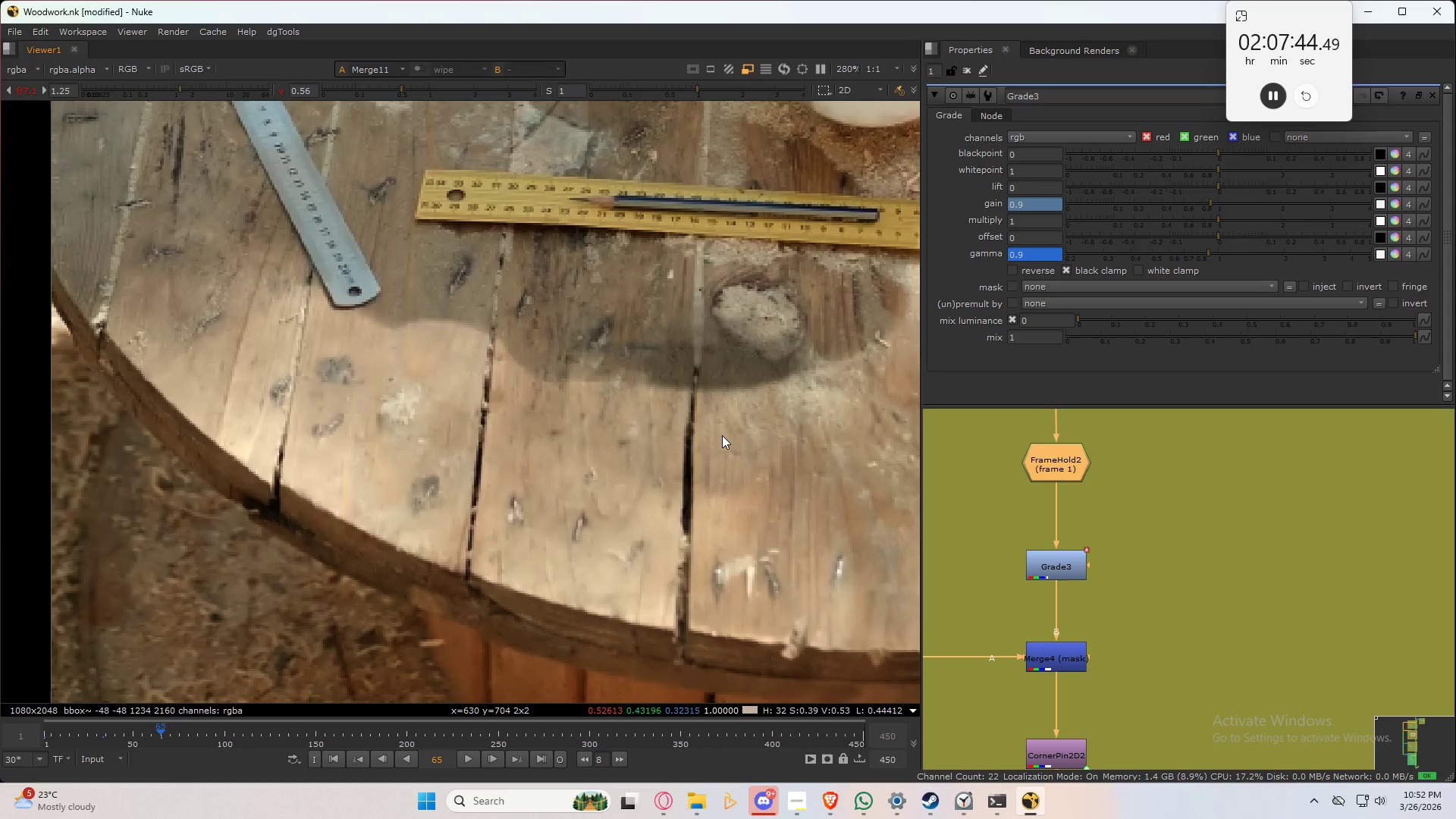 
triple_click([722, 435])
 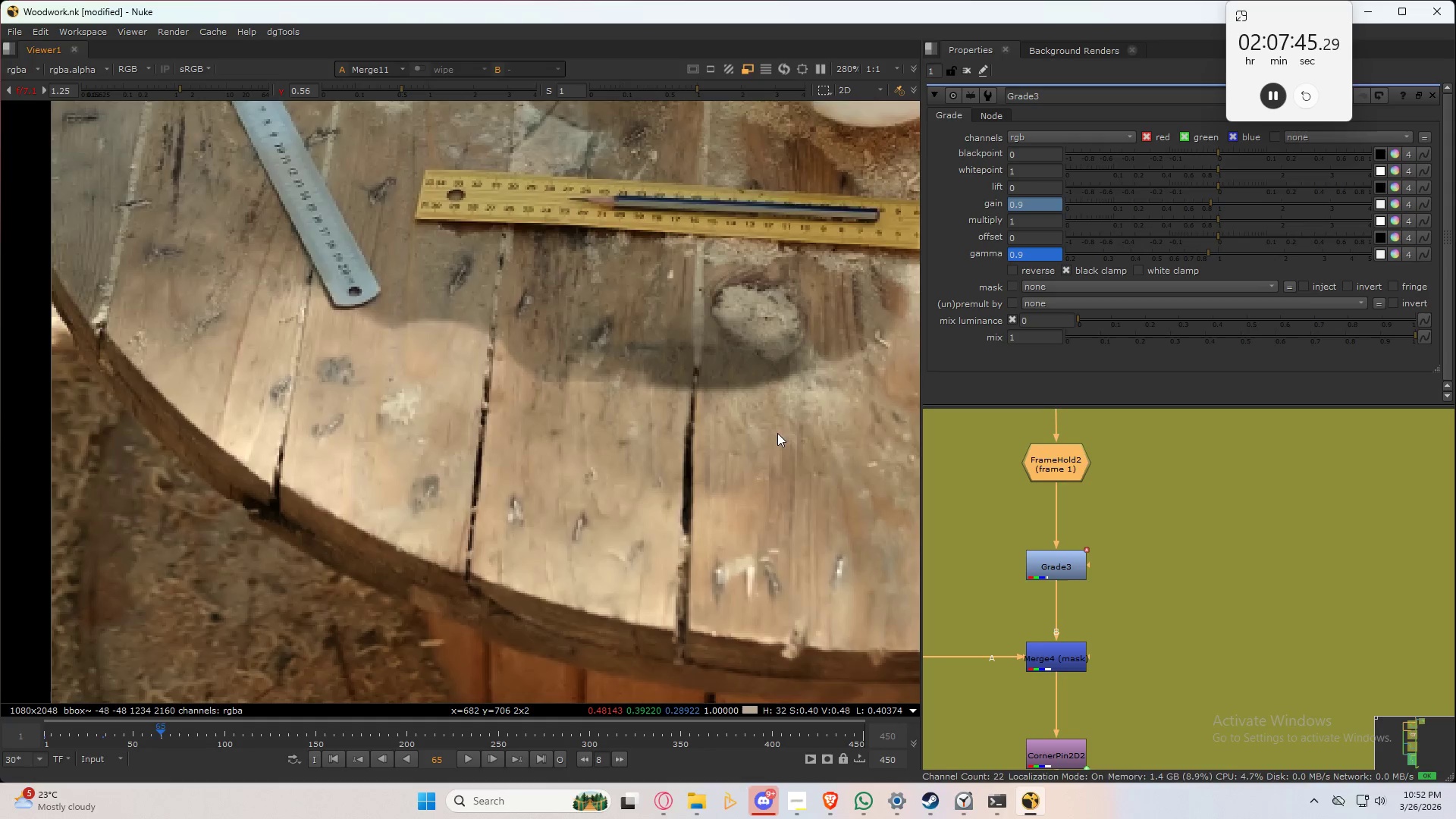 
scroll: coordinate [778, 432], scroll_direction: down, amount: 2.0
 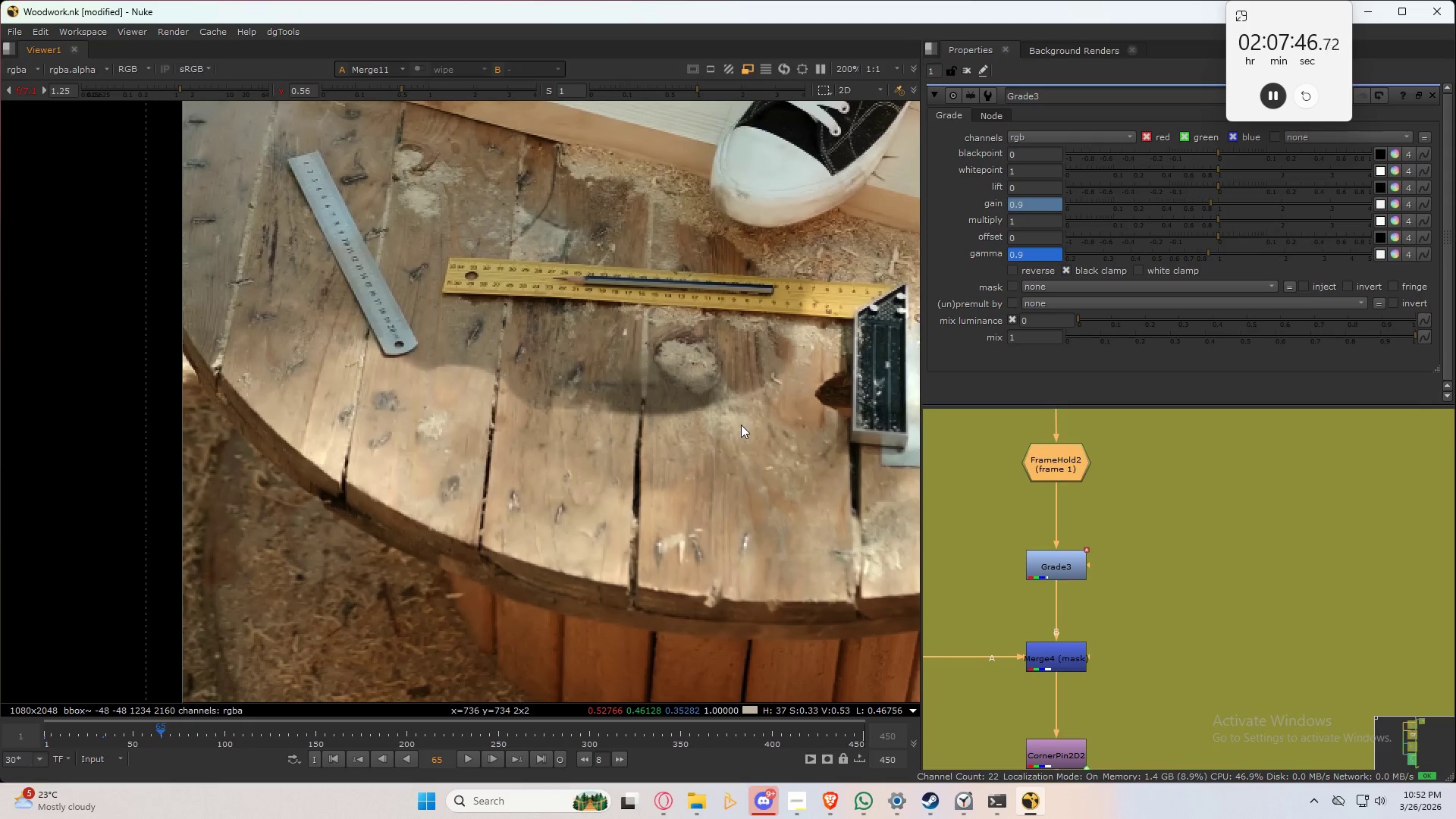 
scroll: coordinate [741, 426], scroll_direction: up, amount: 3.0
 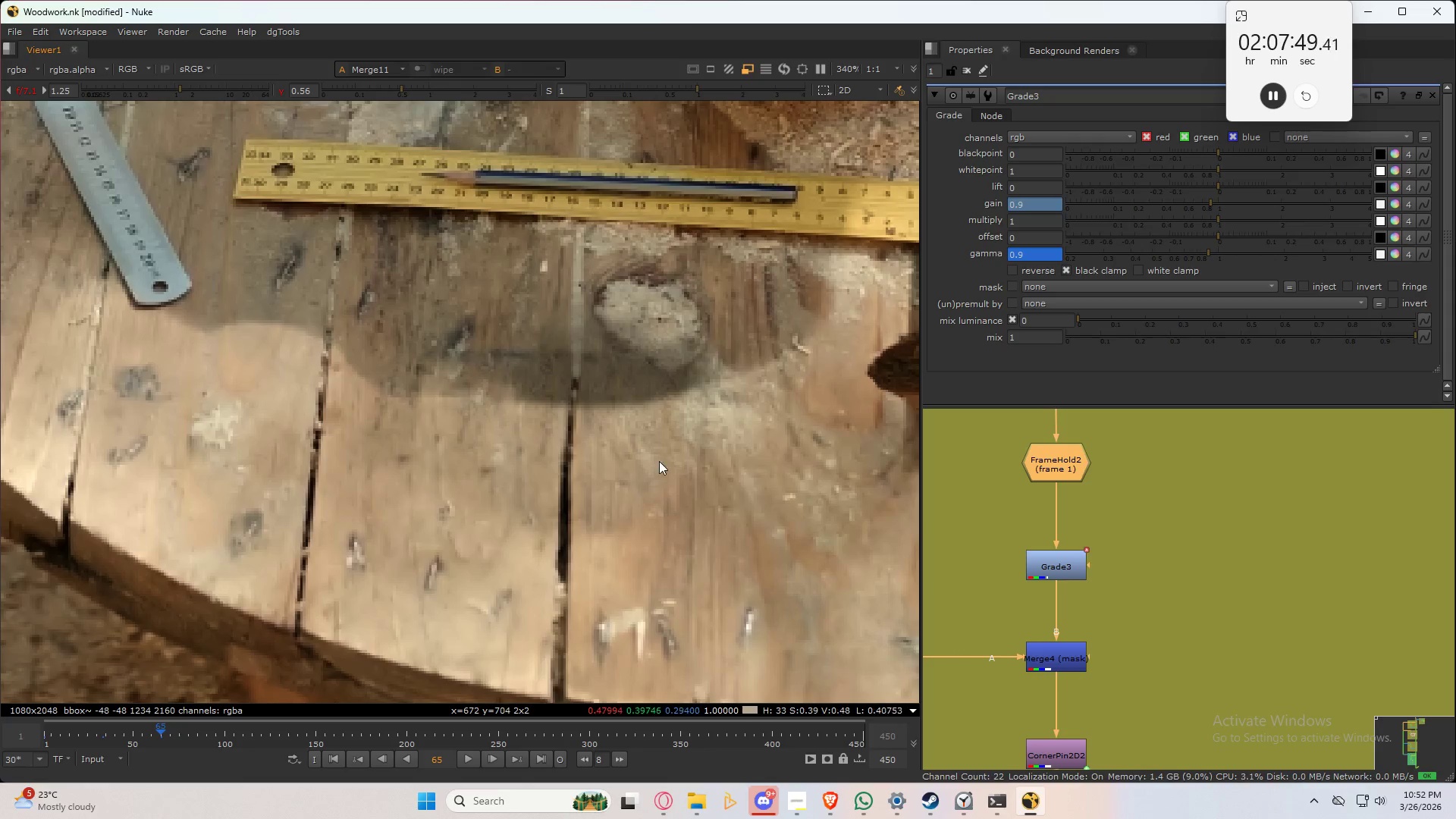 
key(Shift+ArrowRight)
 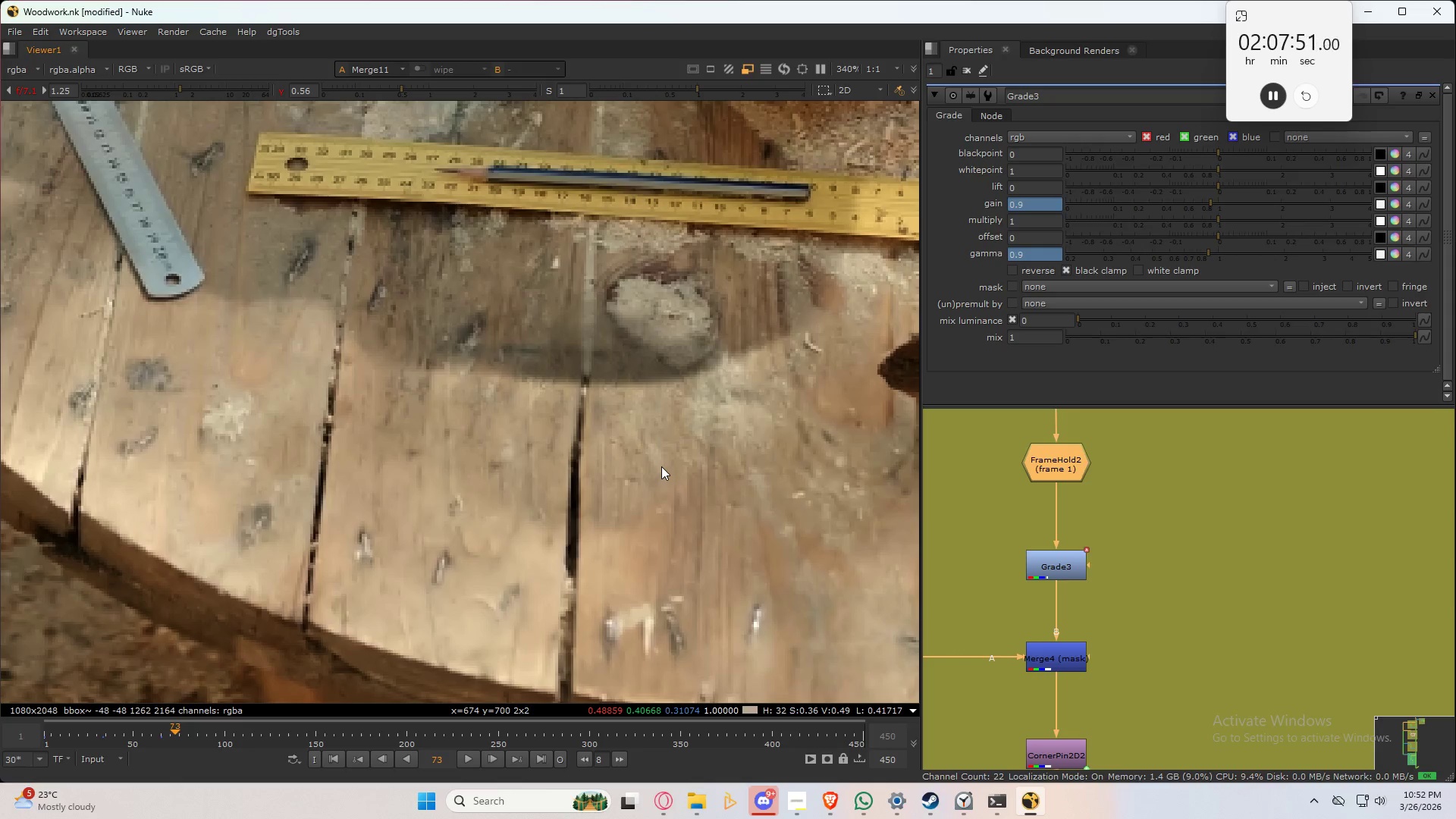 
key(Shift+ArrowRight)
 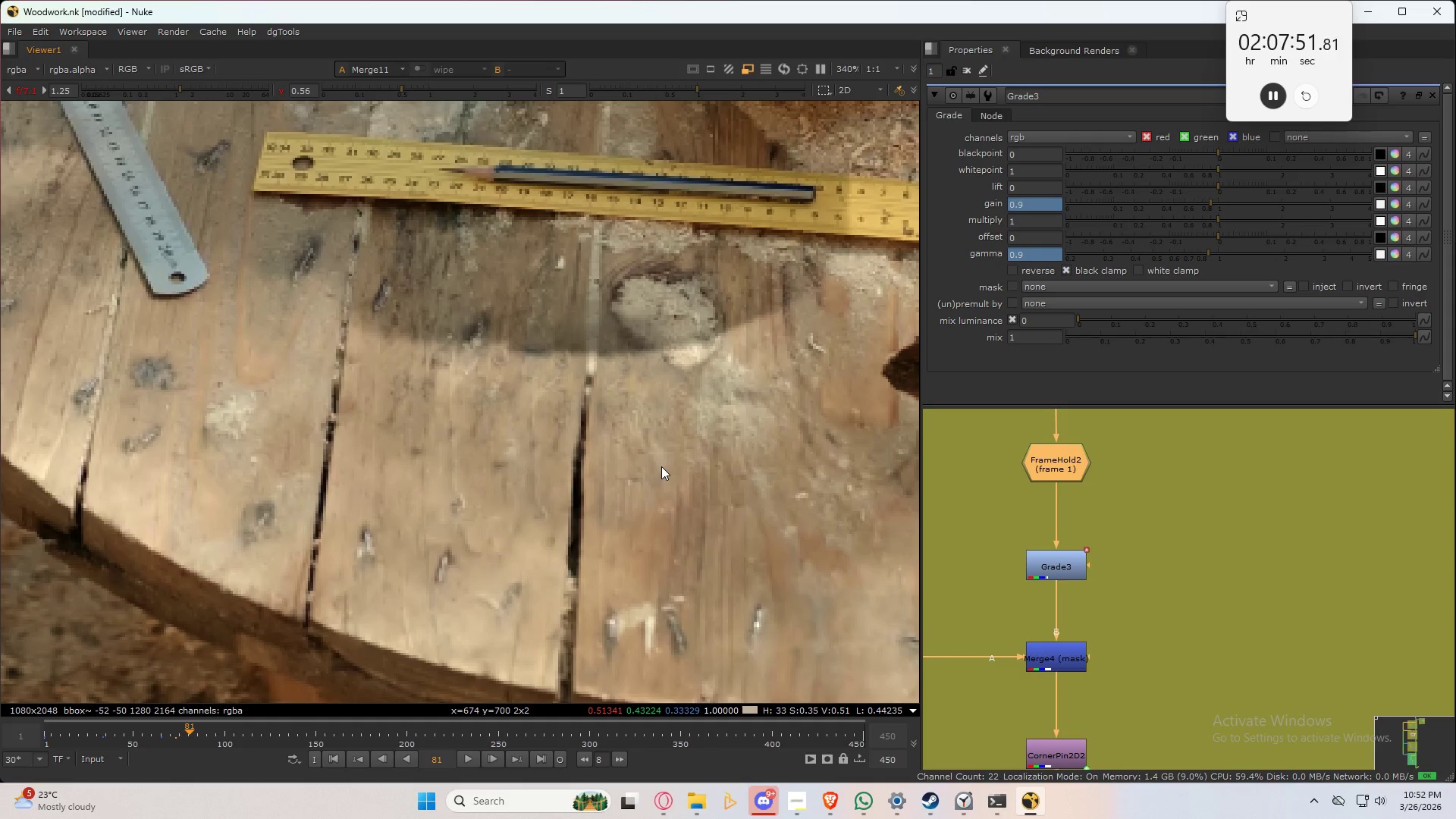 
key(Shift+ArrowRight)
 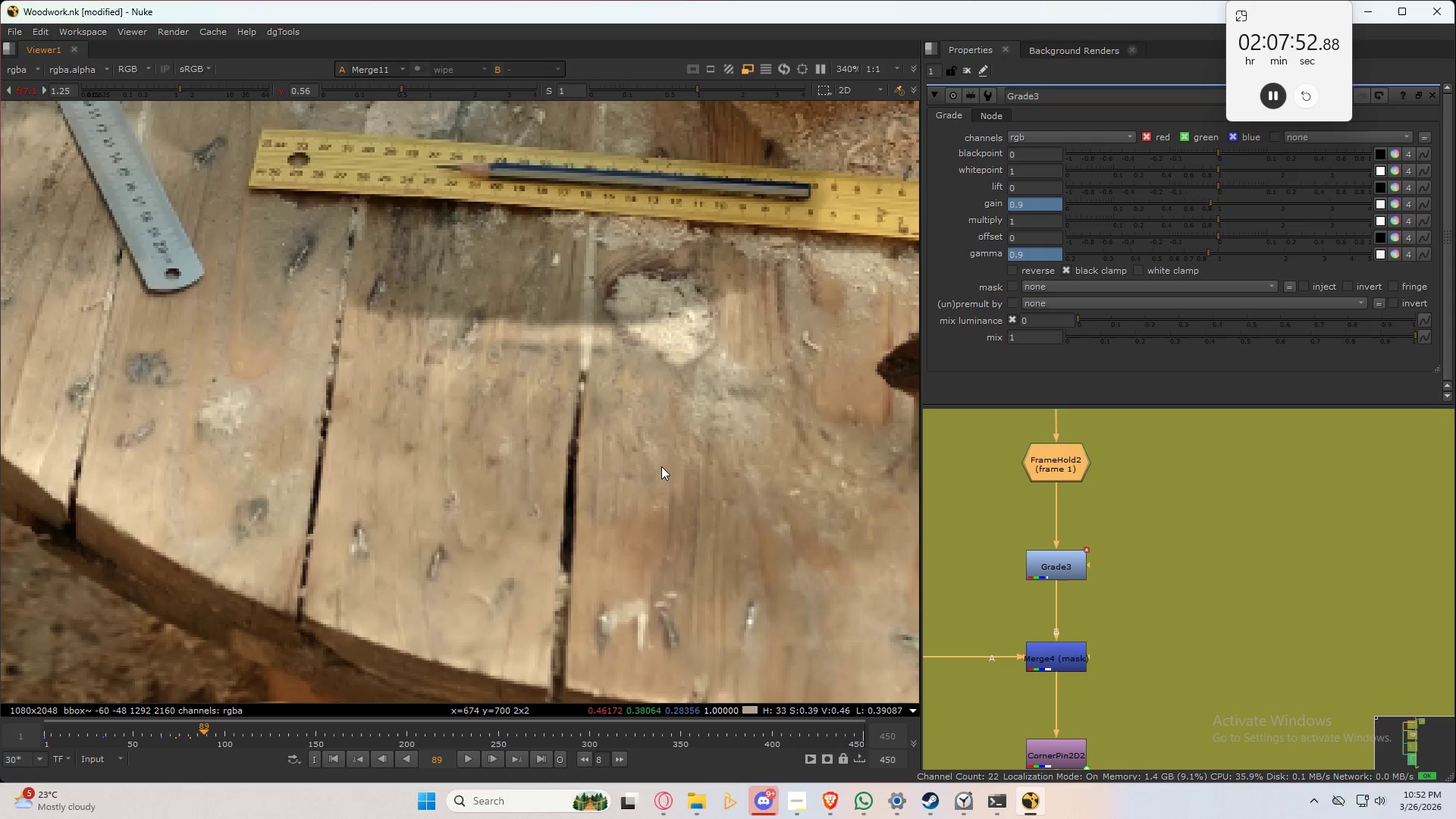 
key(Shift+ArrowRight)
 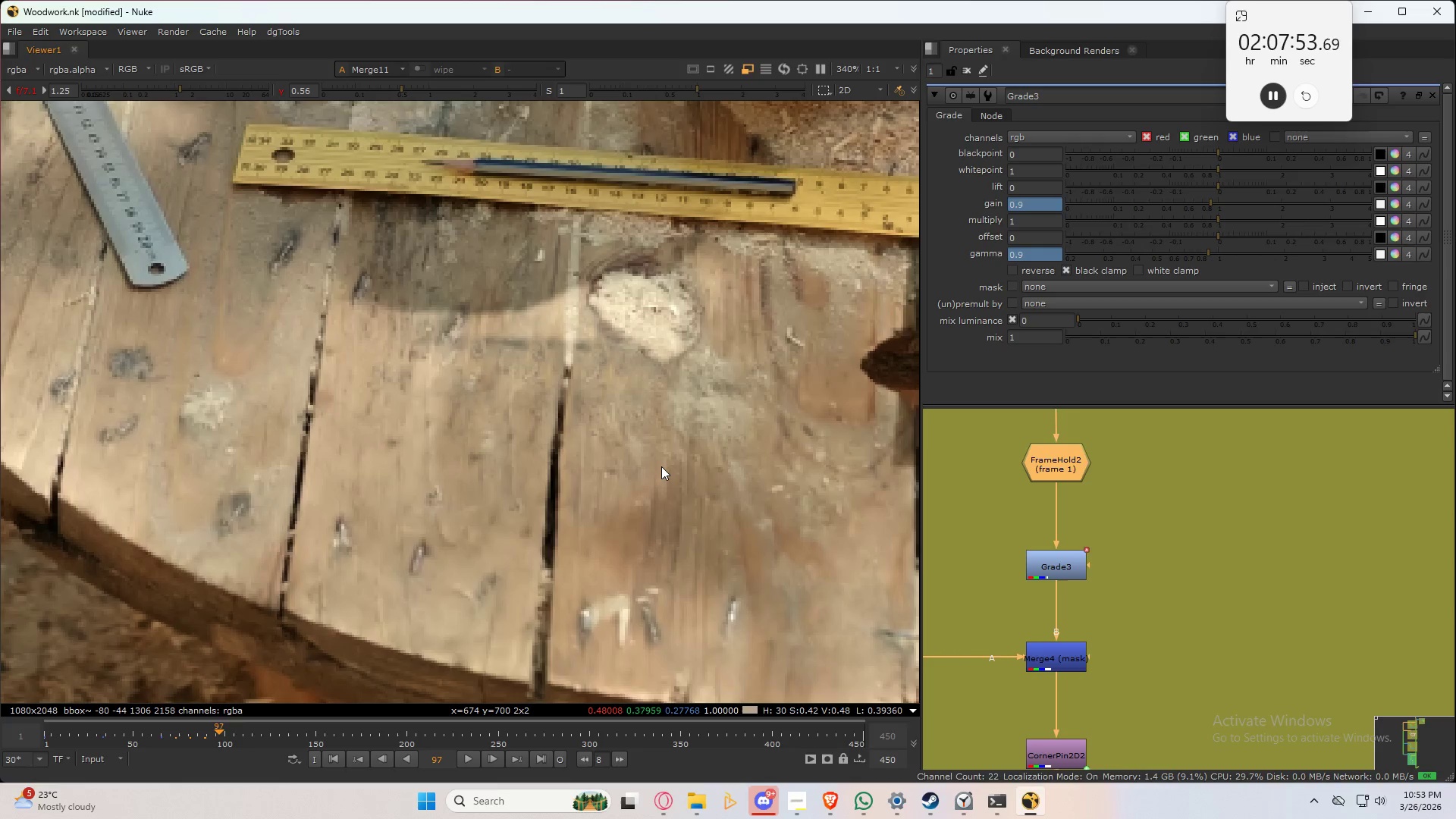 
key(Shift+ArrowRight)
 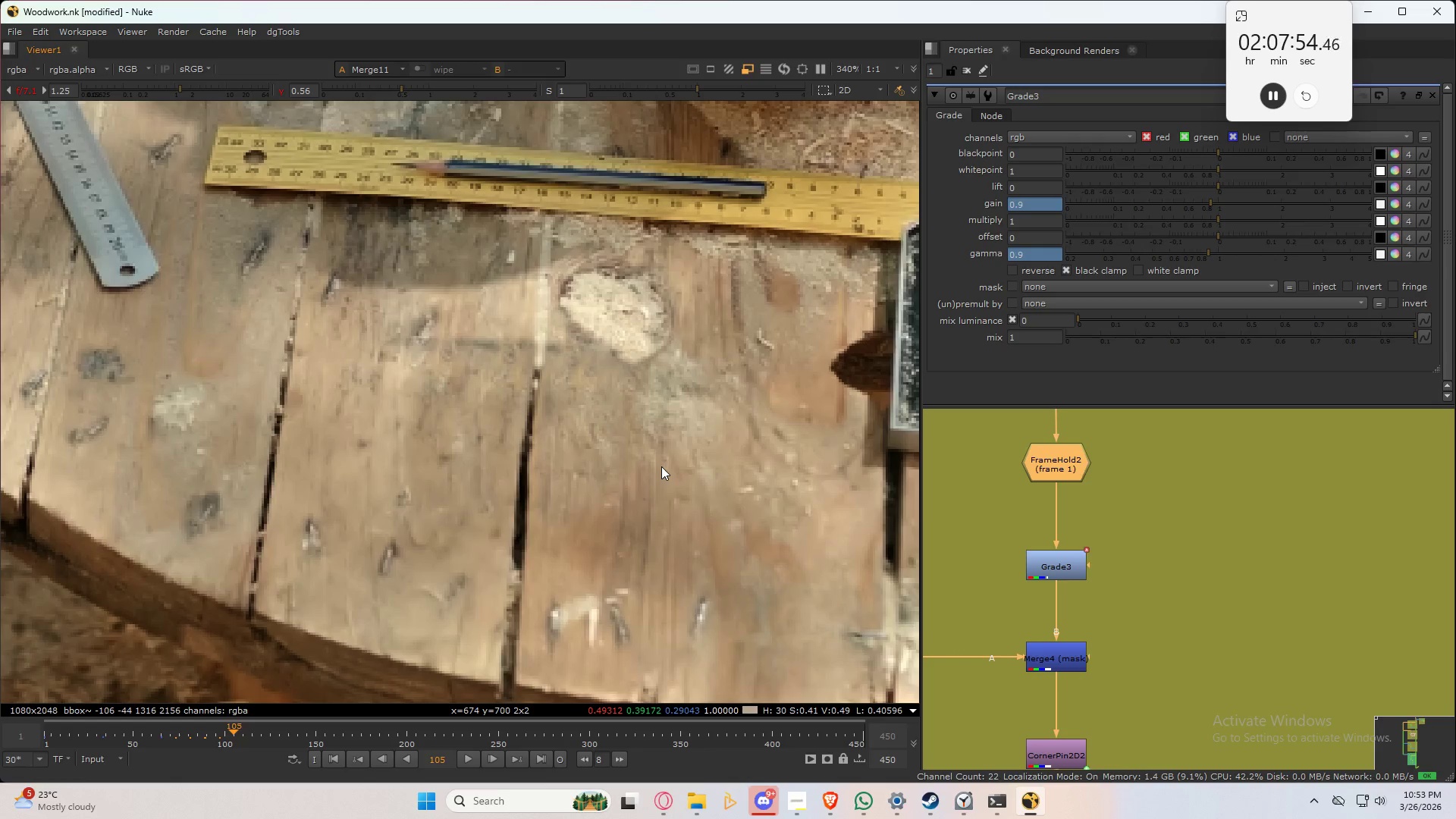 
key(Shift+ArrowRight)
 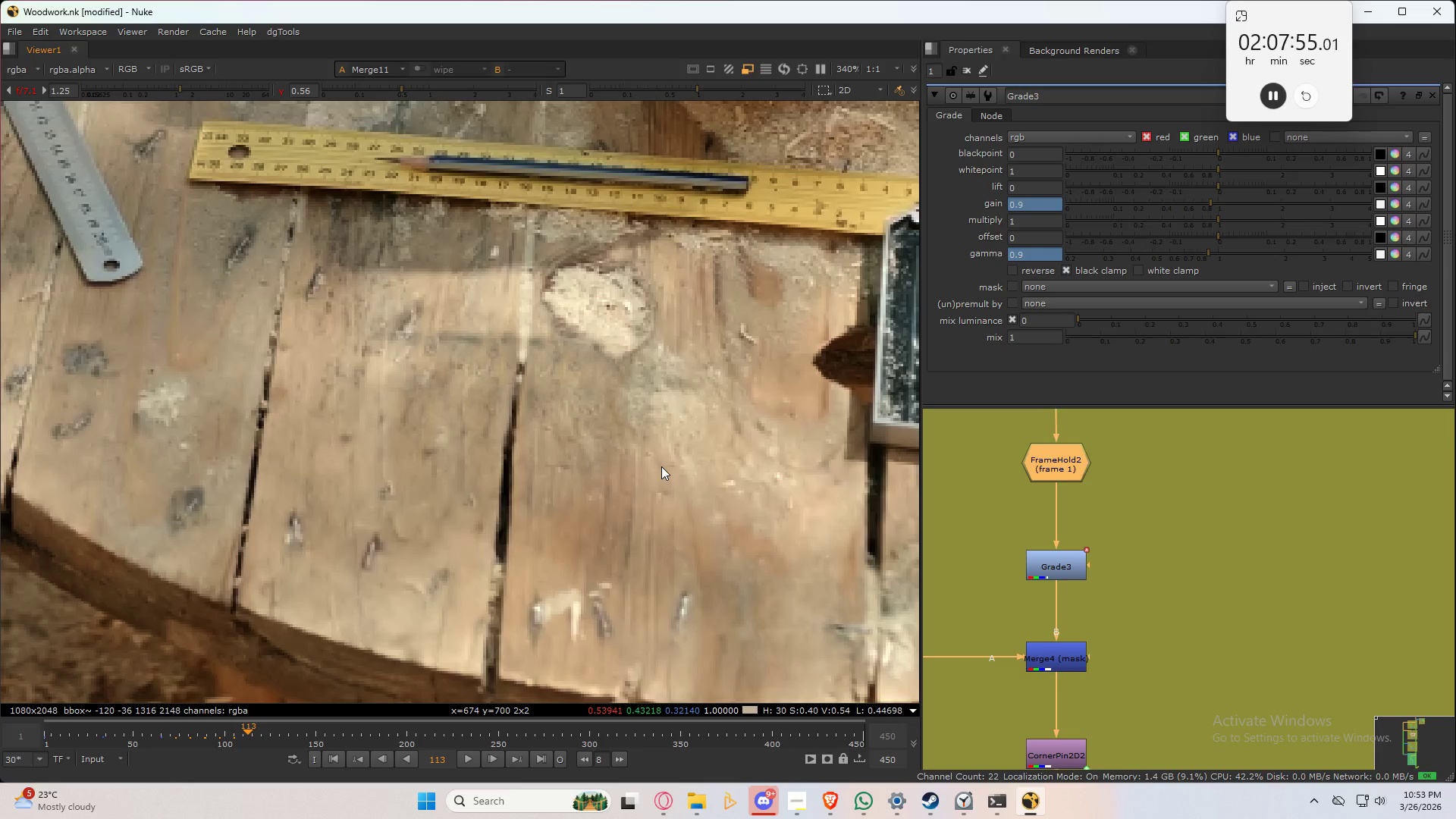 
key(Shift+ArrowLeft)
 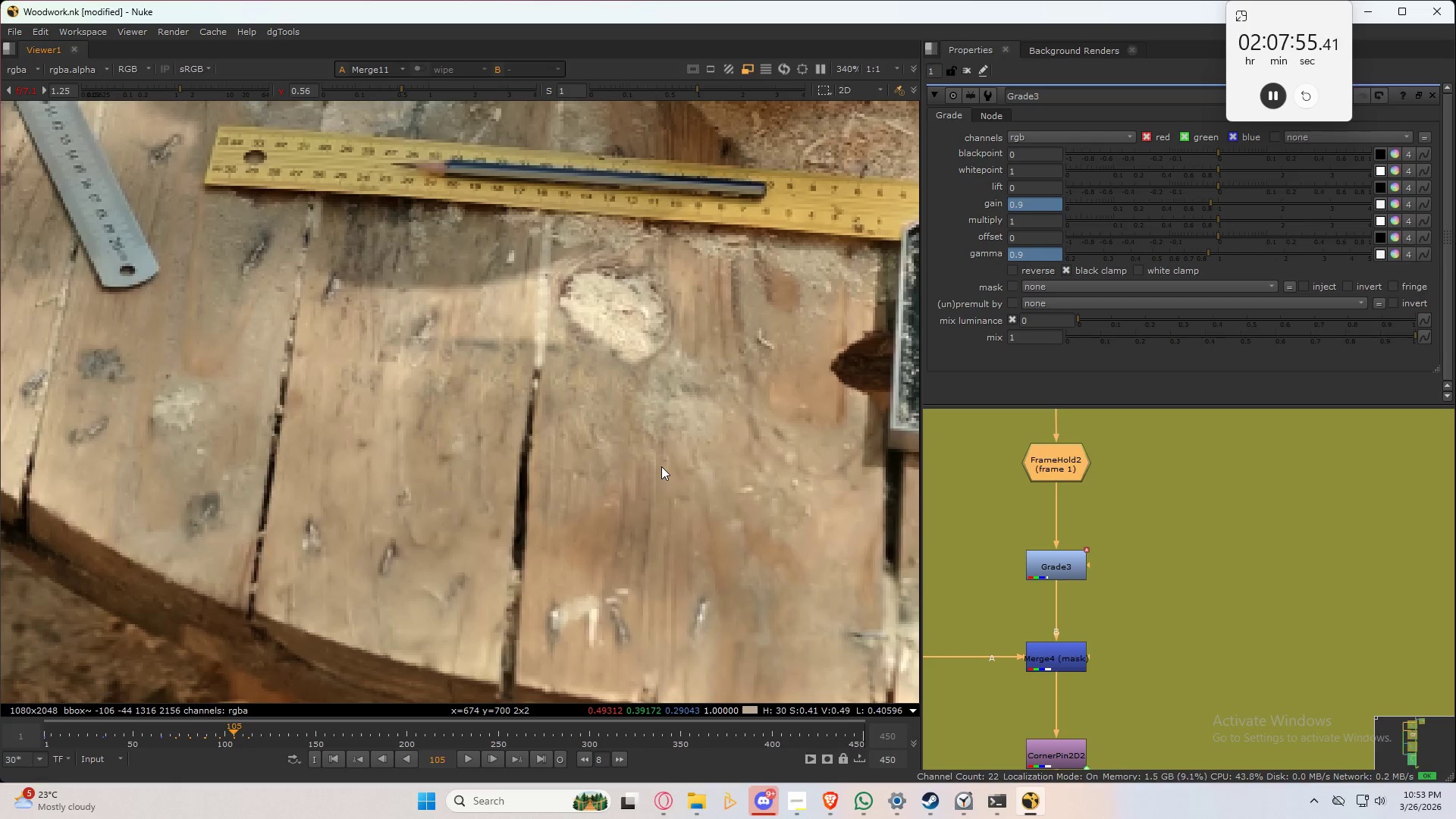 
key(Shift+ArrowLeft)
 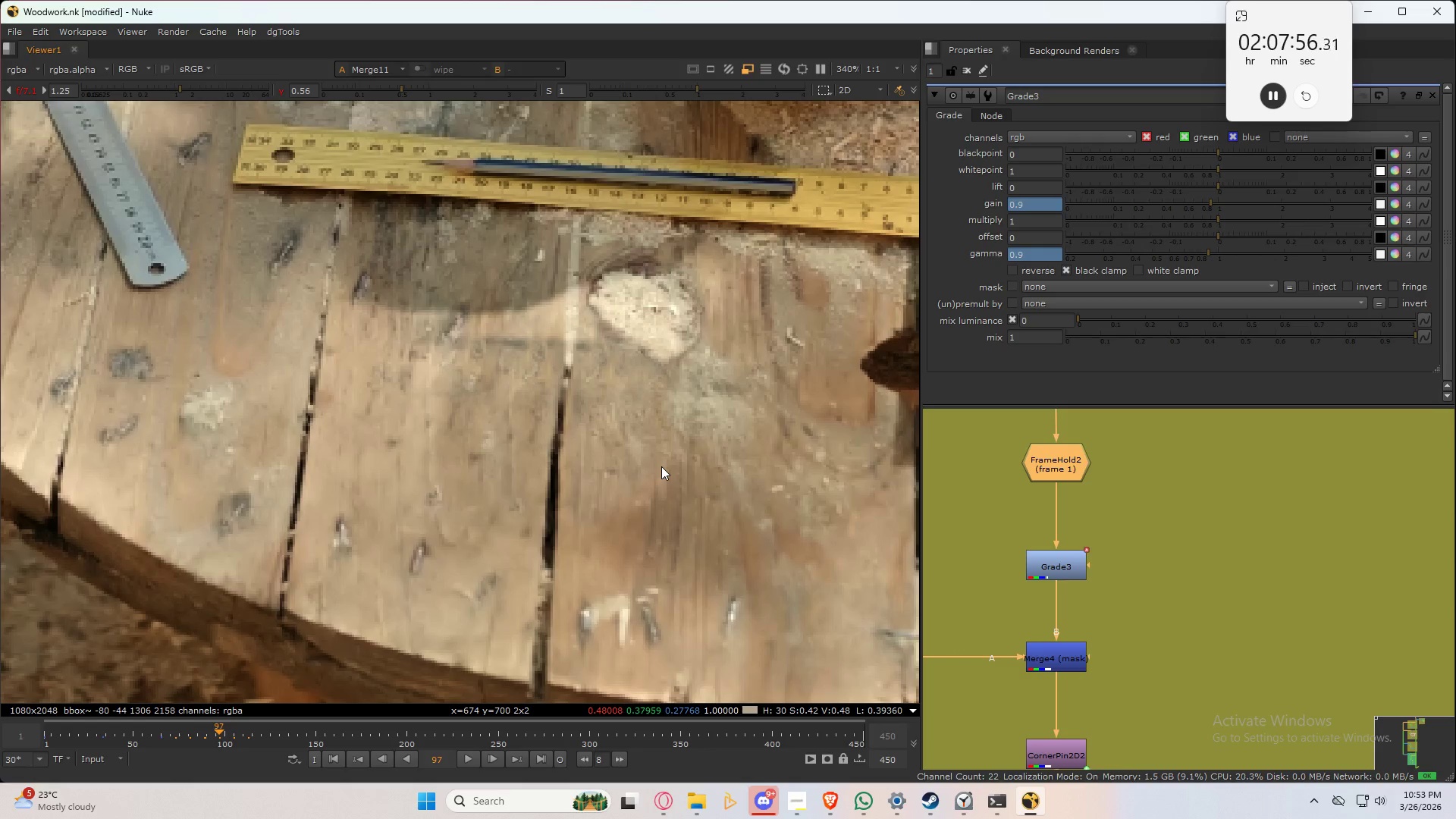 
key(Shift+ArrowRight)
 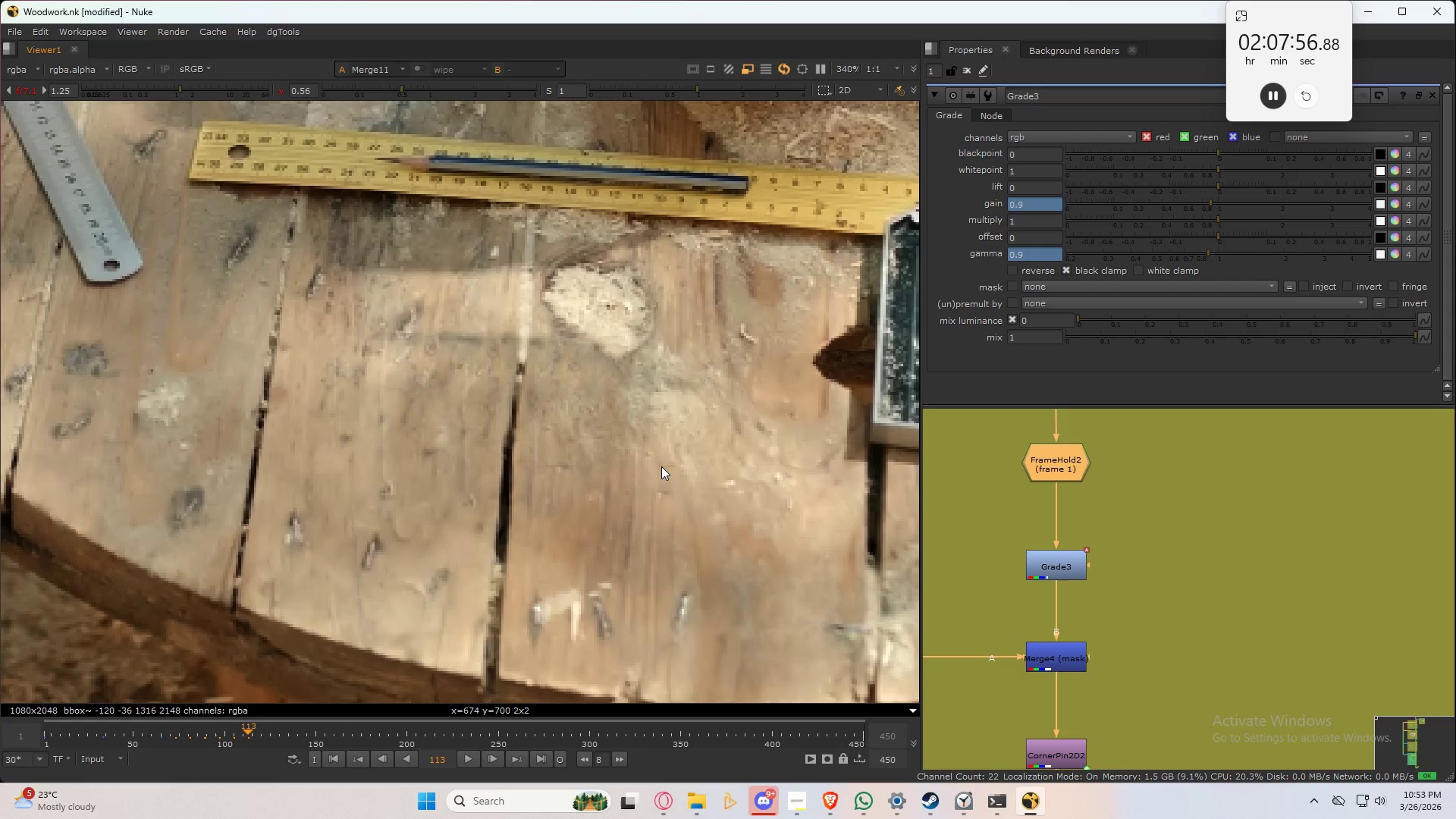 
key(Shift+ArrowRight)
 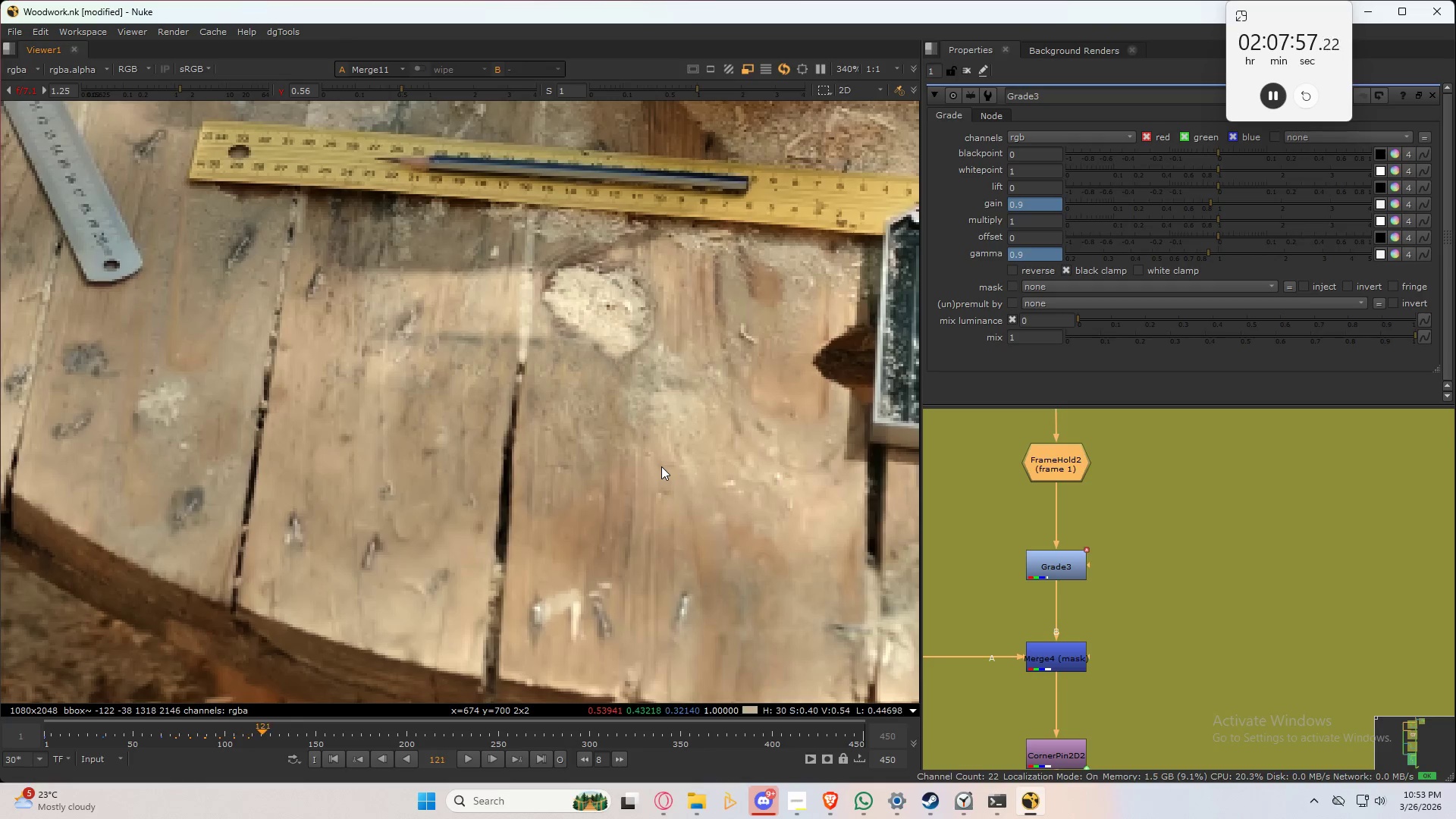 
key(Shift+ArrowRight)
 